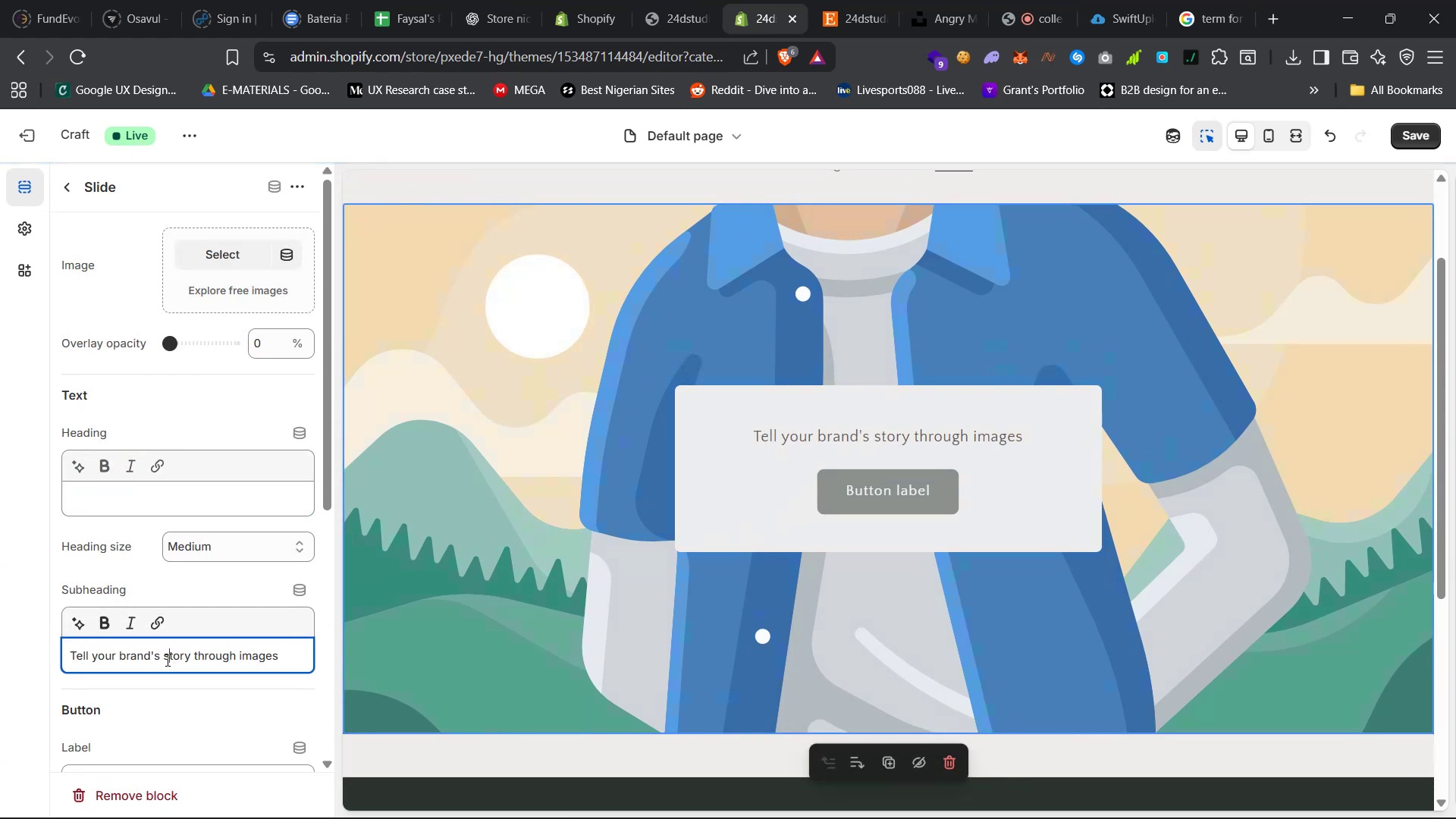 
key(Backspace)
 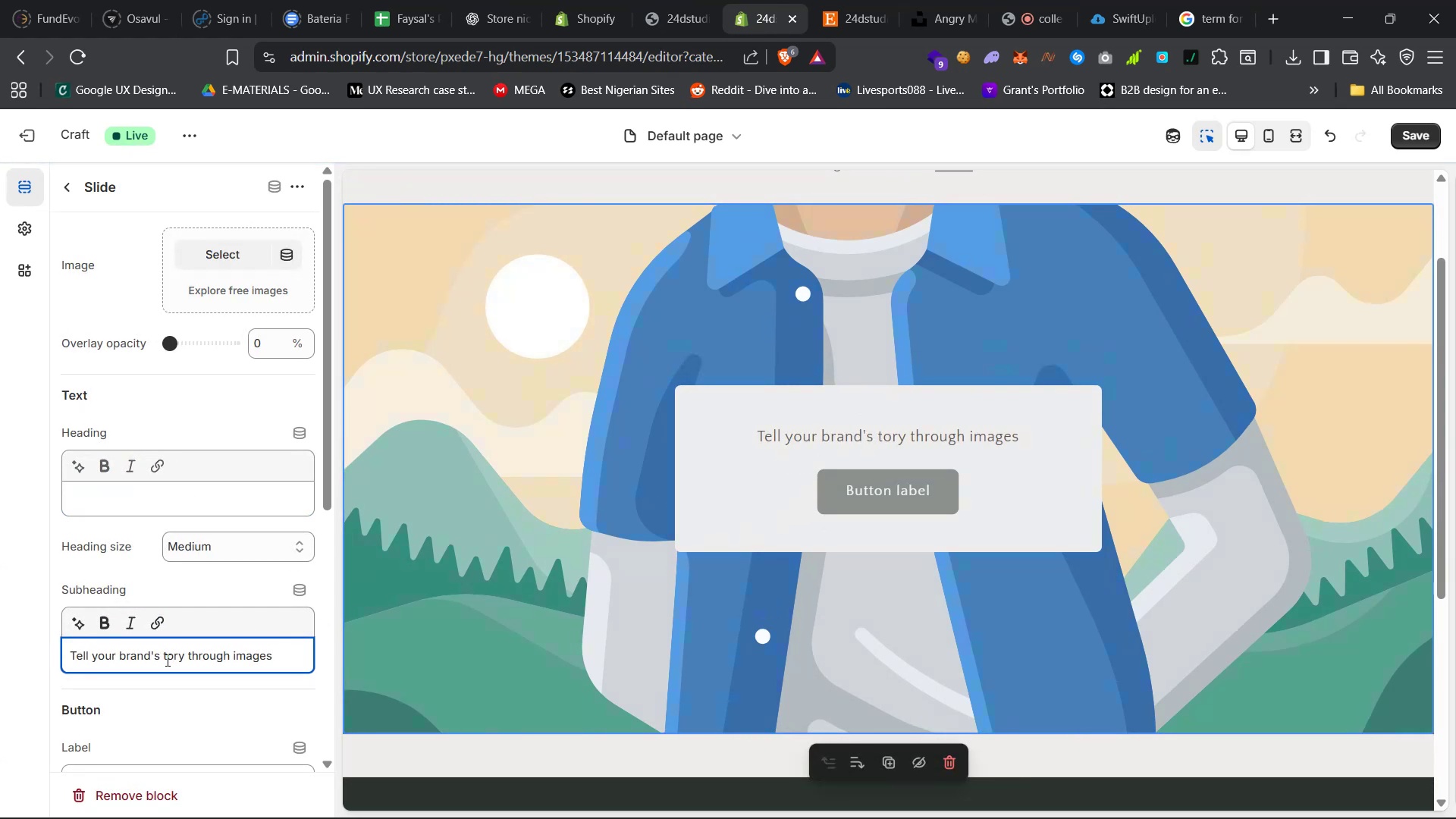 
key(Control+A)
 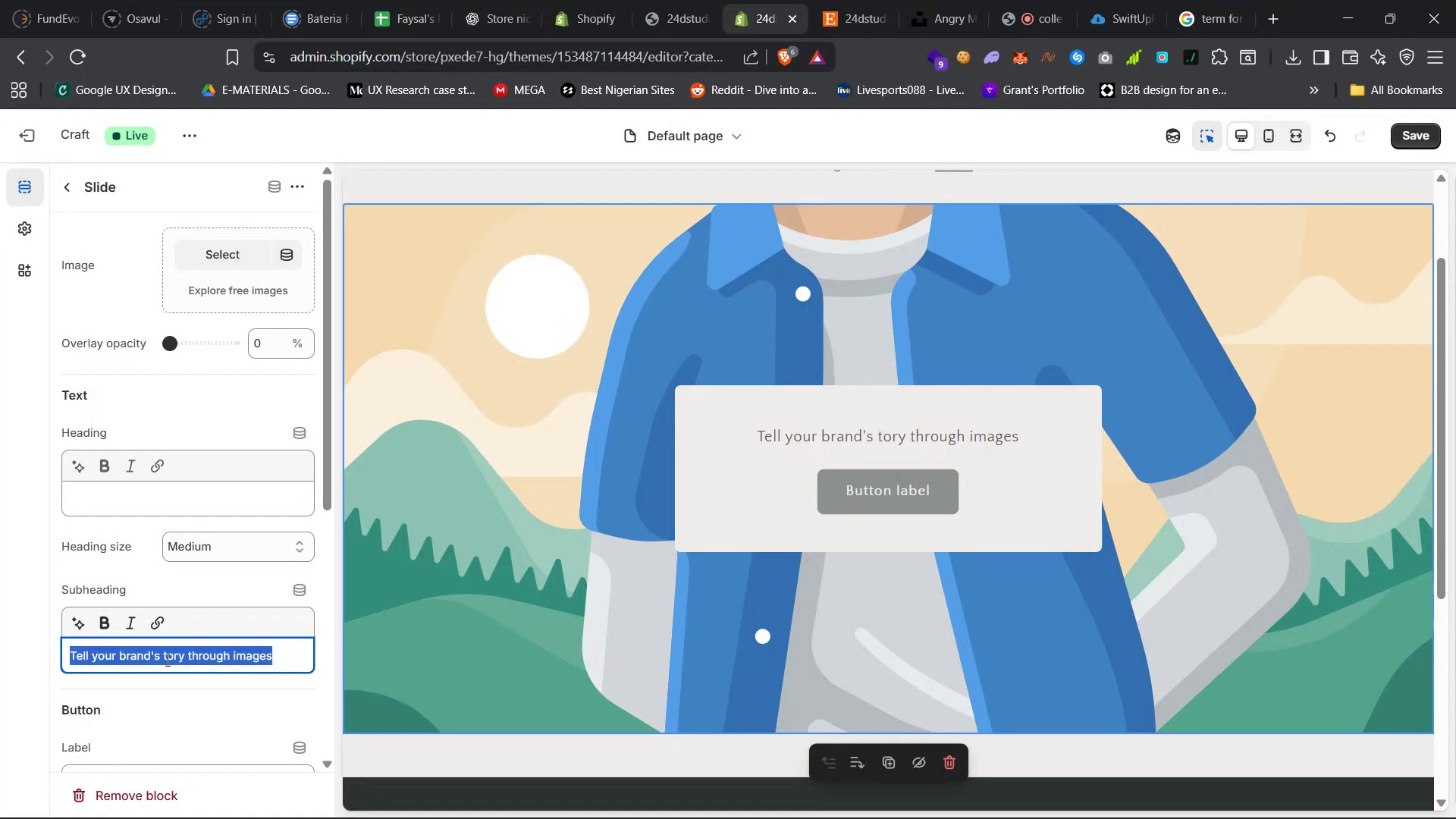 
key(Backspace)
 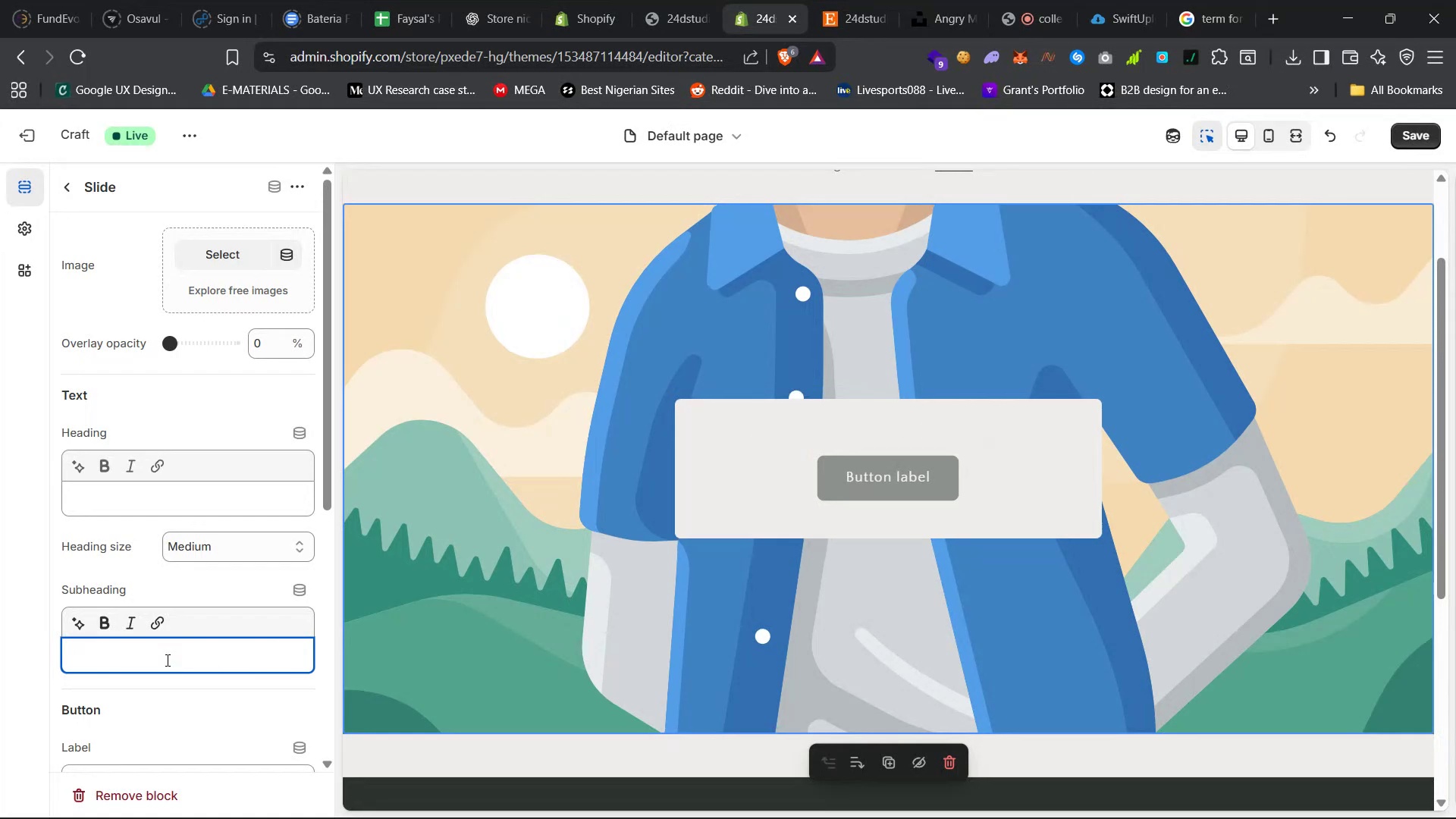 
scroll: coordinate [135, 623], scroll_direction: down, amount: 6.0
 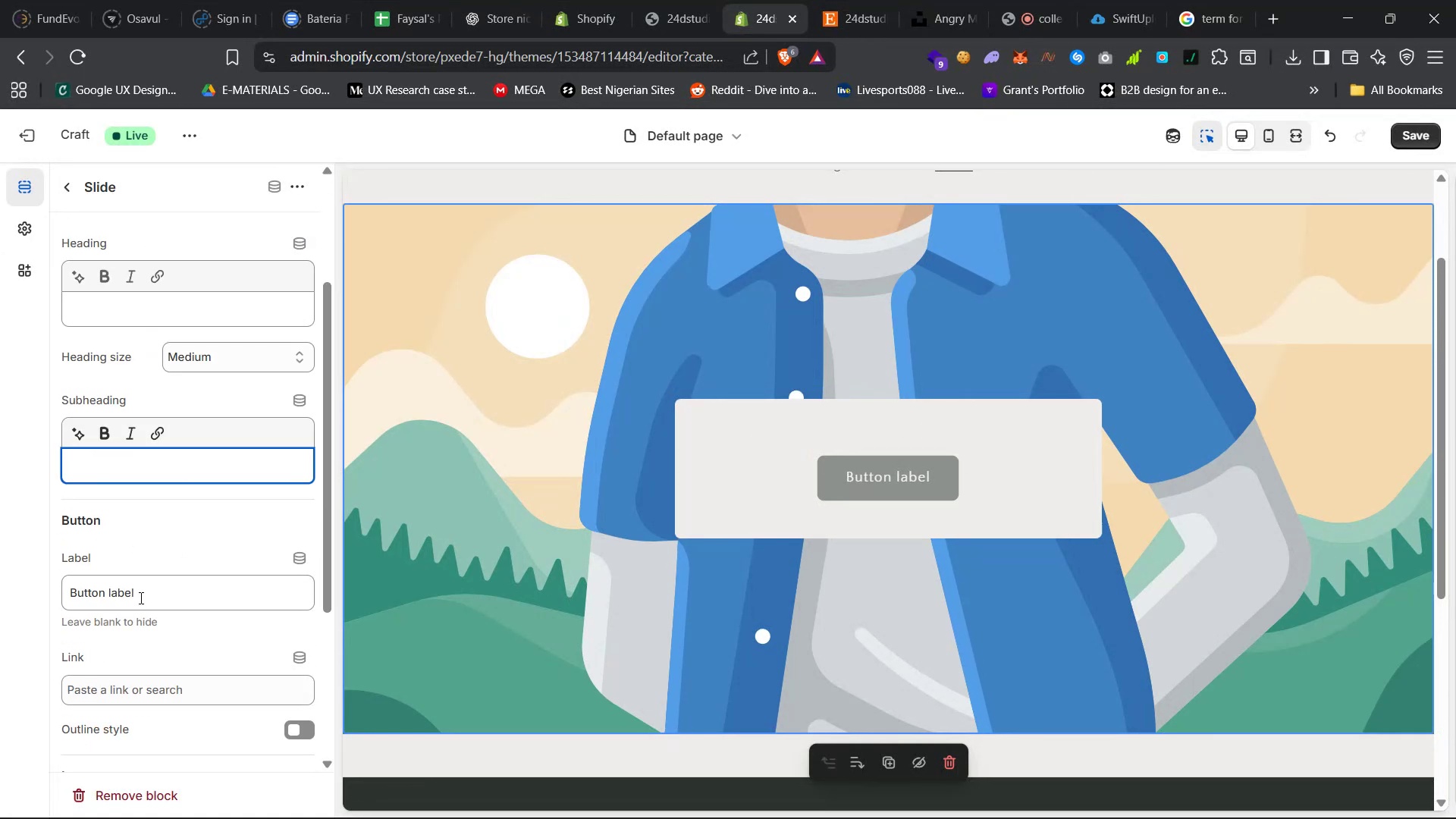 
left_click([141, 598])
 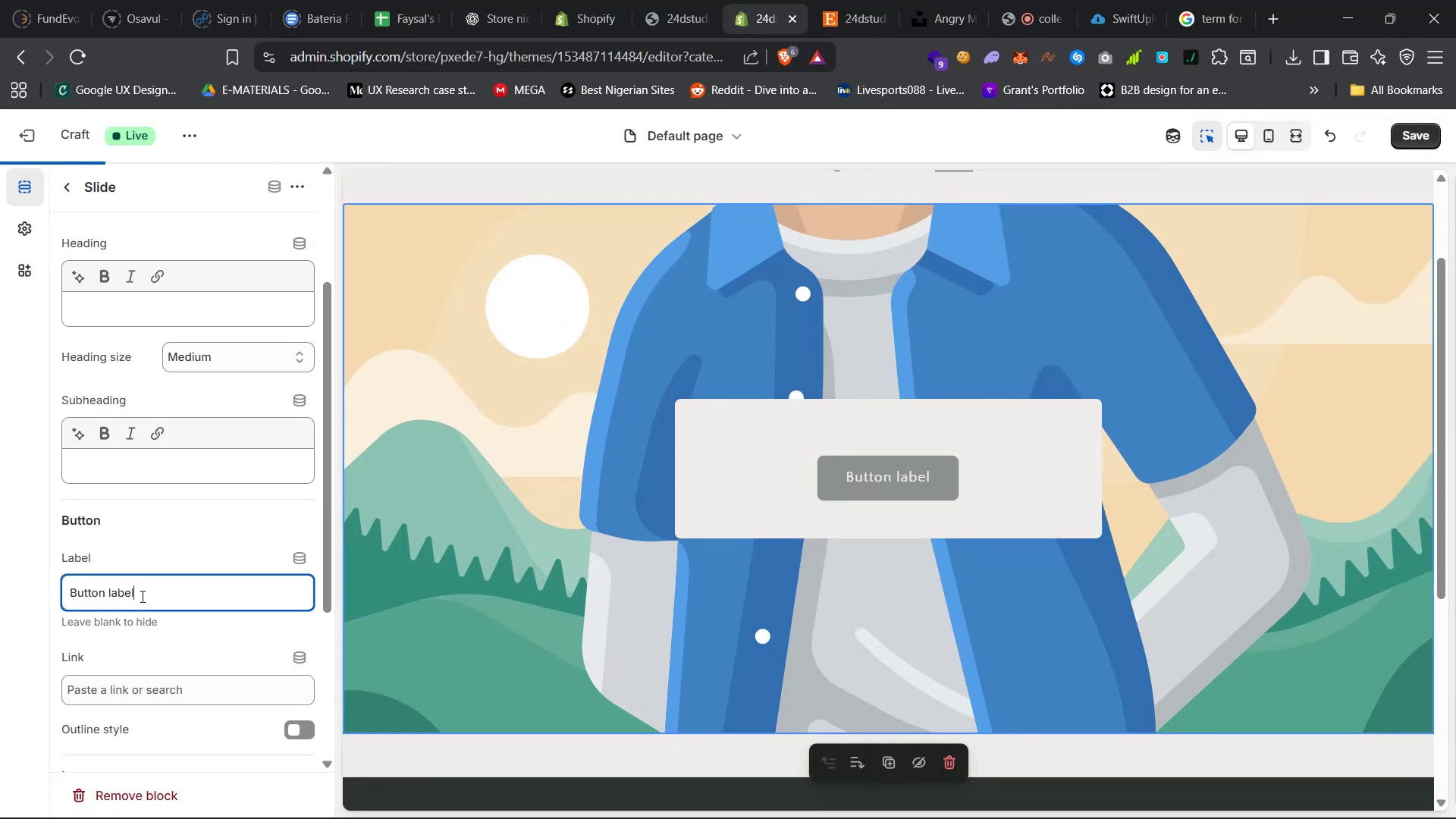 
key(Control+A)
 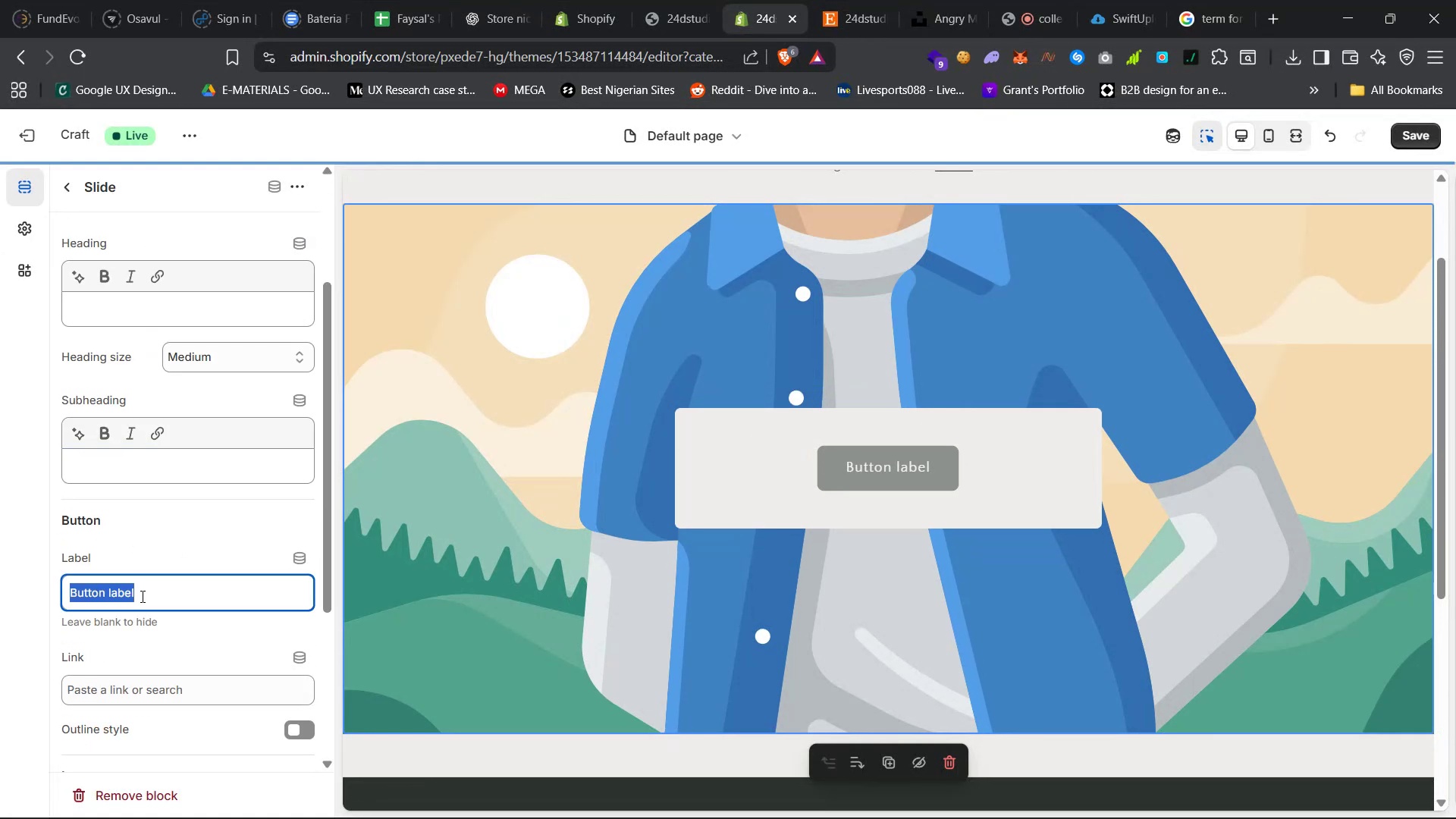 
key(Backspace)
 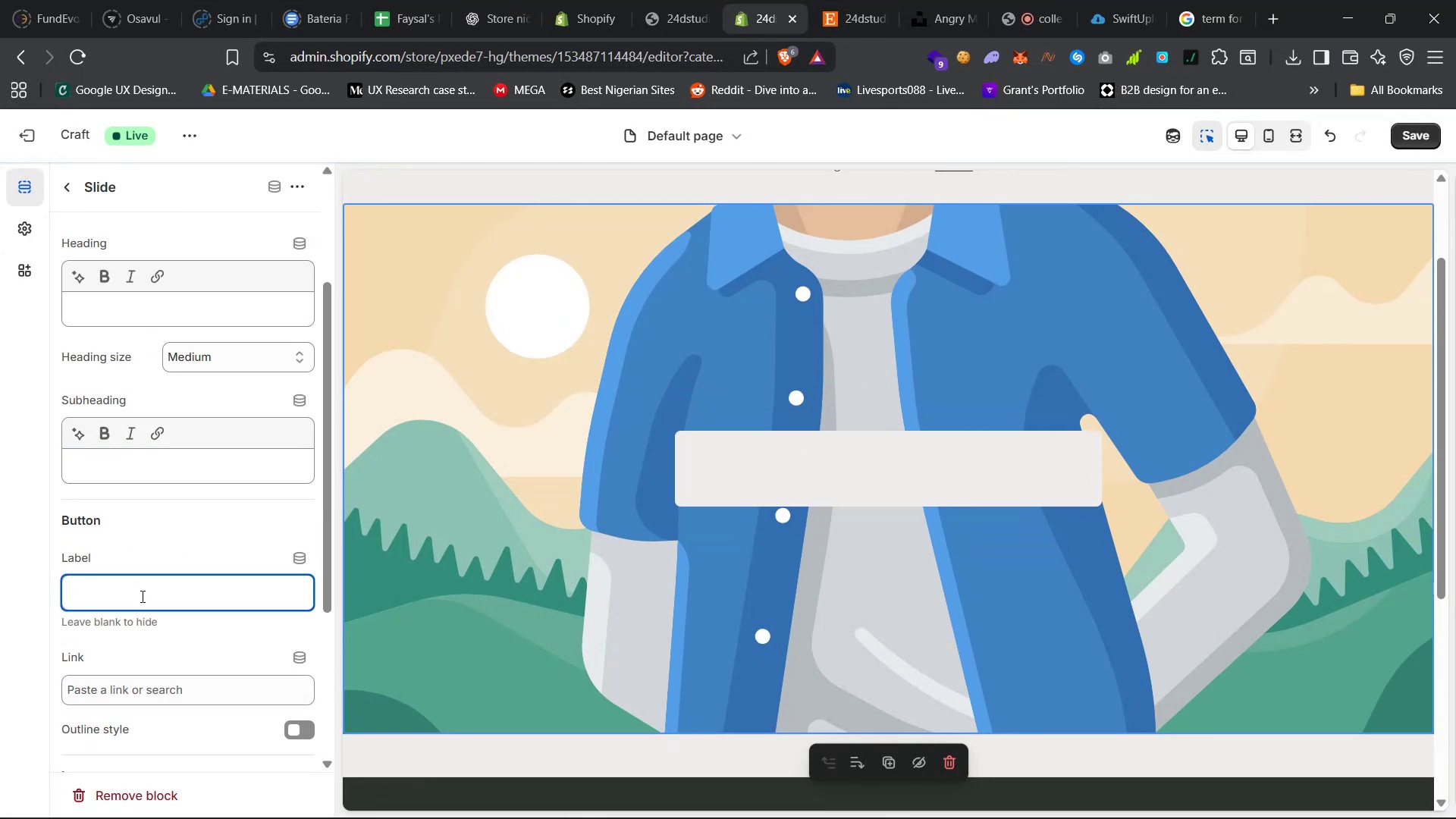 
scroll: coordinate [138, 564], scroll_direction: down, amount: 16.0
 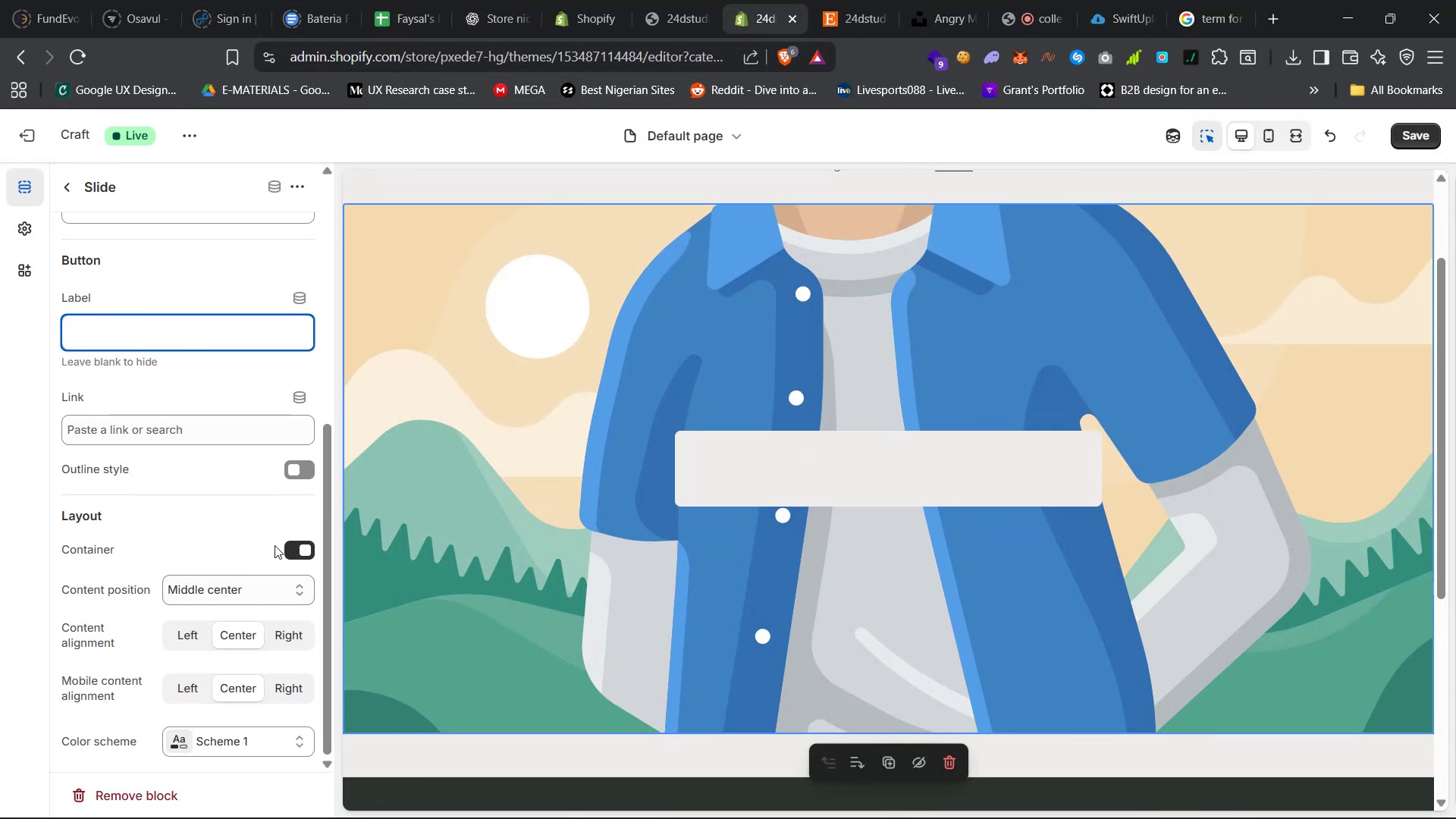 
left_click([300, 548])
 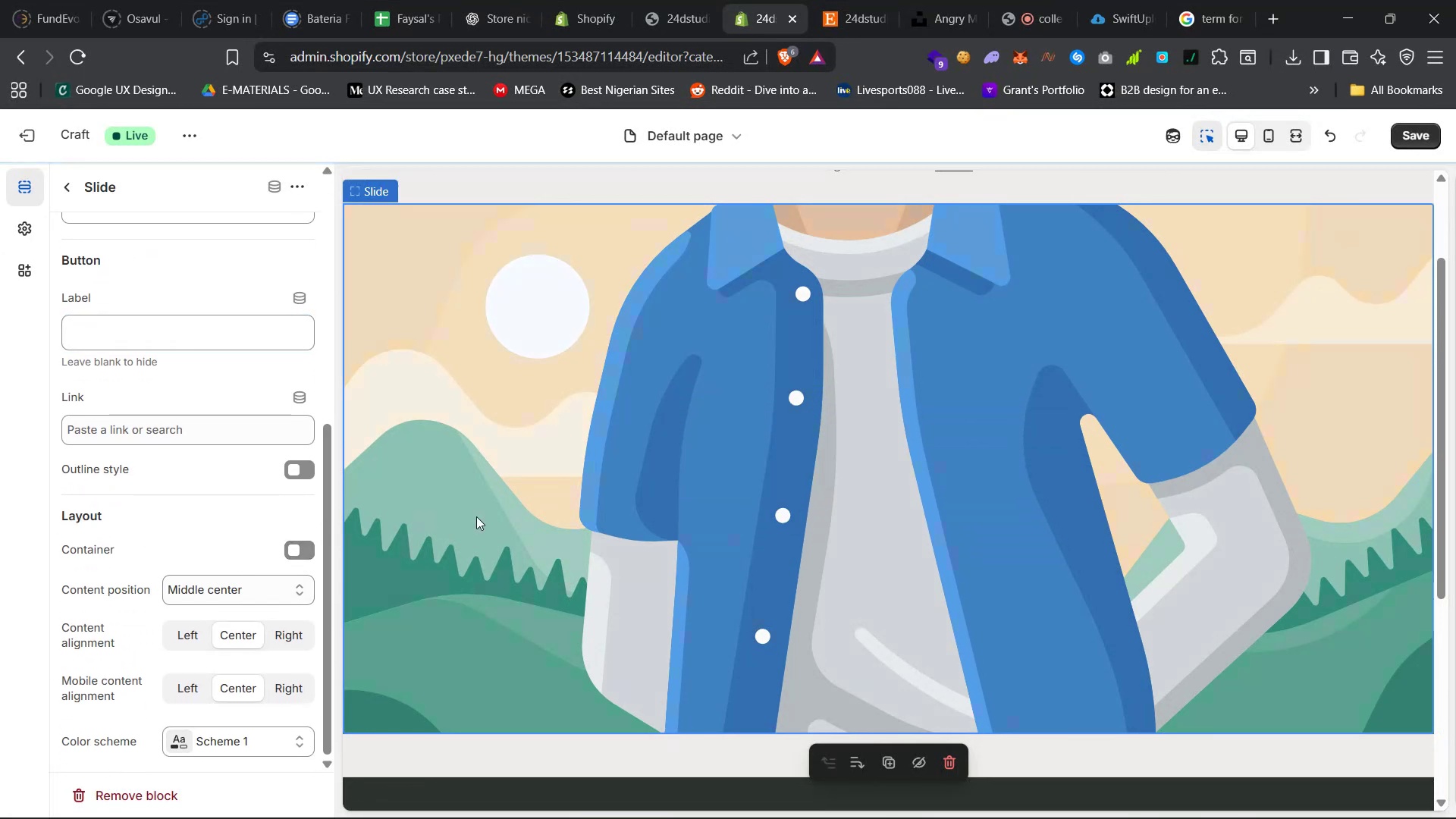 
left_click([570, 526])
 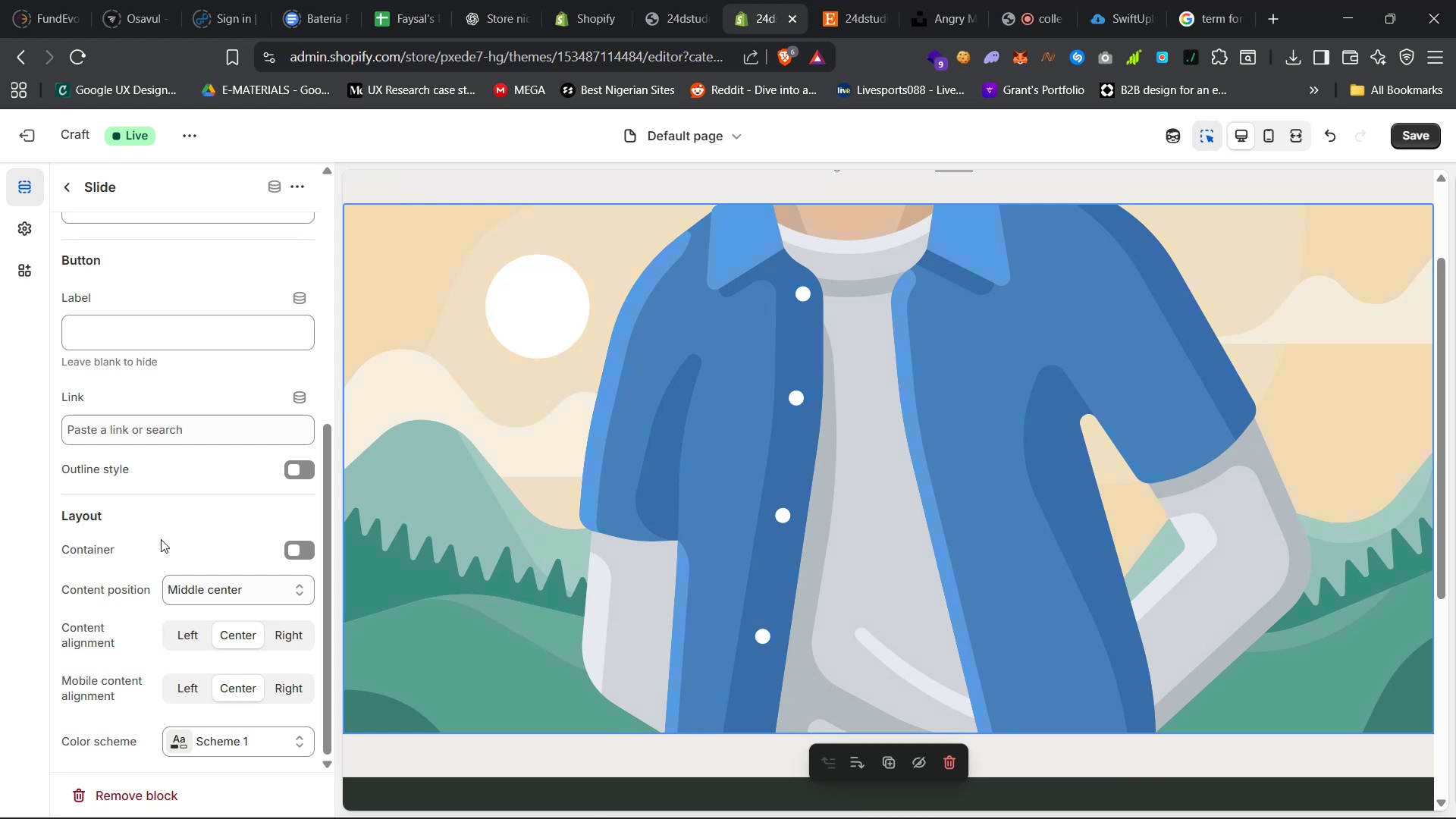 
scroll: coordinate [172, 434], scroll_direction: up, amount: 46.0
 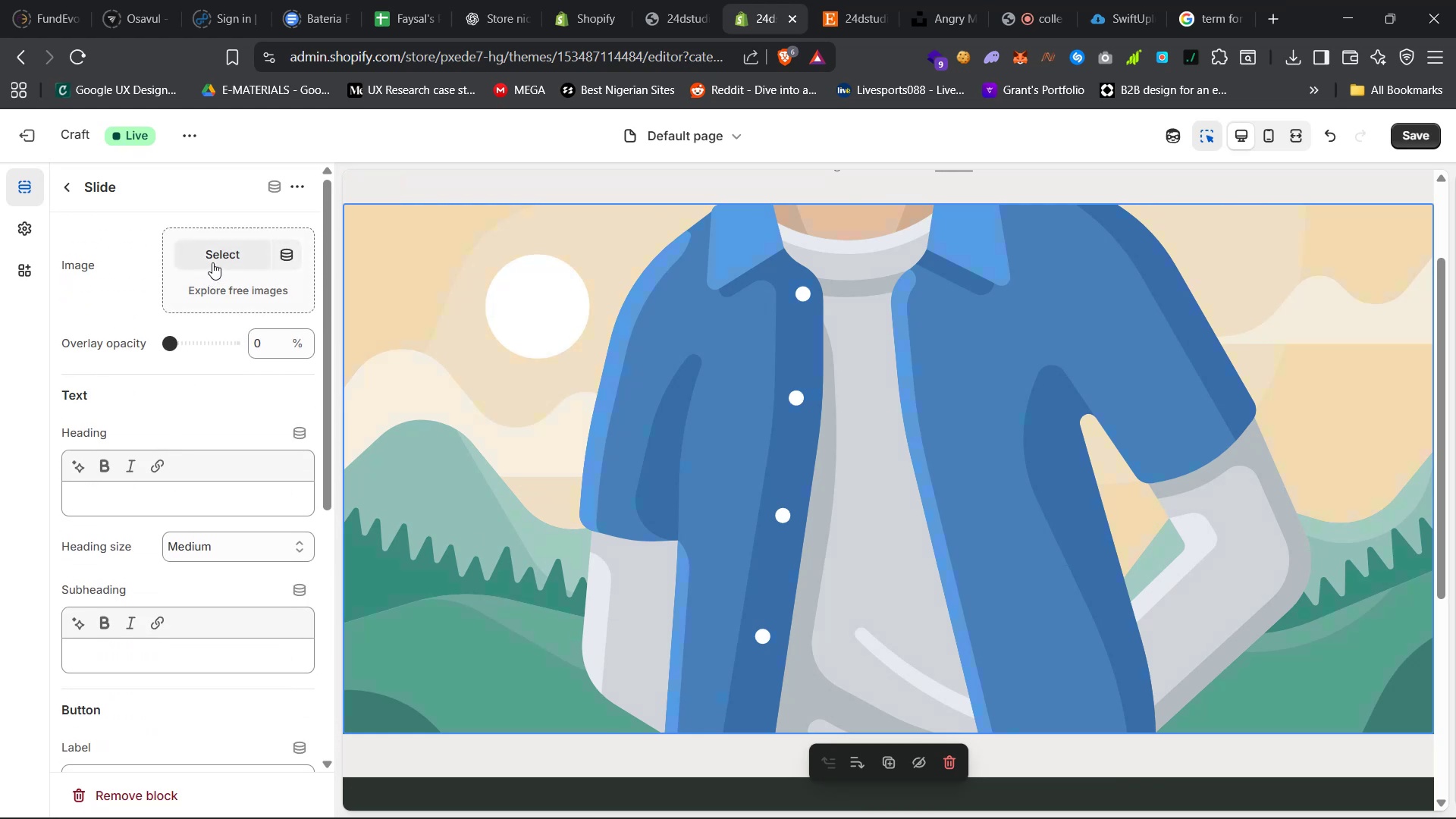 
left_click([219, 253])
 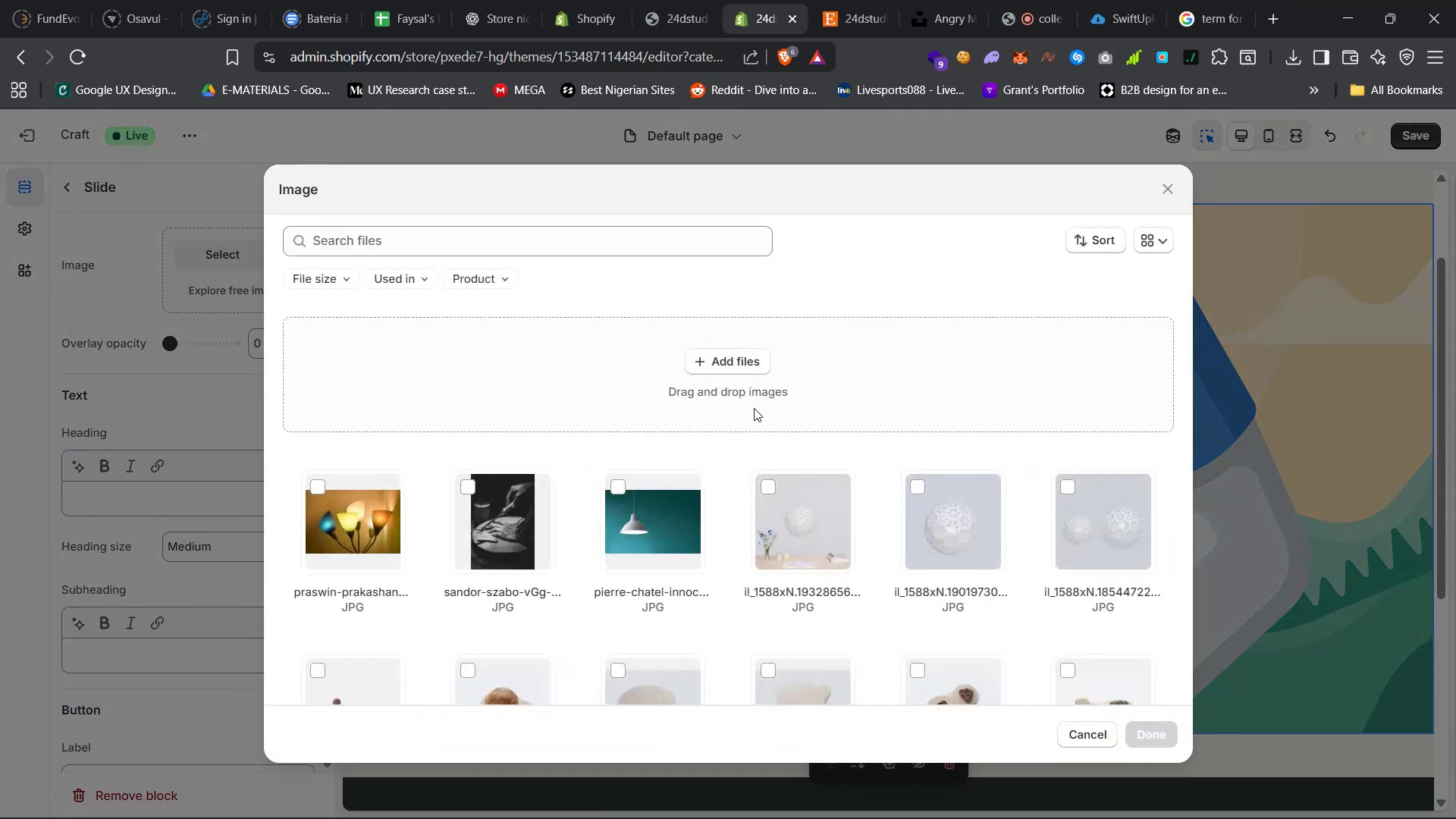 
left_click([728, 358])
 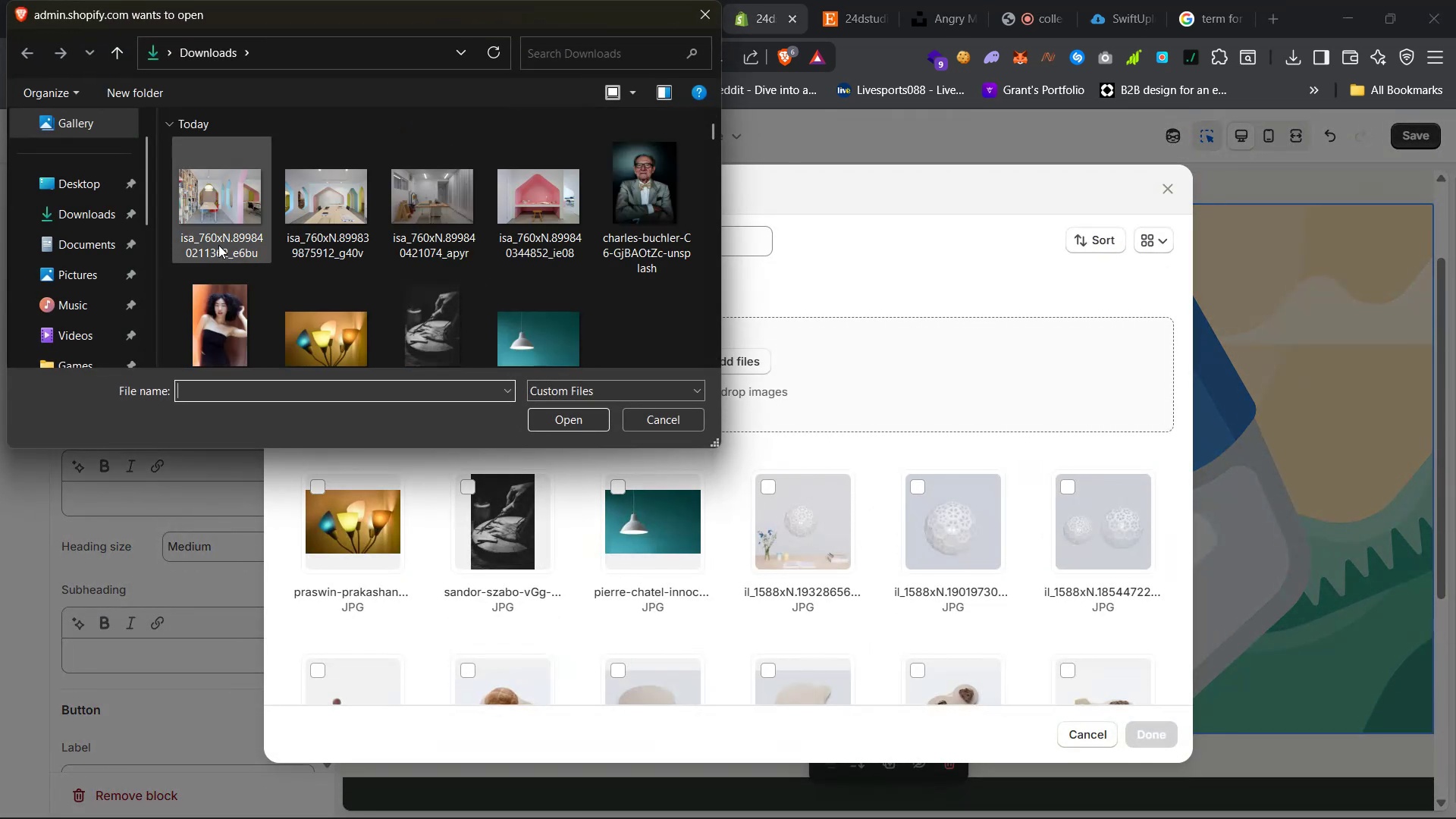 
left_click_drag(start_coordinate=[162, 238], to_coordinate=[516, 237])
 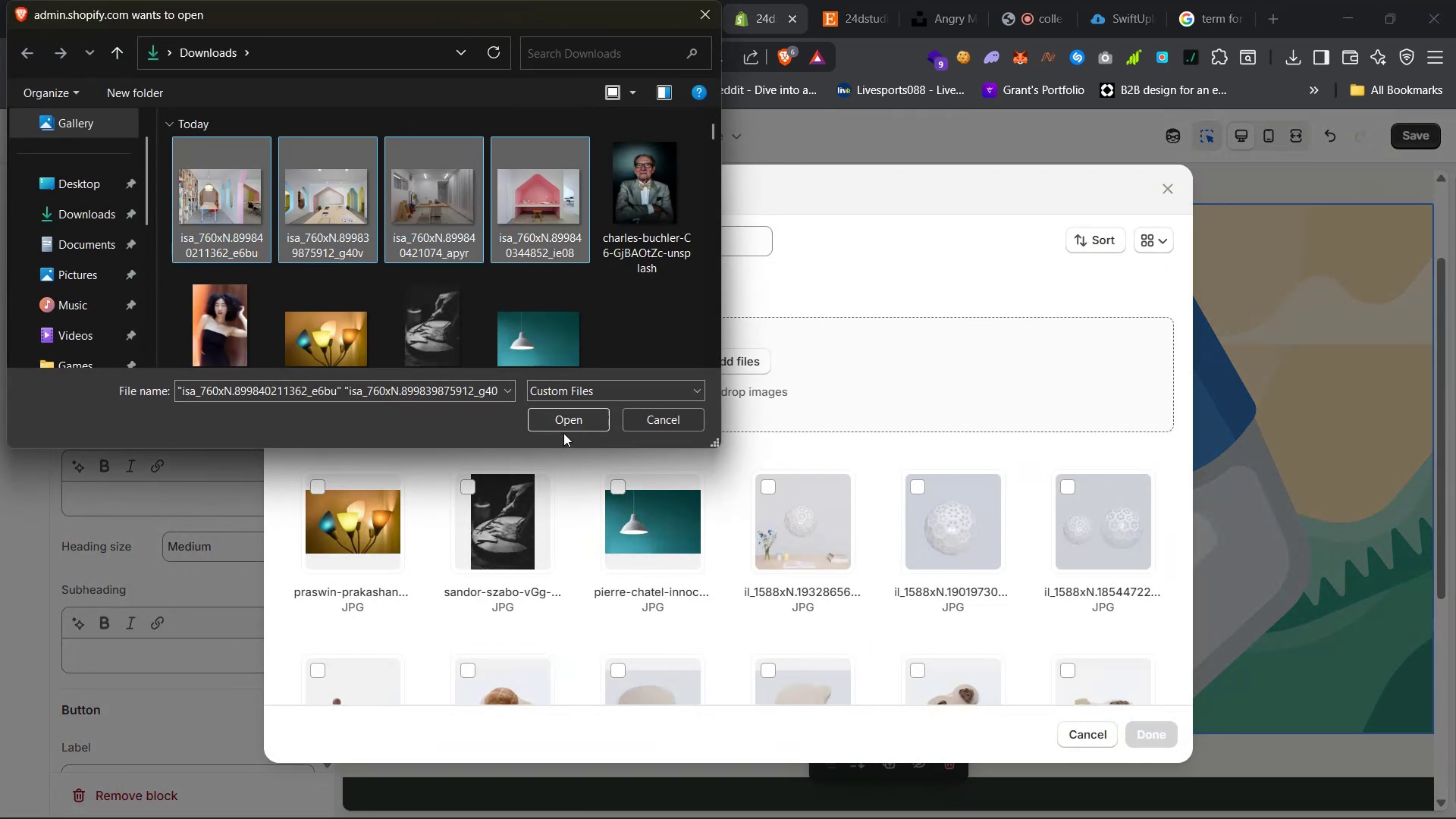 
left_click([570, 412])
 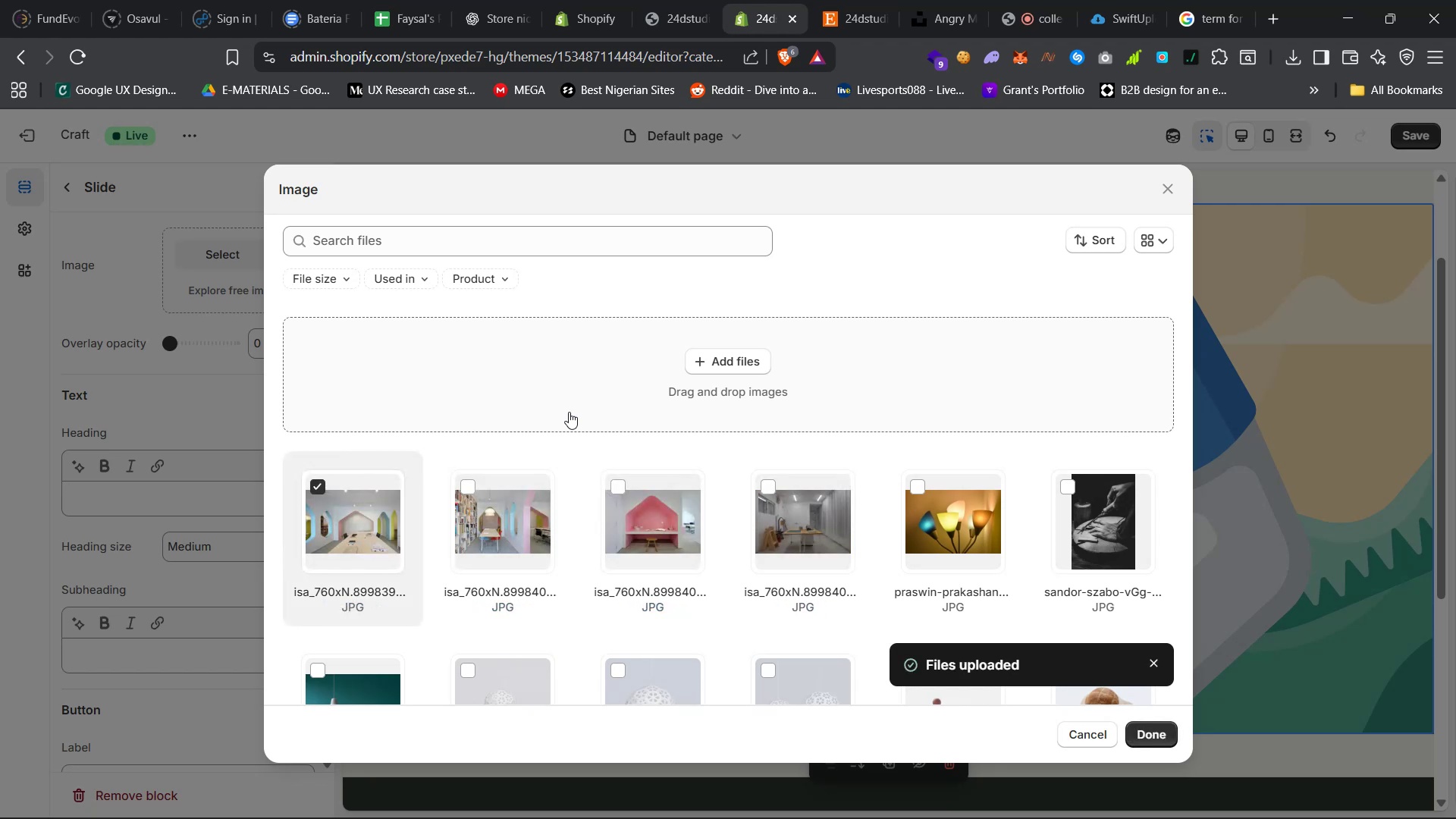 
wait(7.53)
 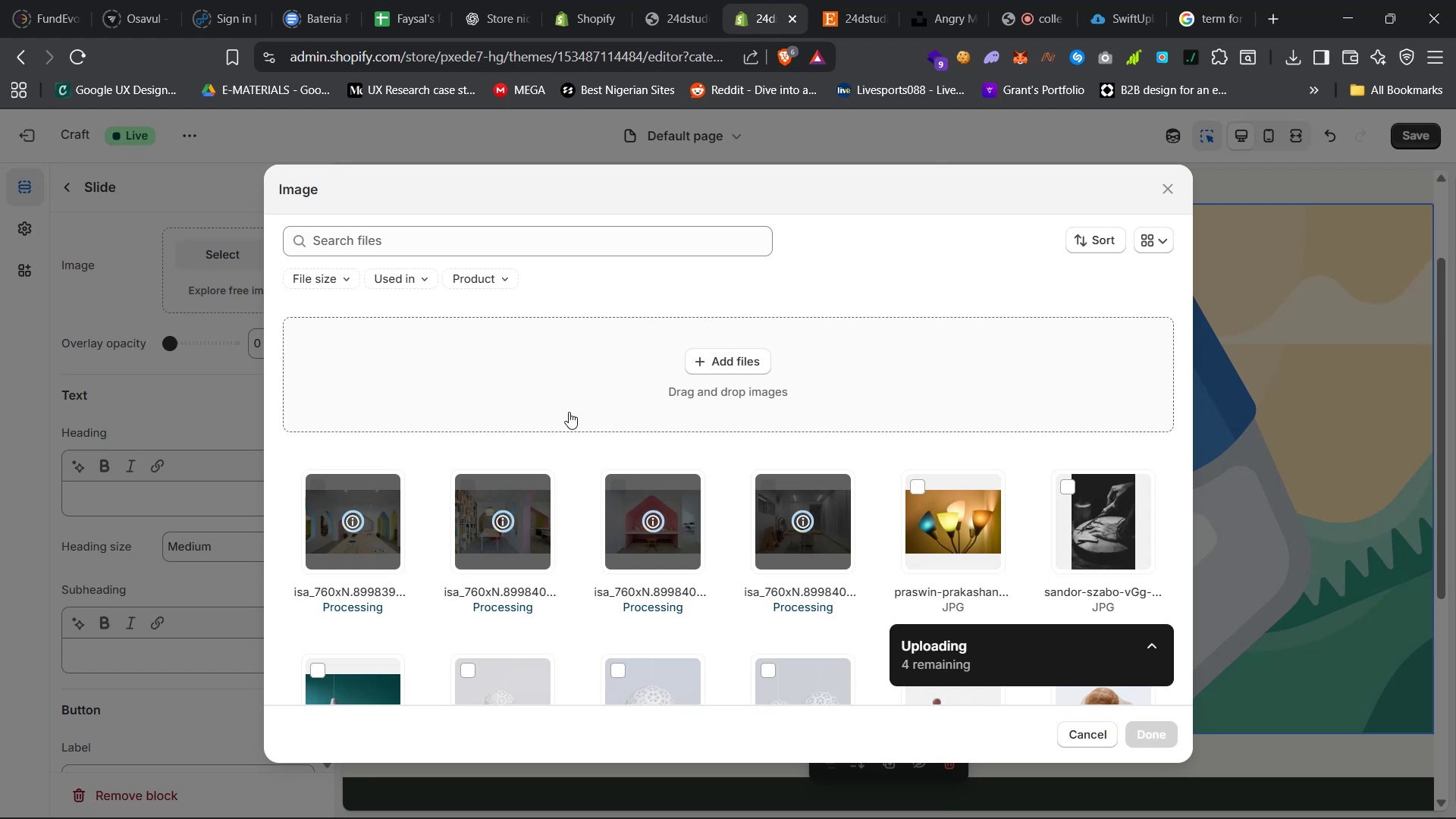 
left_click([528, 534])
 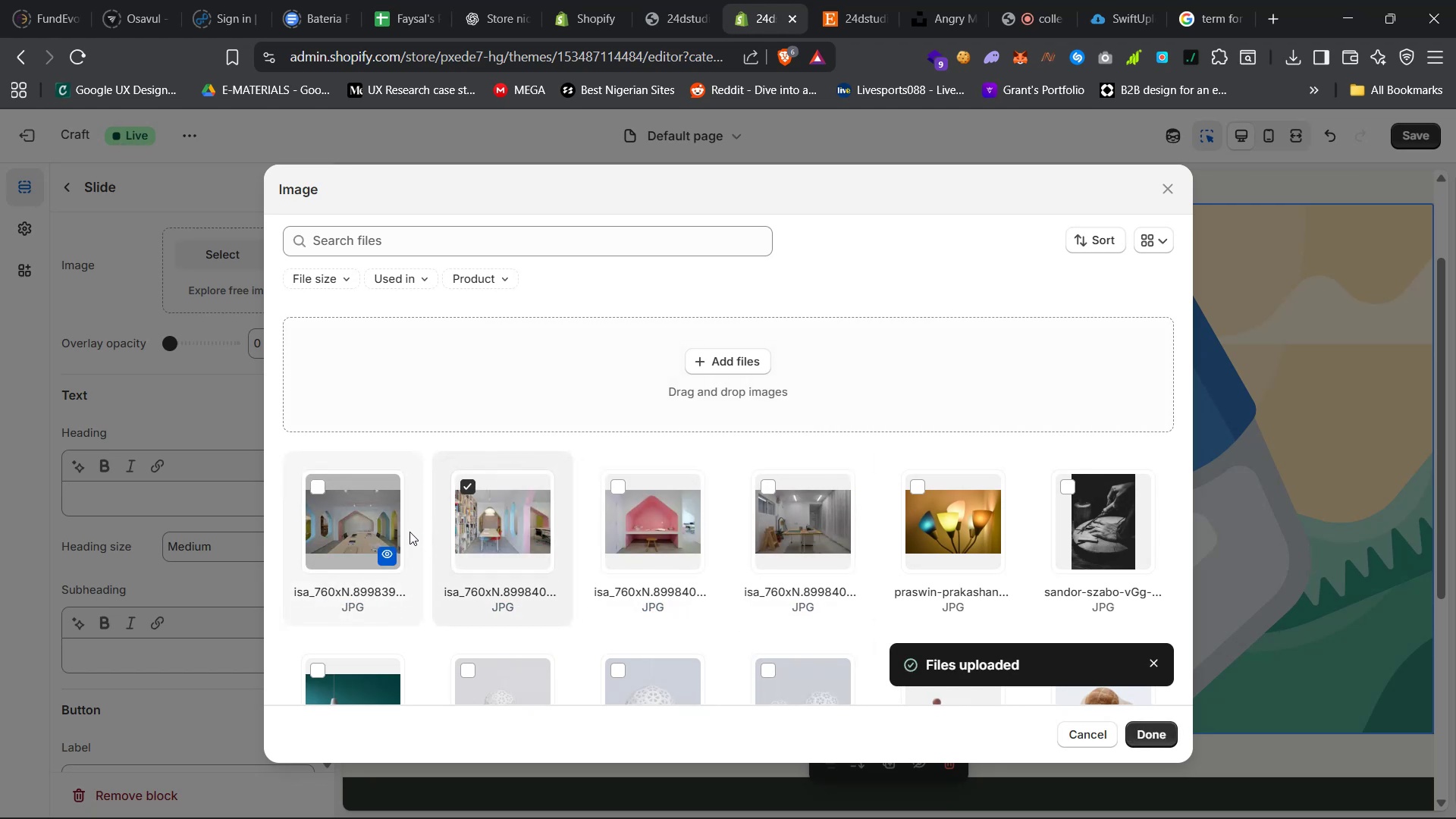 
left_click([400, 509])
 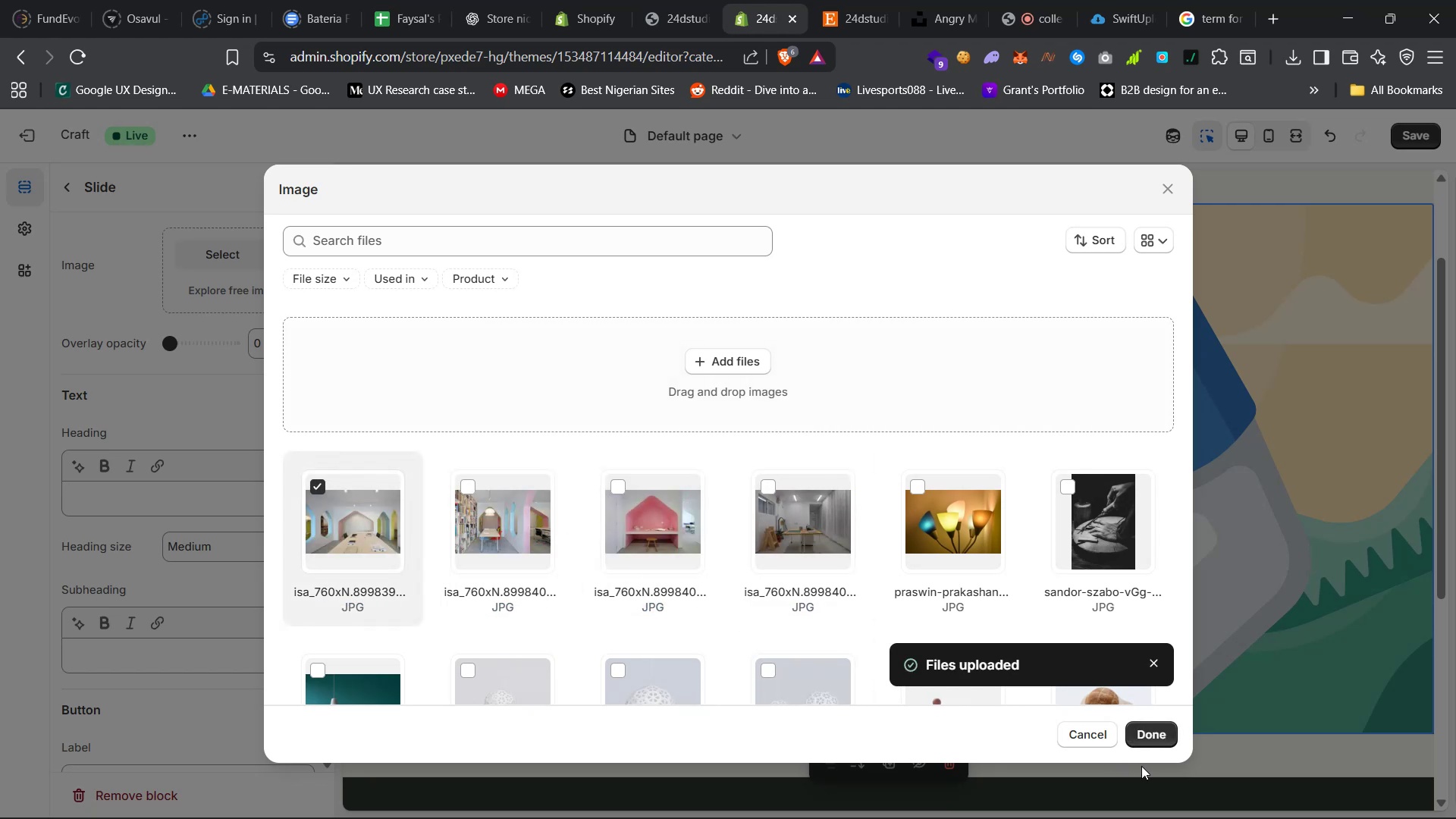 
left_click([1149, 732])
 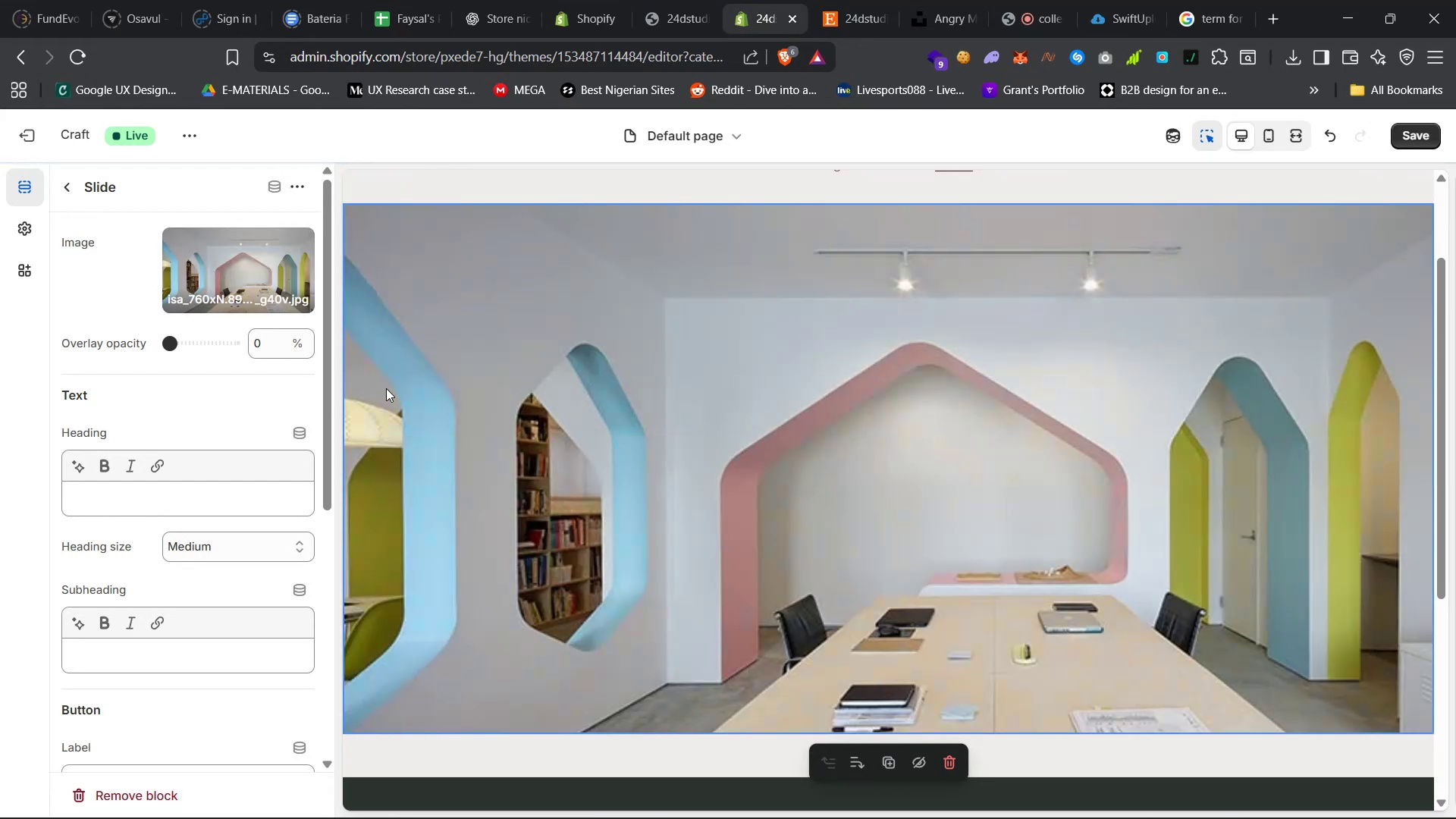 
right_click([558, 384])
 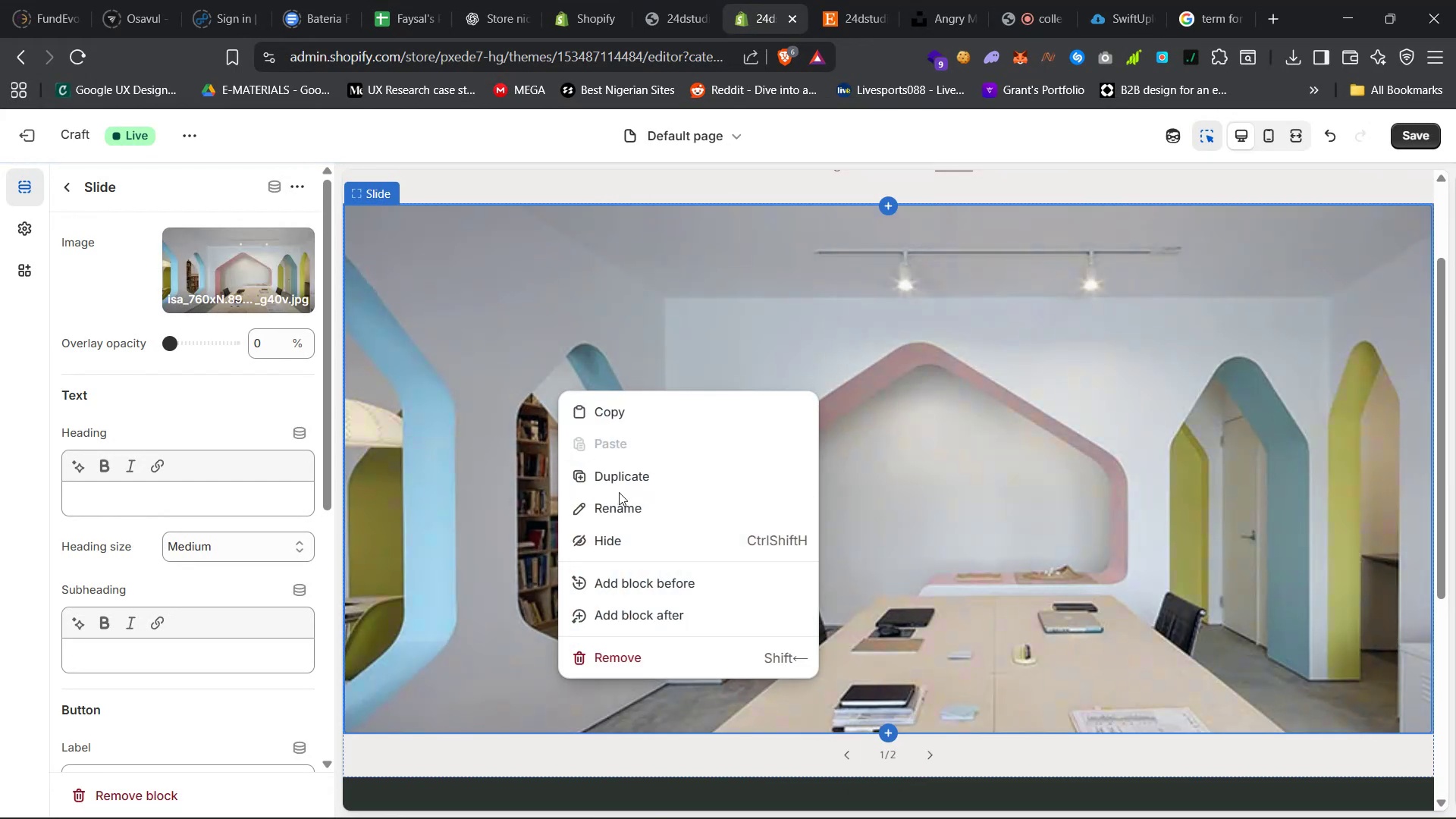 
left_click([628, 483])
 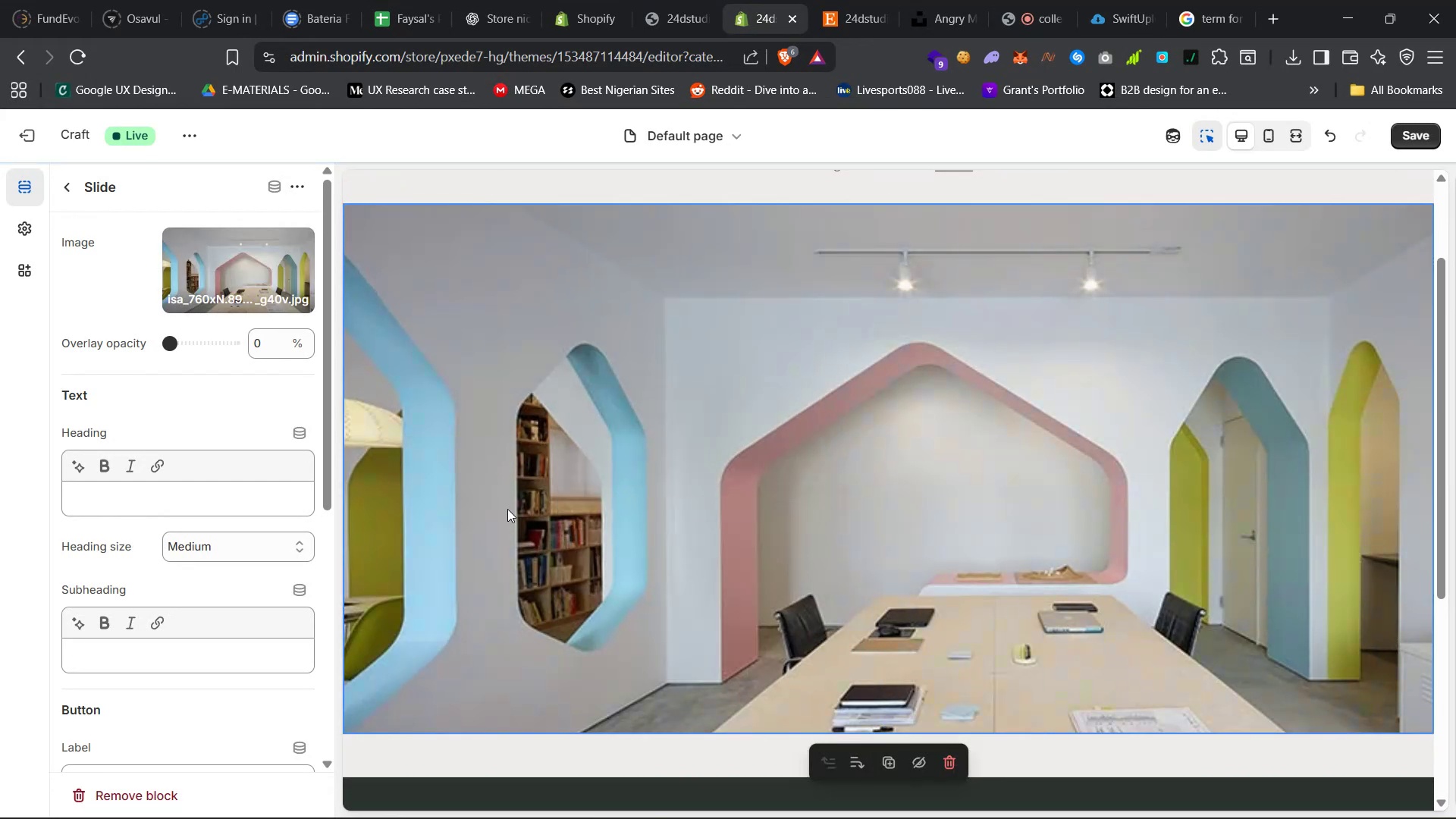 
scroll: coordinate [645, 552], scroll_direction: down, amount: 7.0
 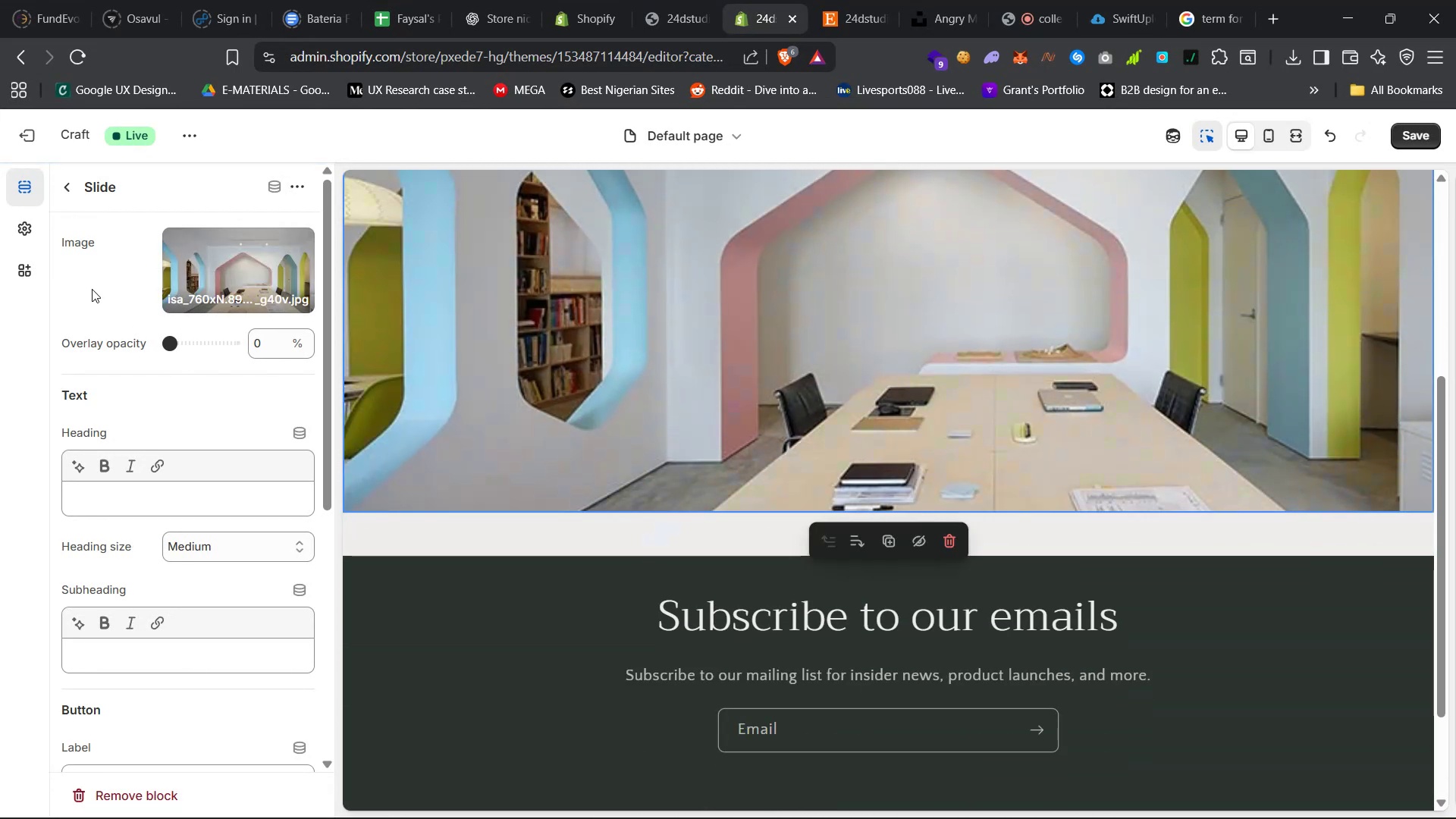 
left_click([65, 193])
 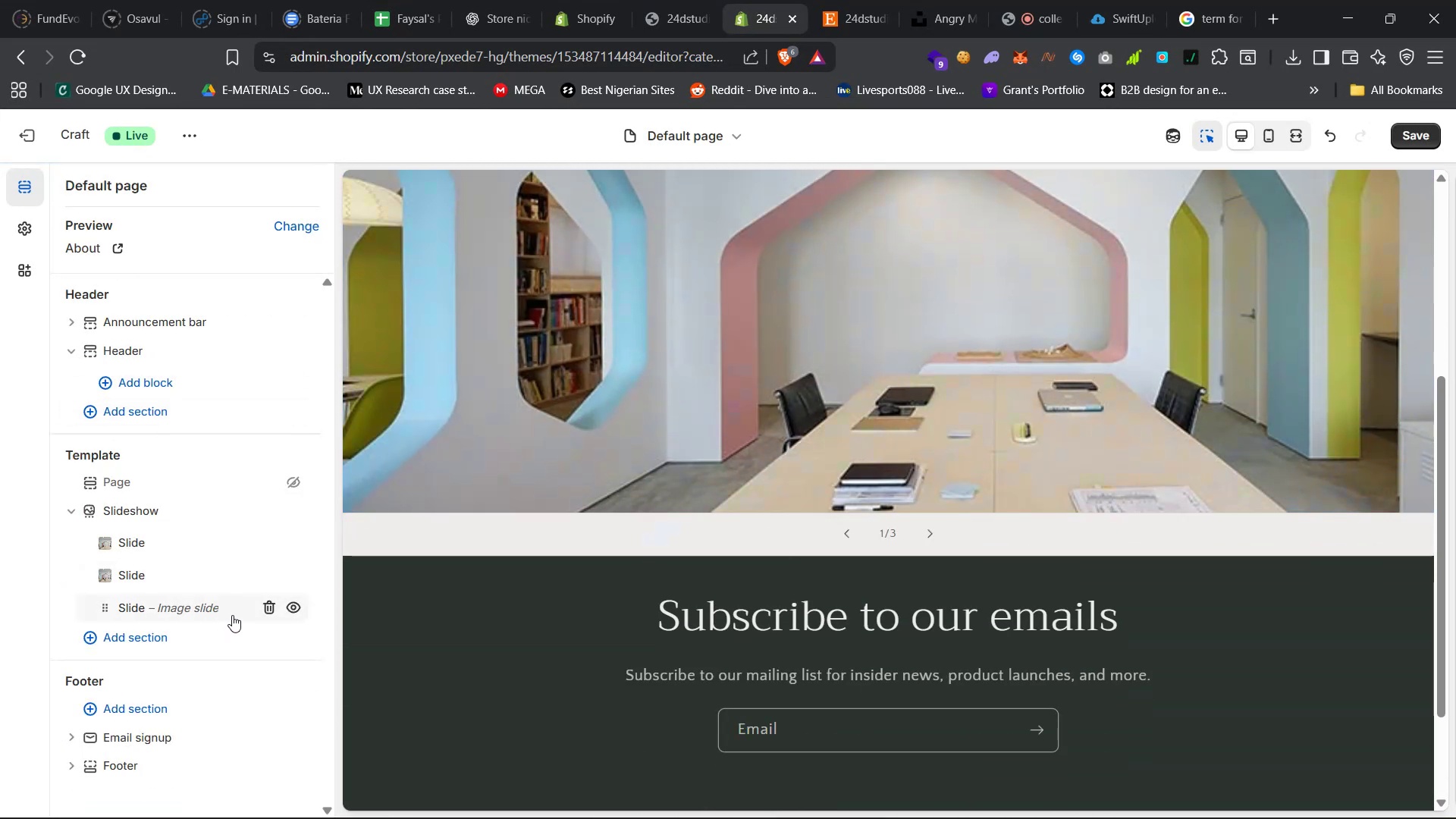 
left_click([268, 608])
 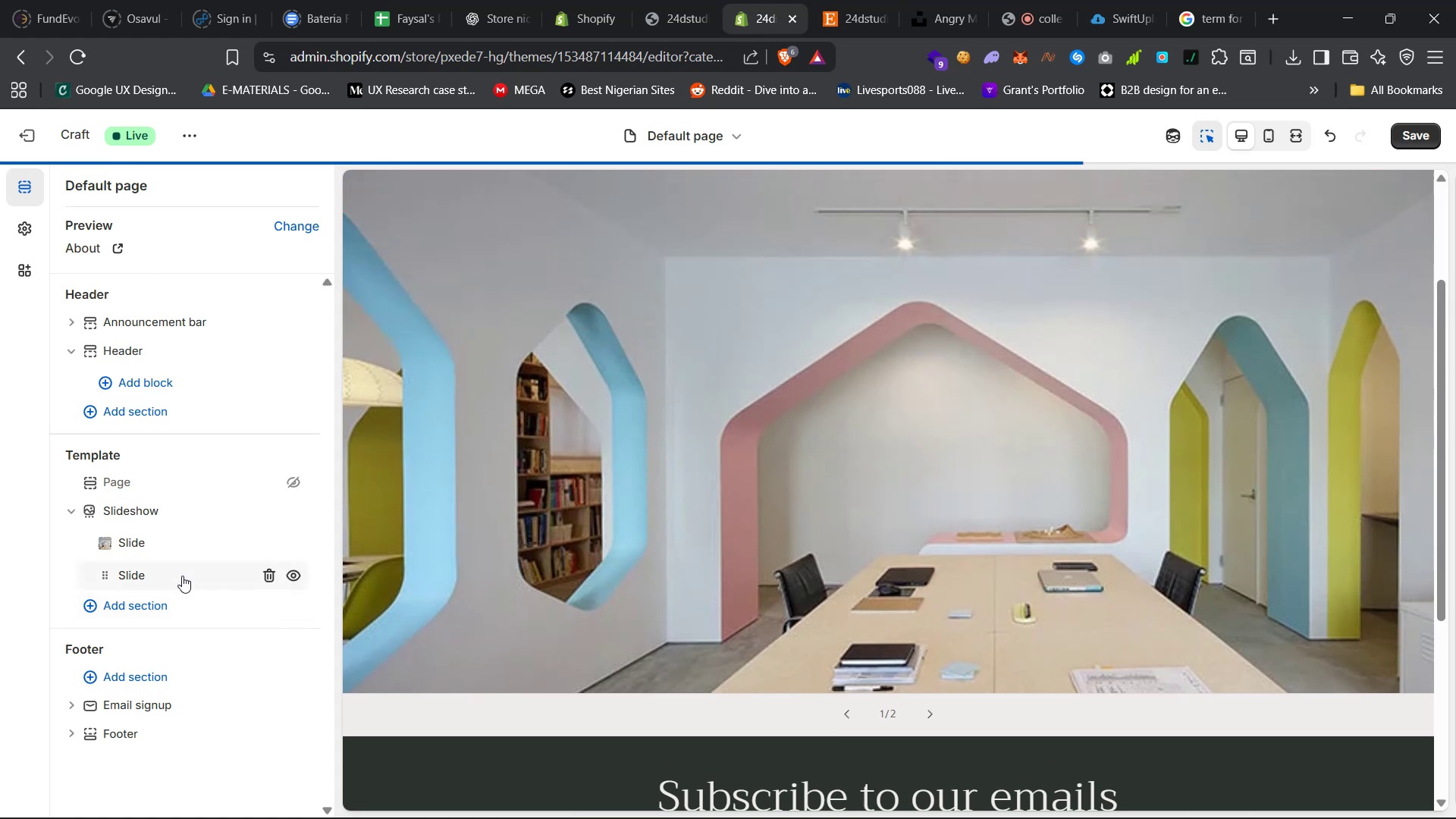 
left_click([180, 576])
 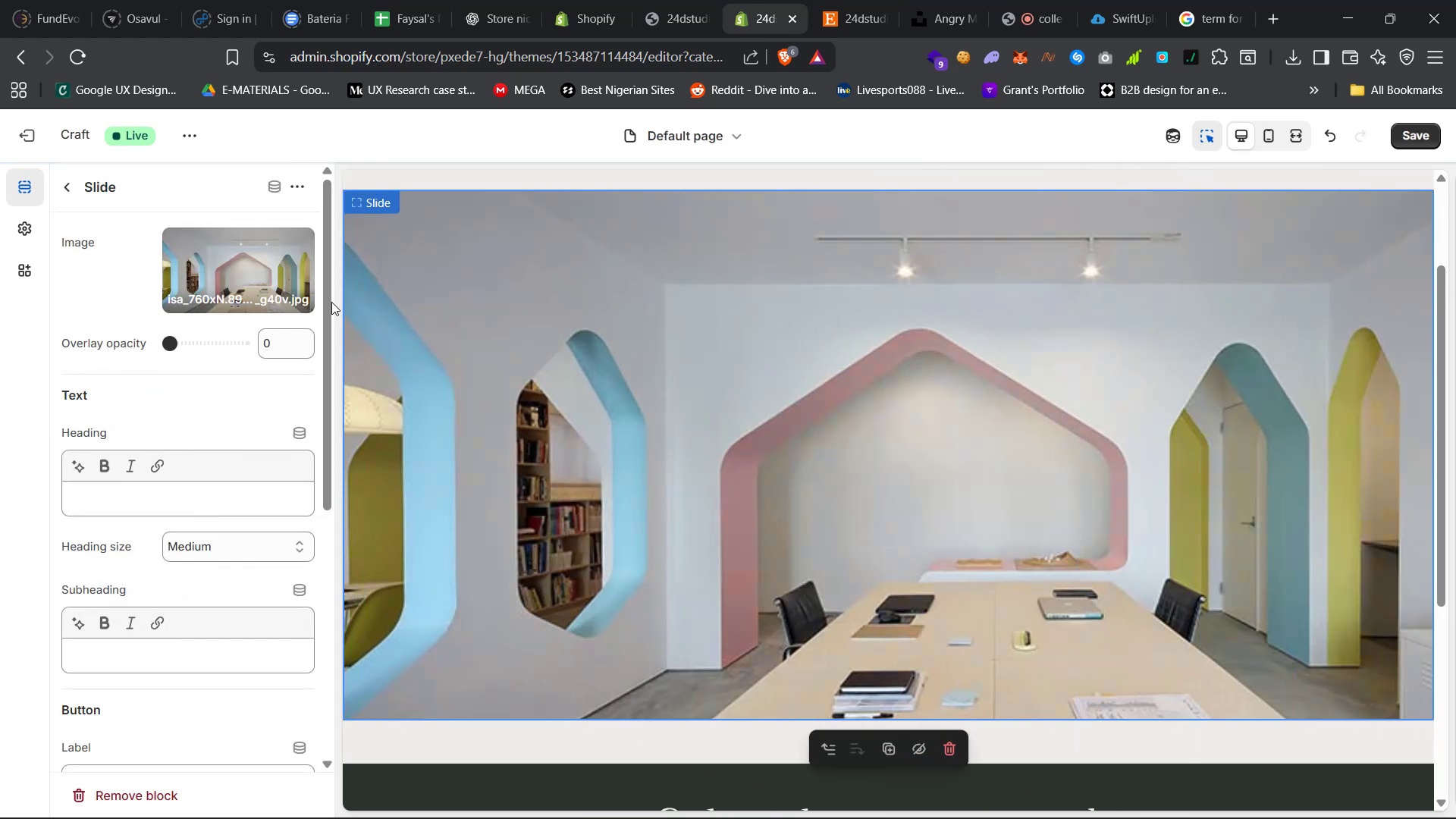 
left_click([239, 264])
 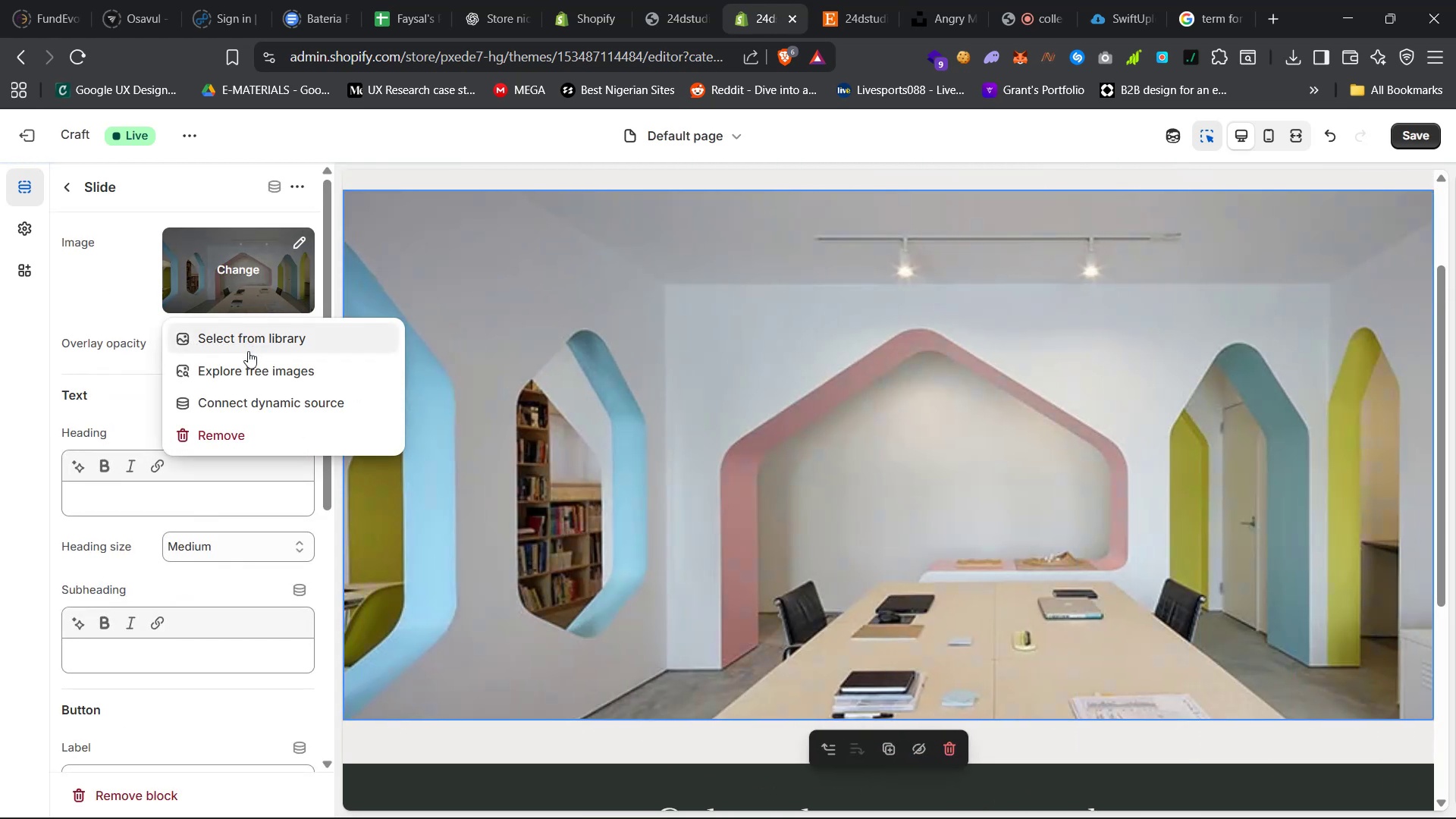 
left_click([249, 347])
 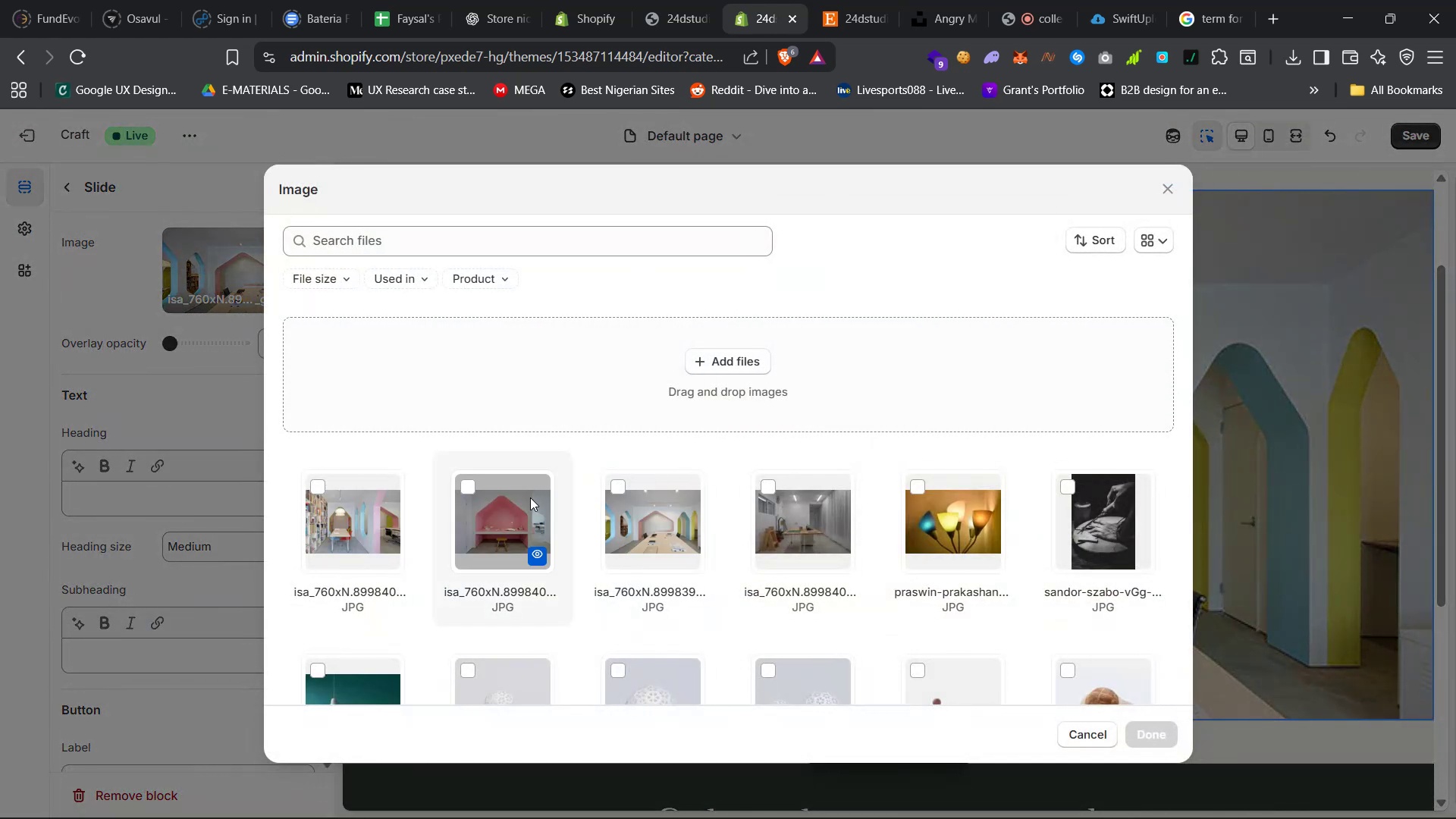 
left_click([503, 506])
 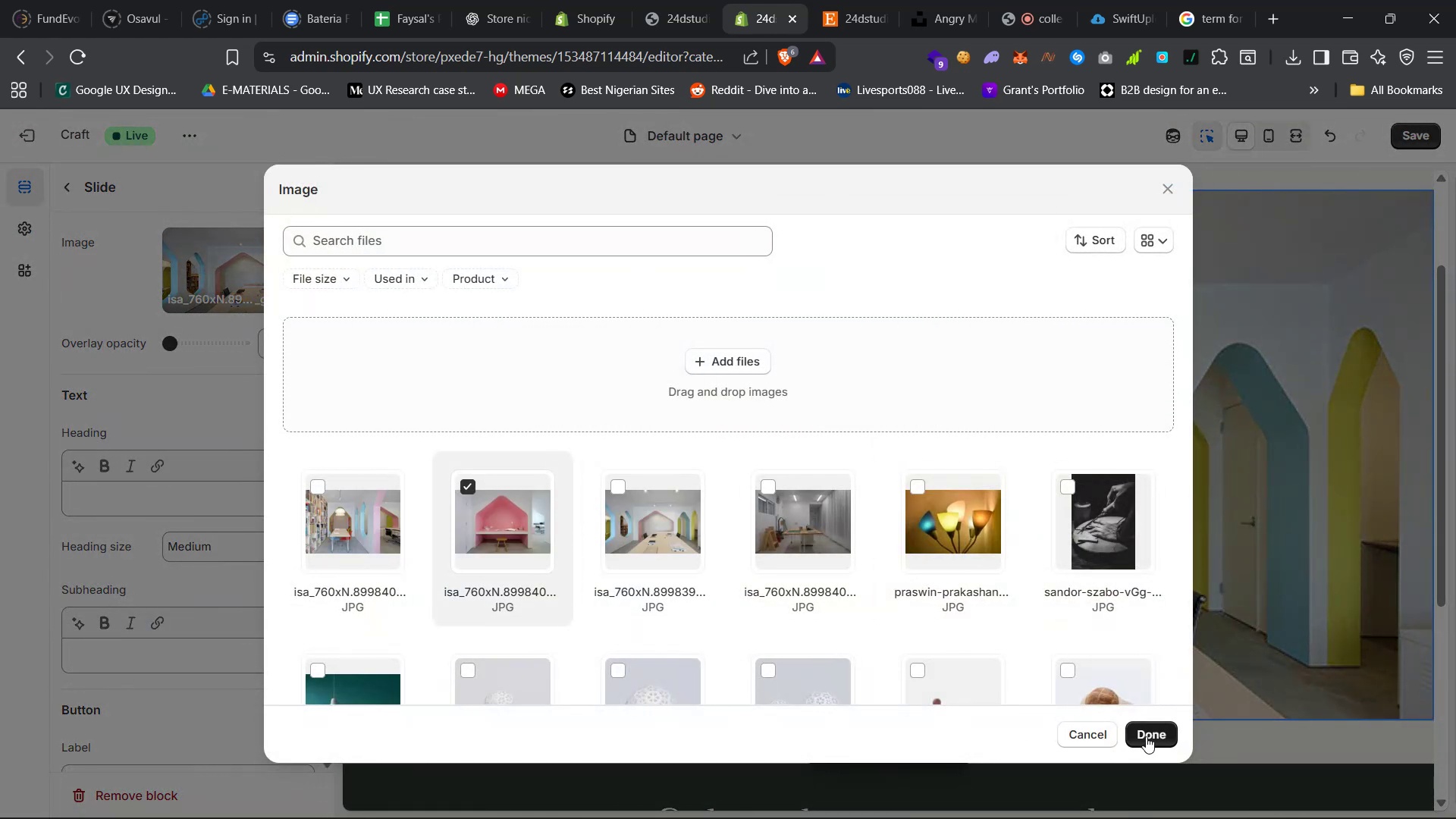 
left_click([1146, 736])
 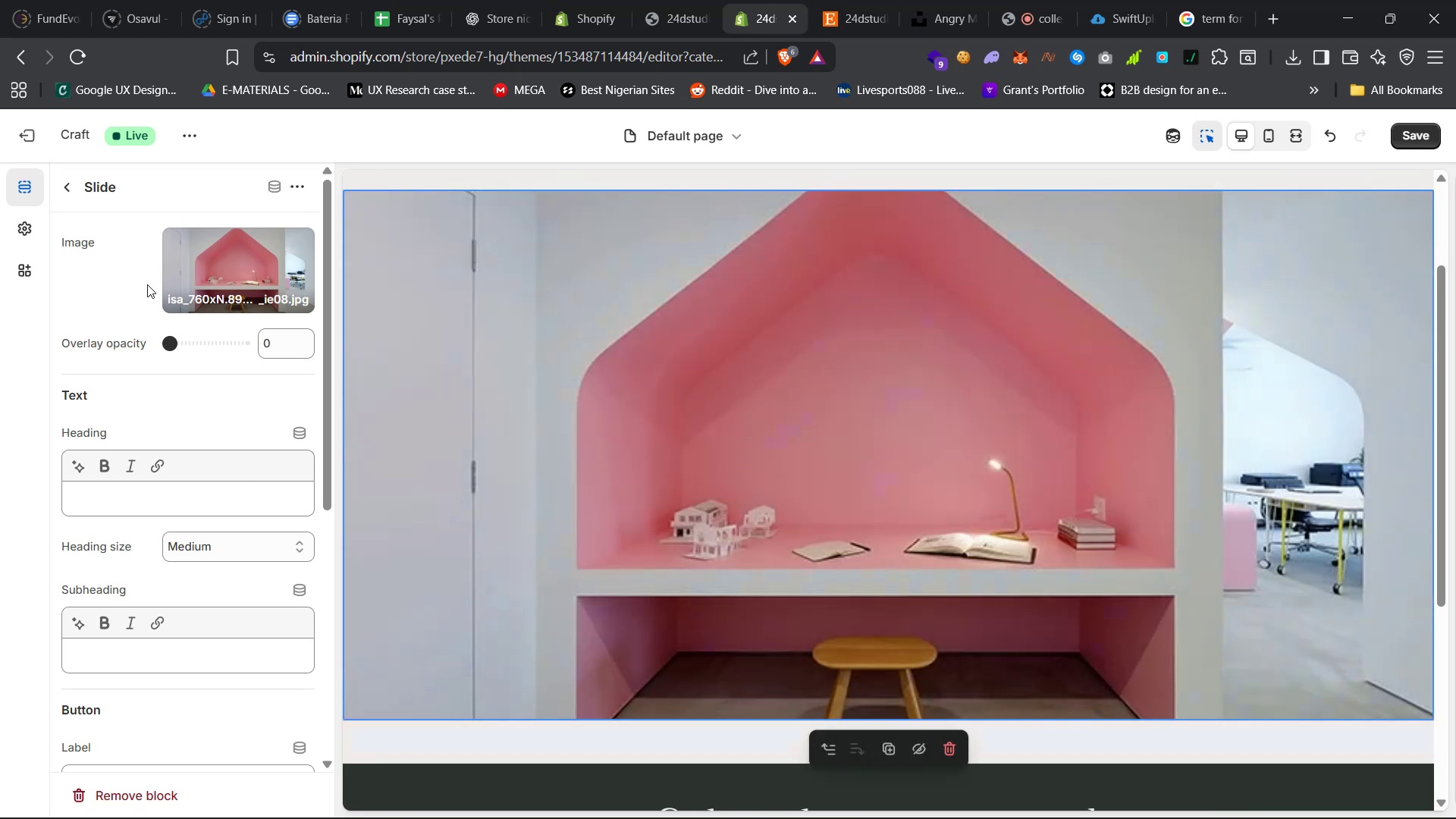 
wait(5.19)
 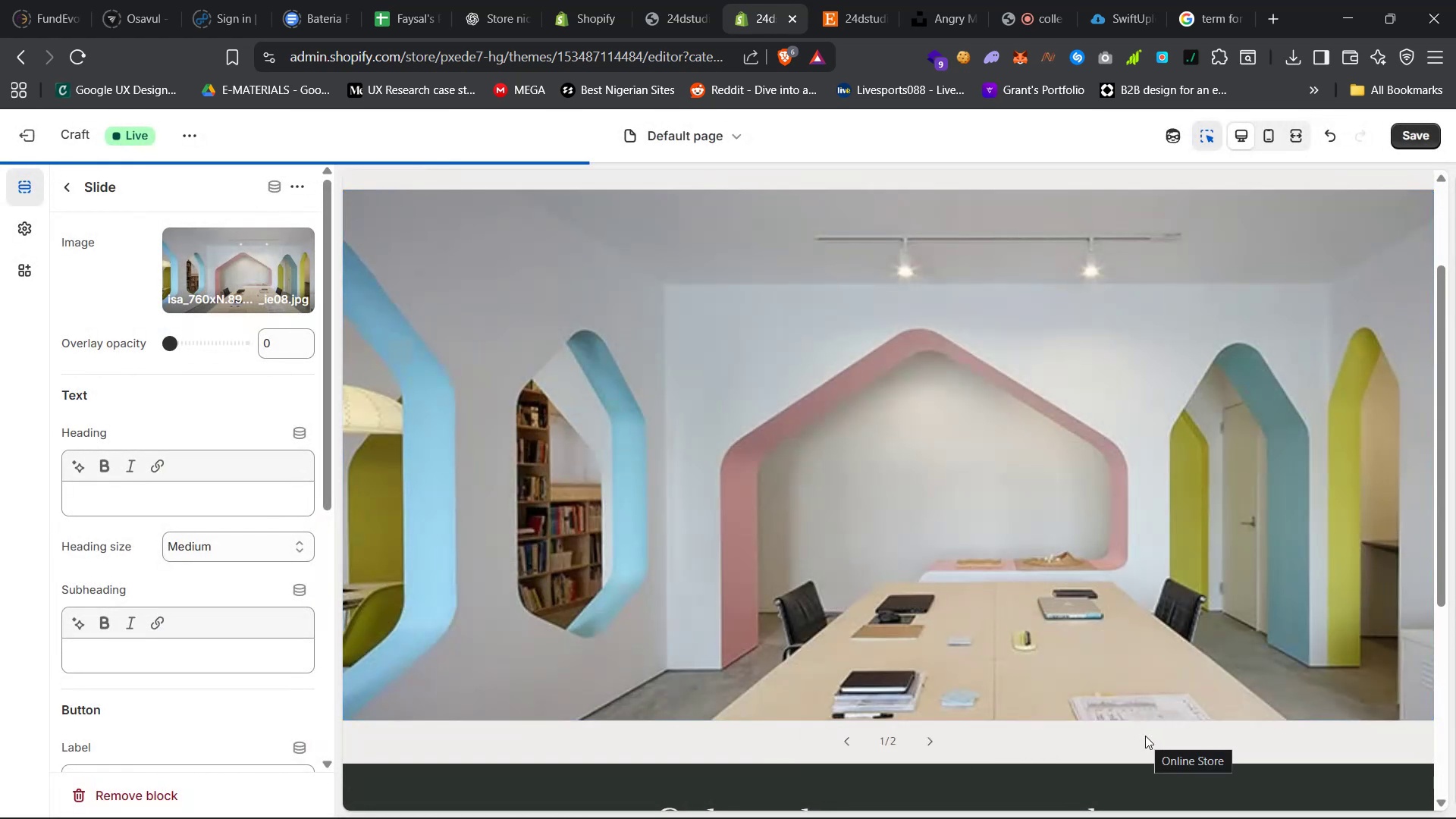 
left_click([62, 190])
 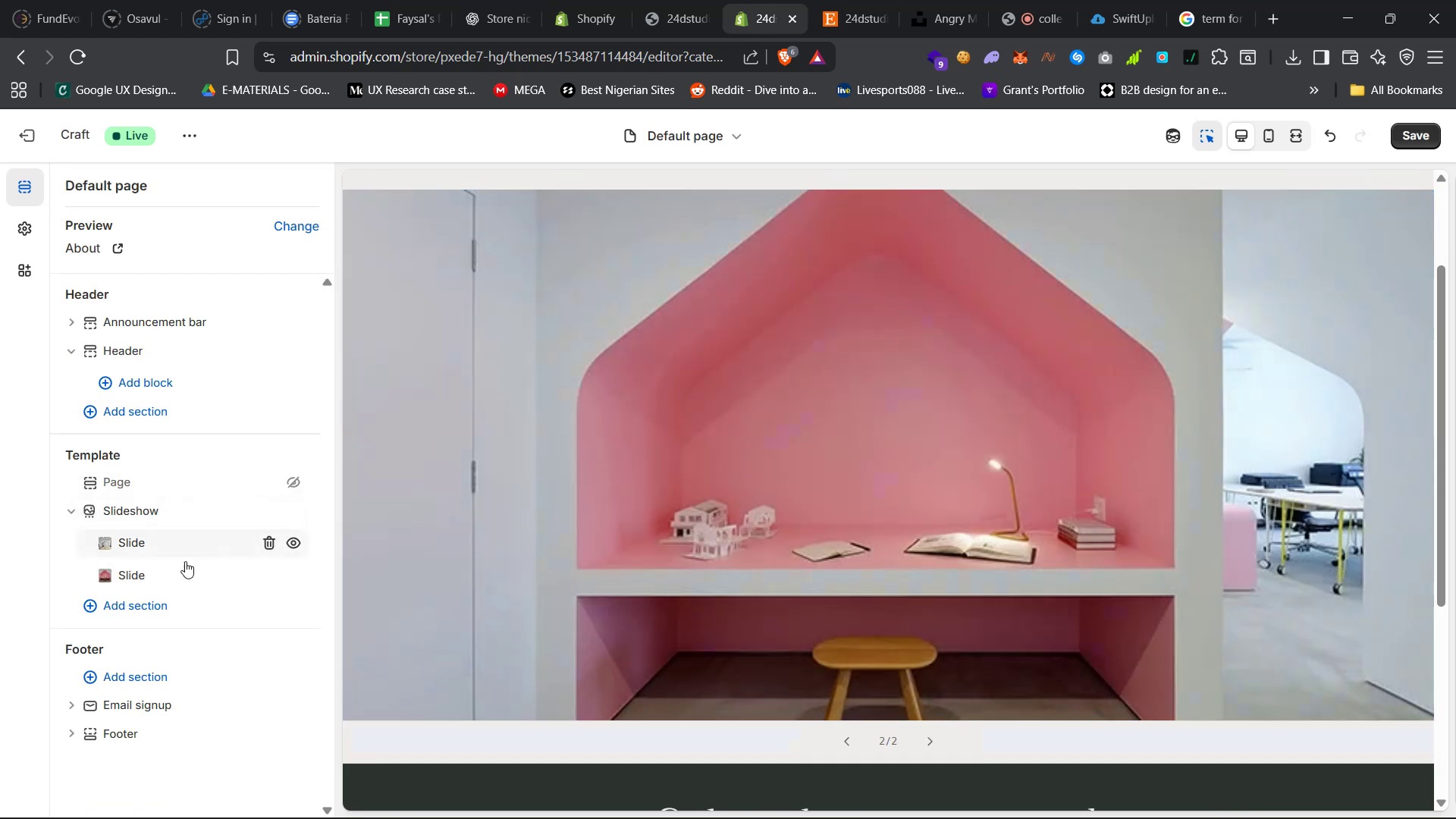 
right_click([177, 576])
 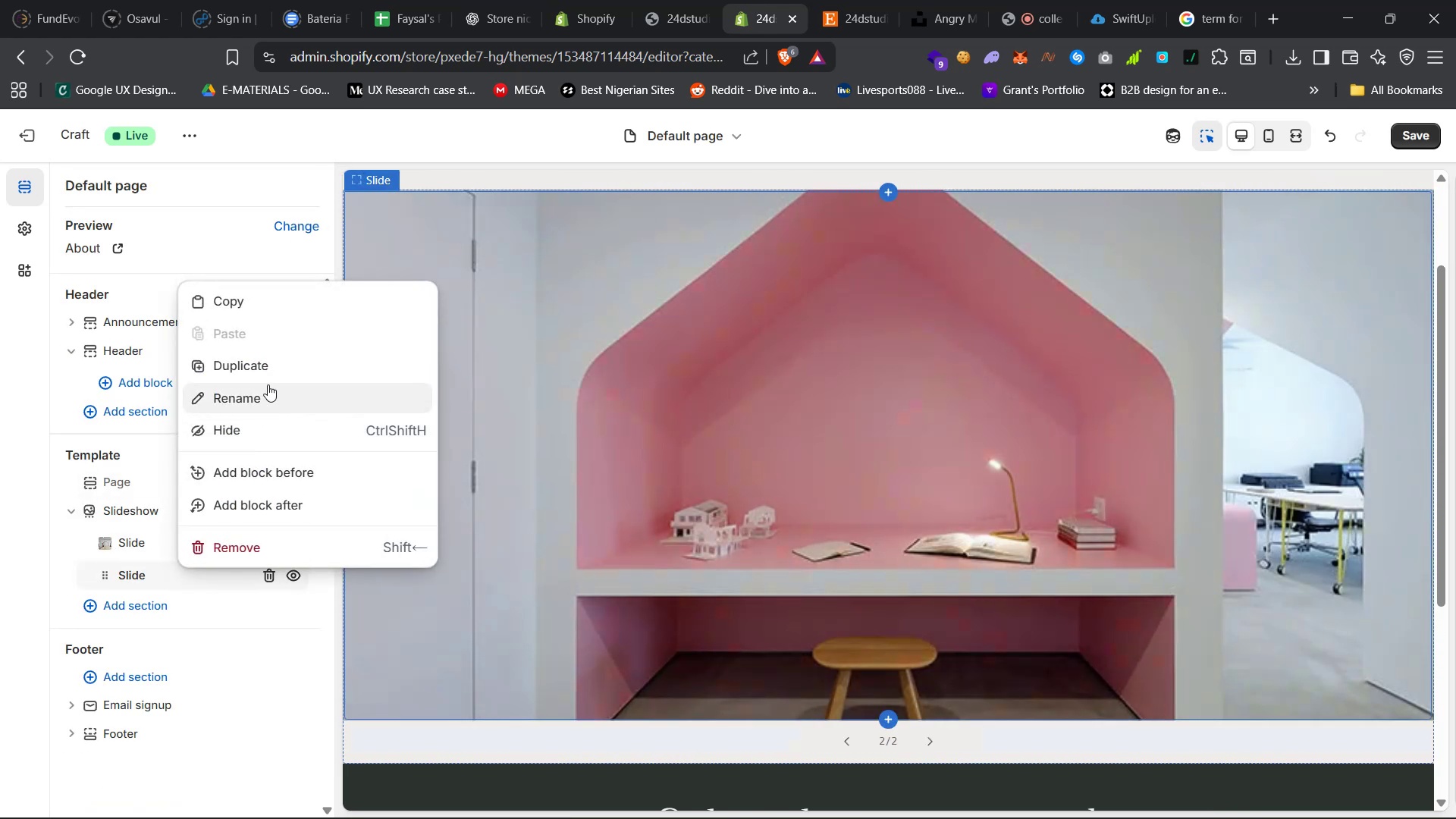 
left_click([277, 372])
 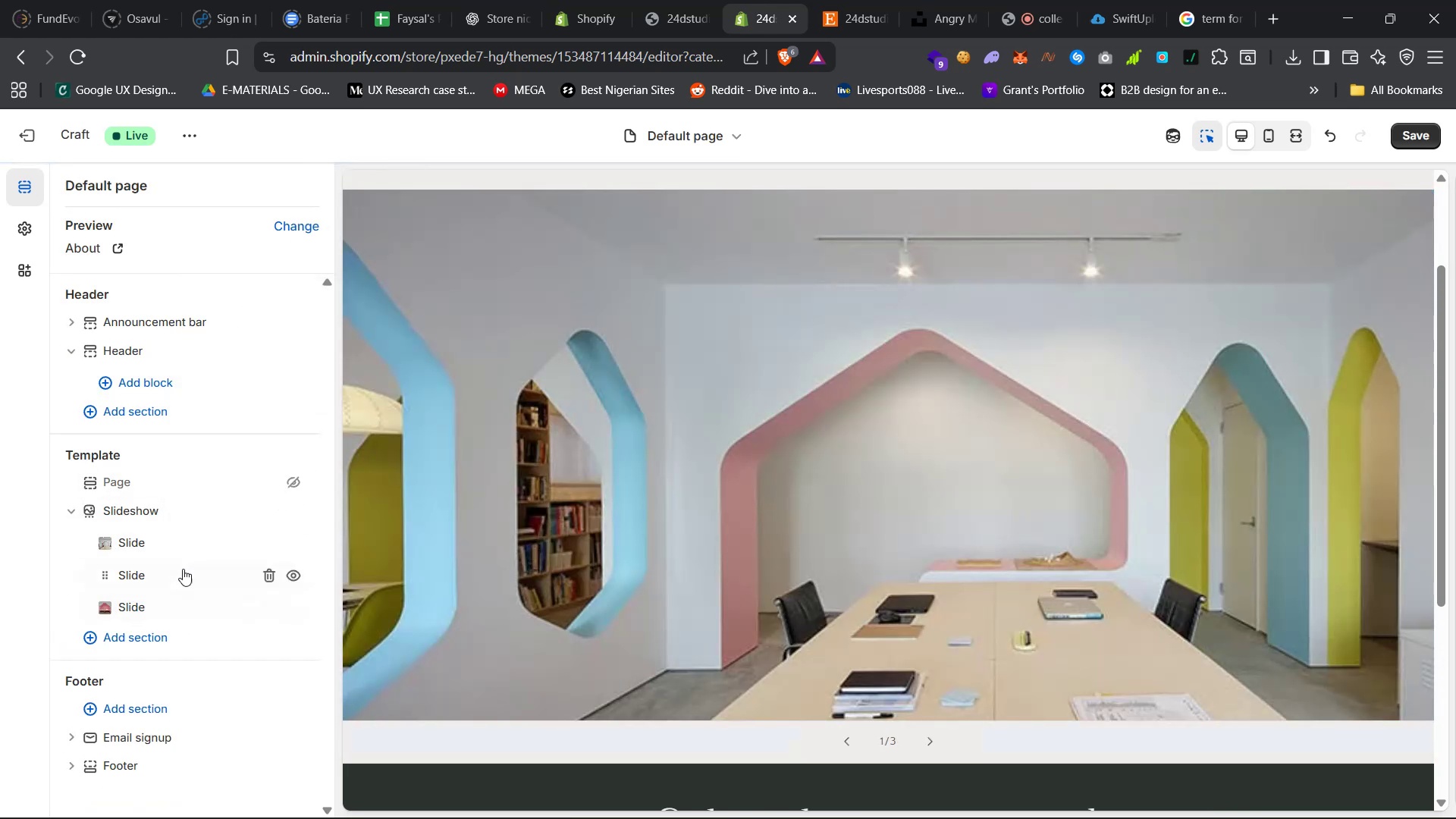 
left_click([191, 542])
 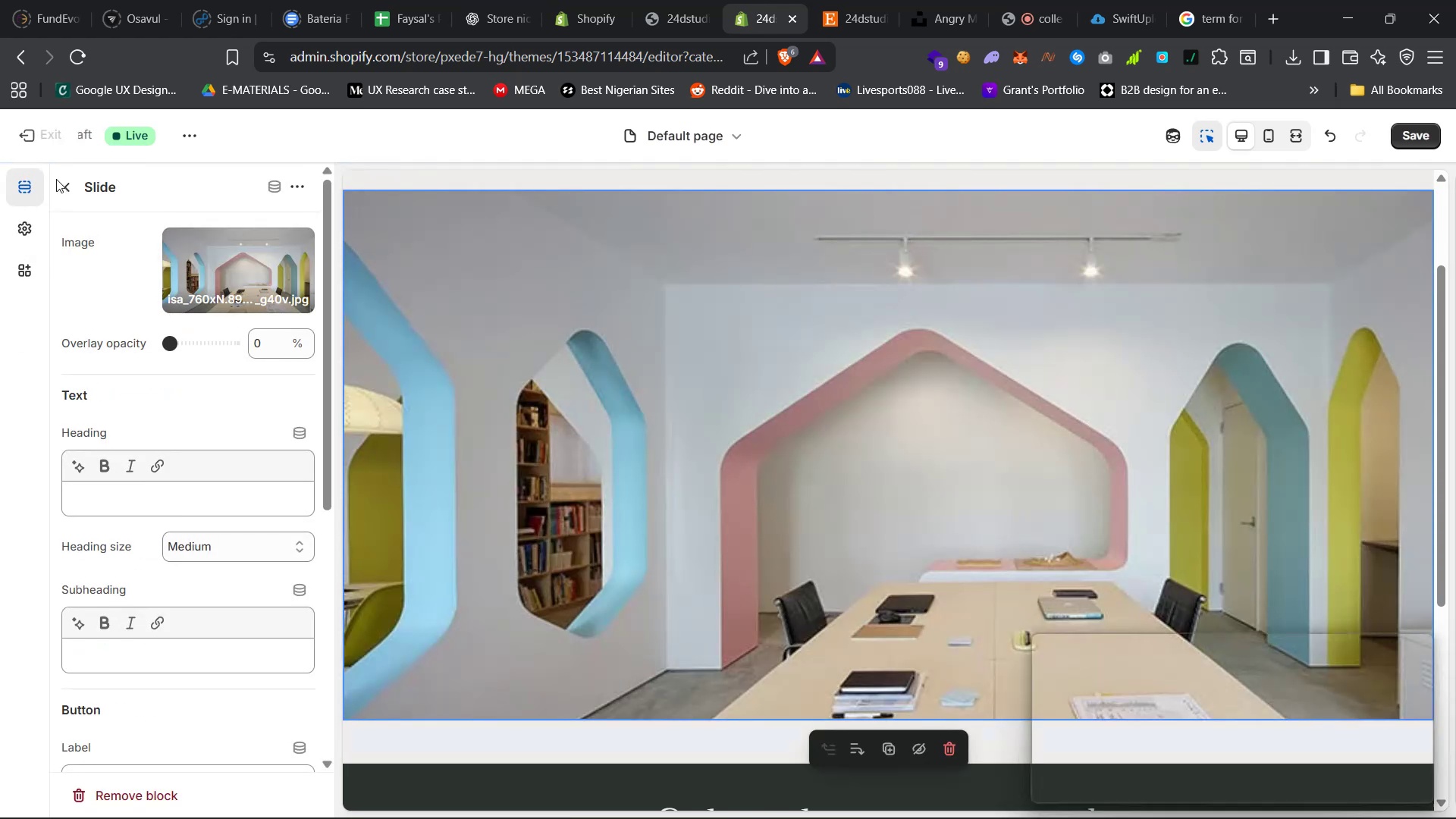 
left_click([61, 192])
 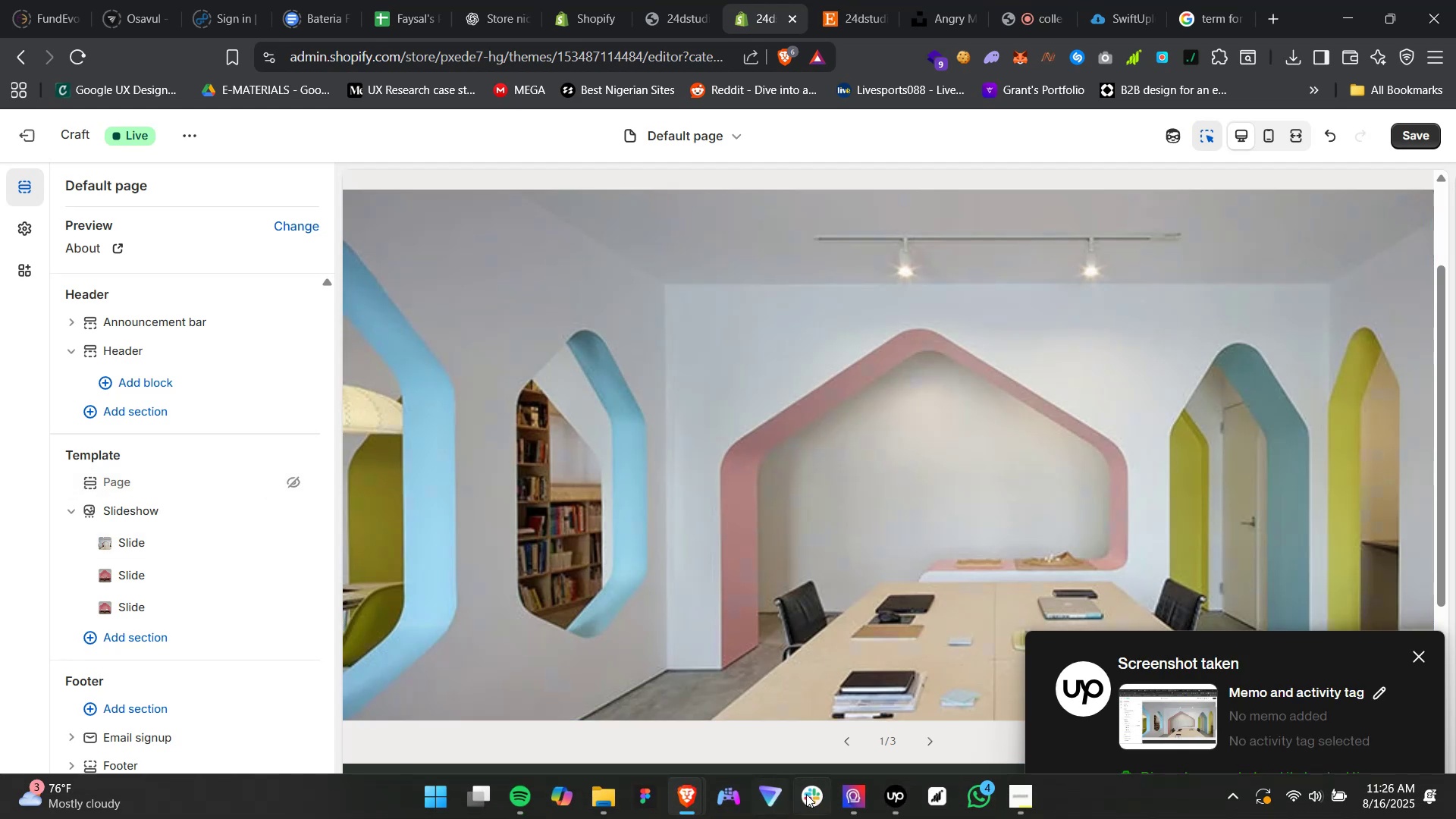 
left_click([846, 793])
 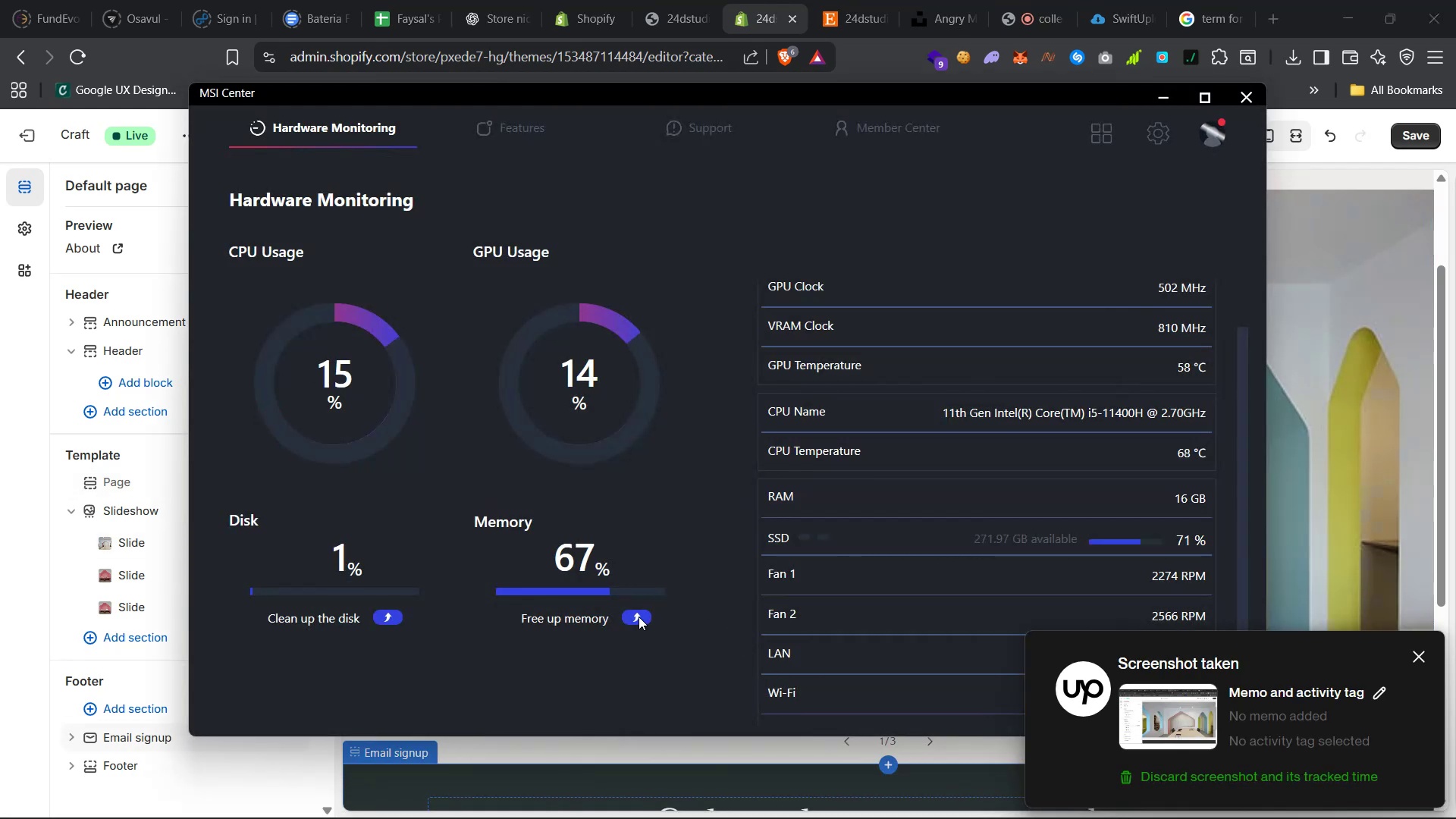 
double_click([632, 615])
 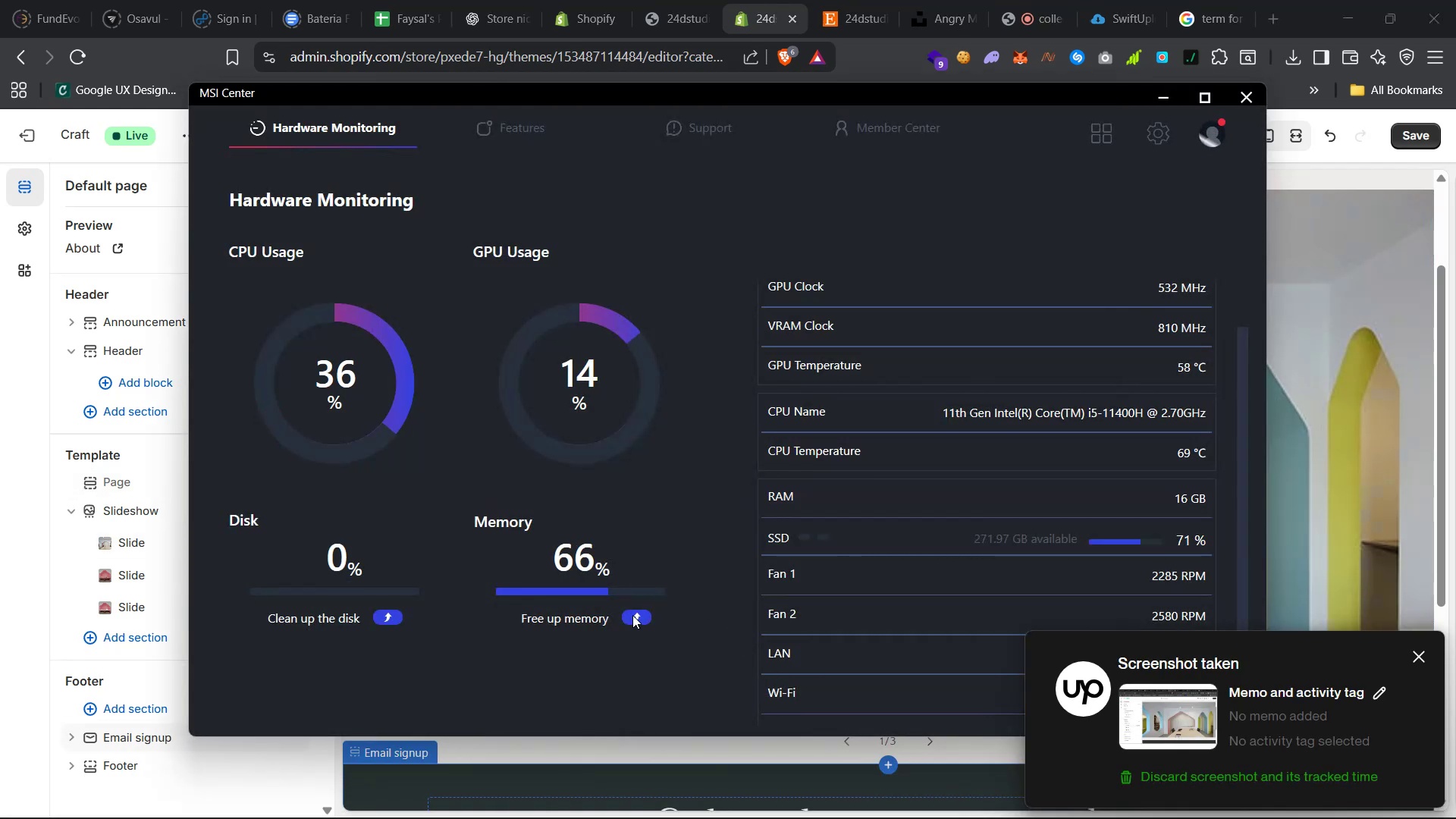 
triple_click([634, 615])
 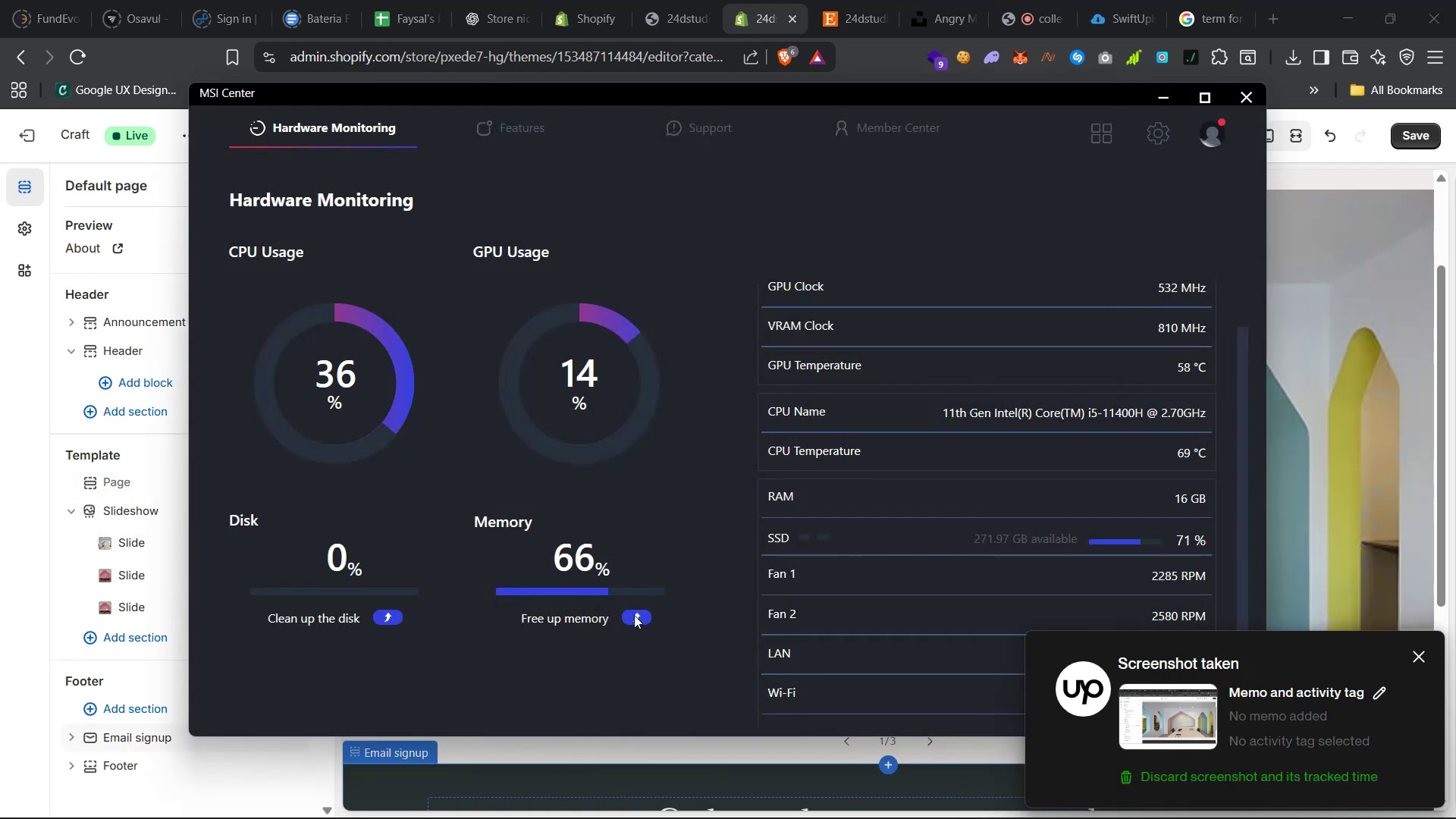 
triple_click([634, 615])
 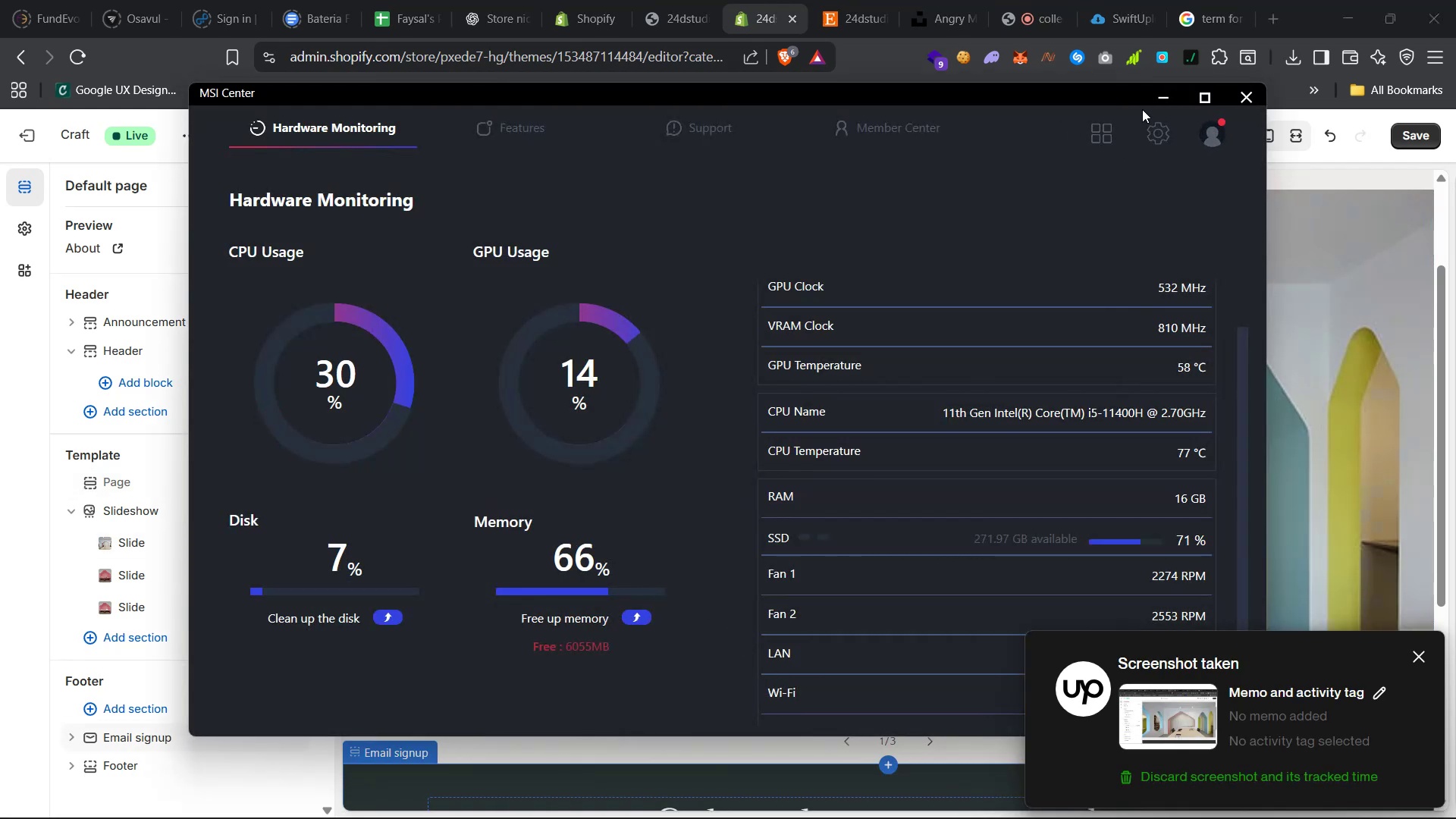 
left_click([1168, 97])
 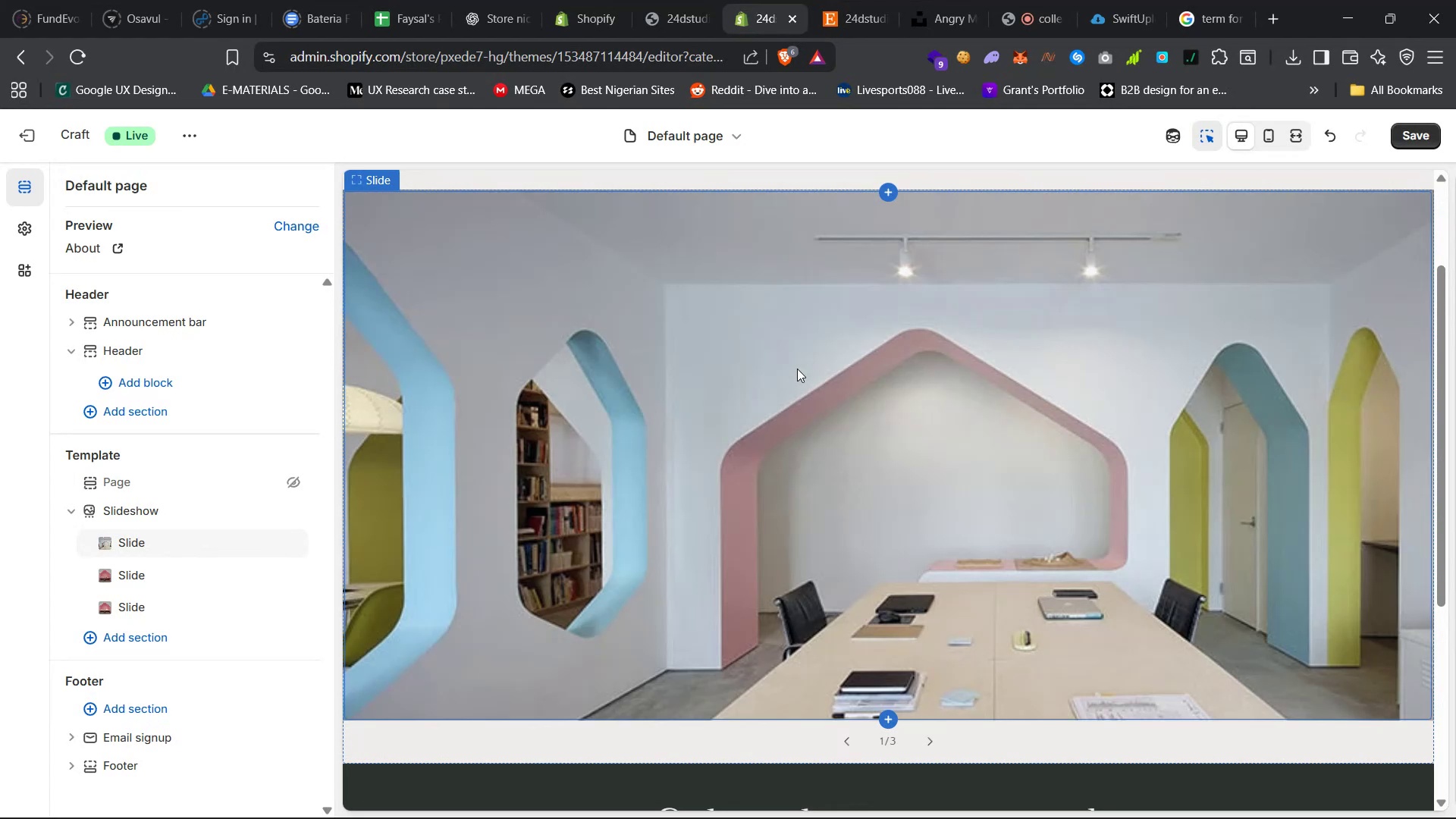 
wait(114.17)
 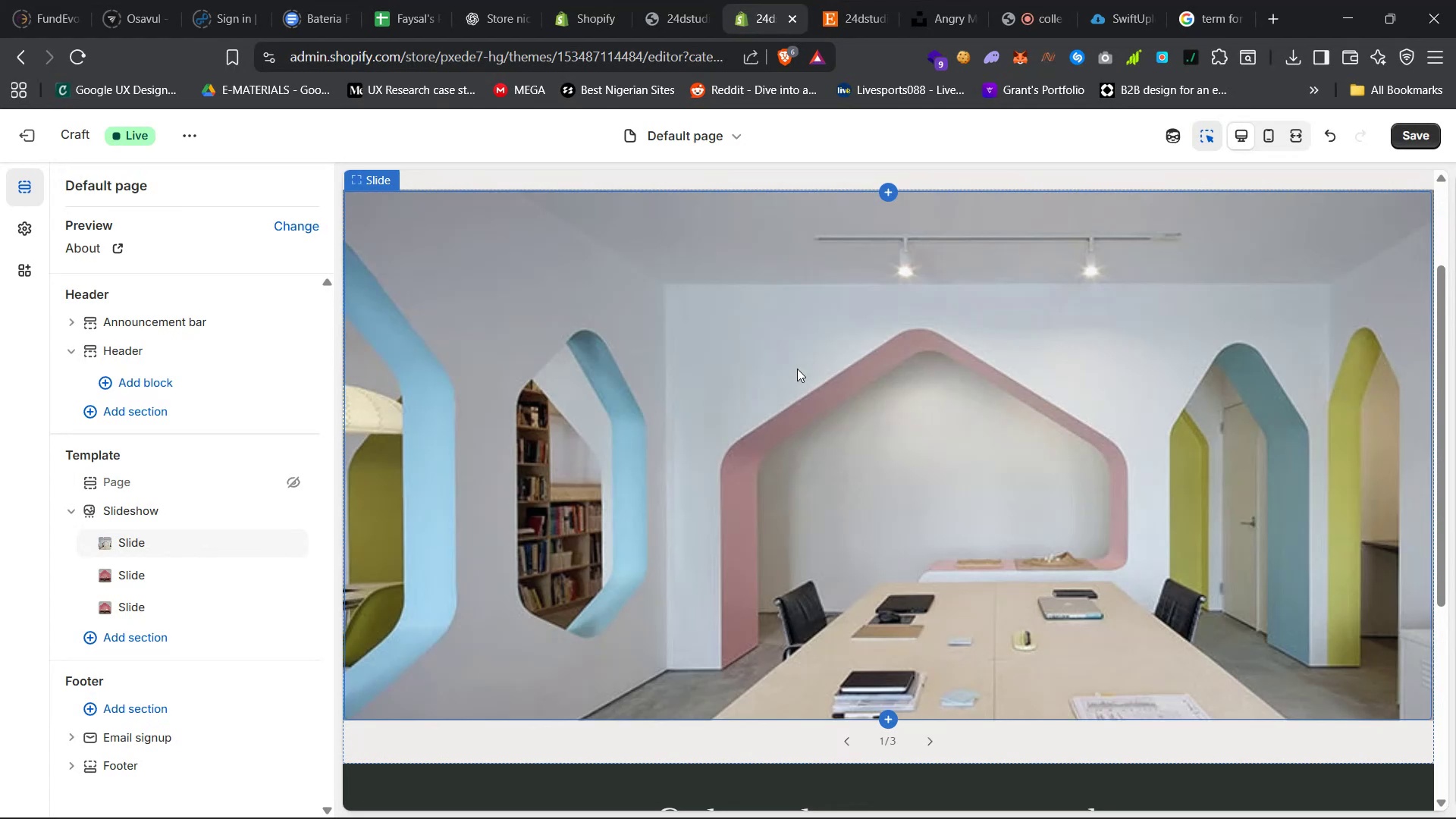 
left_click([931, 736])
 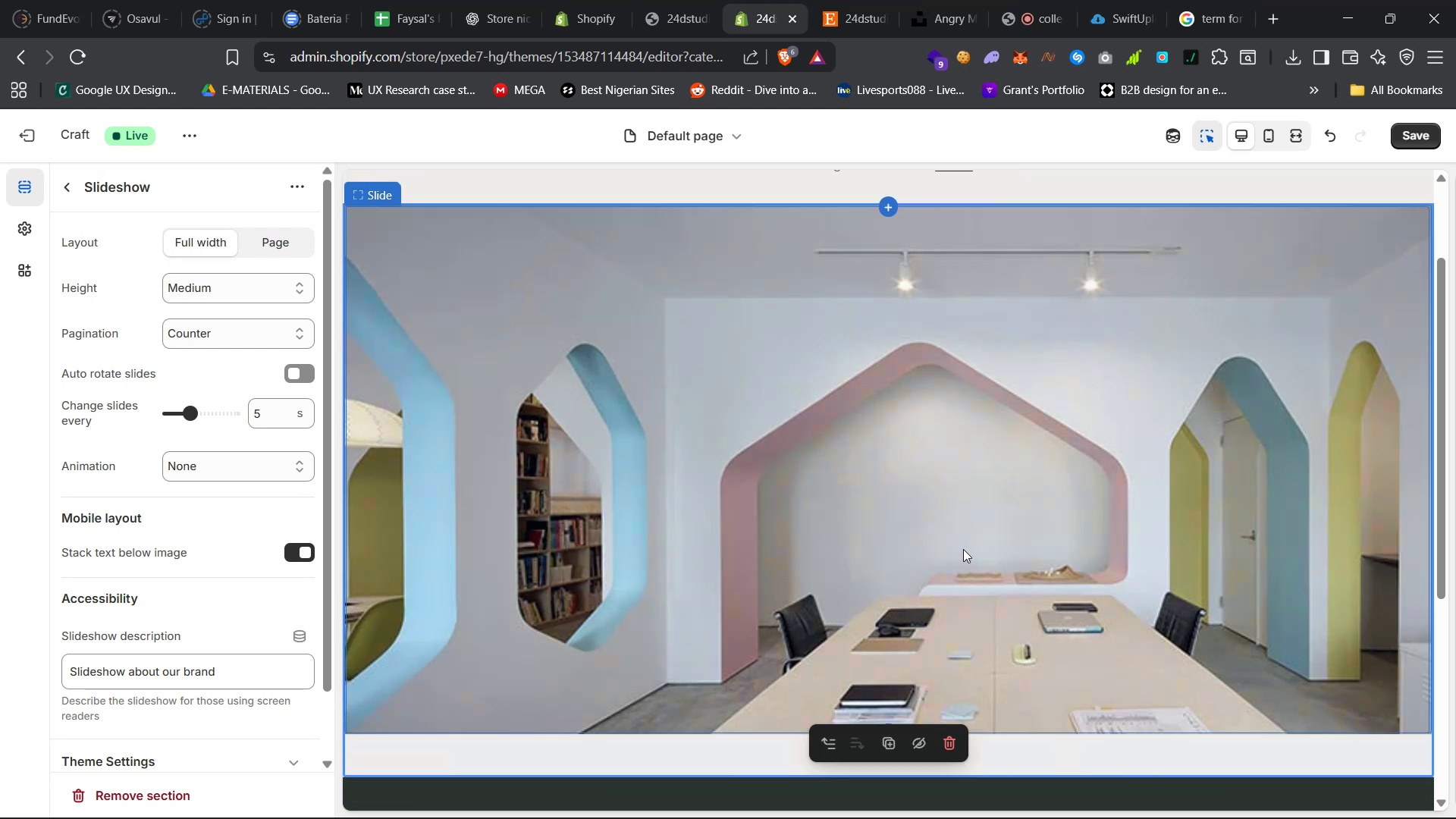 
wait(6.71)
 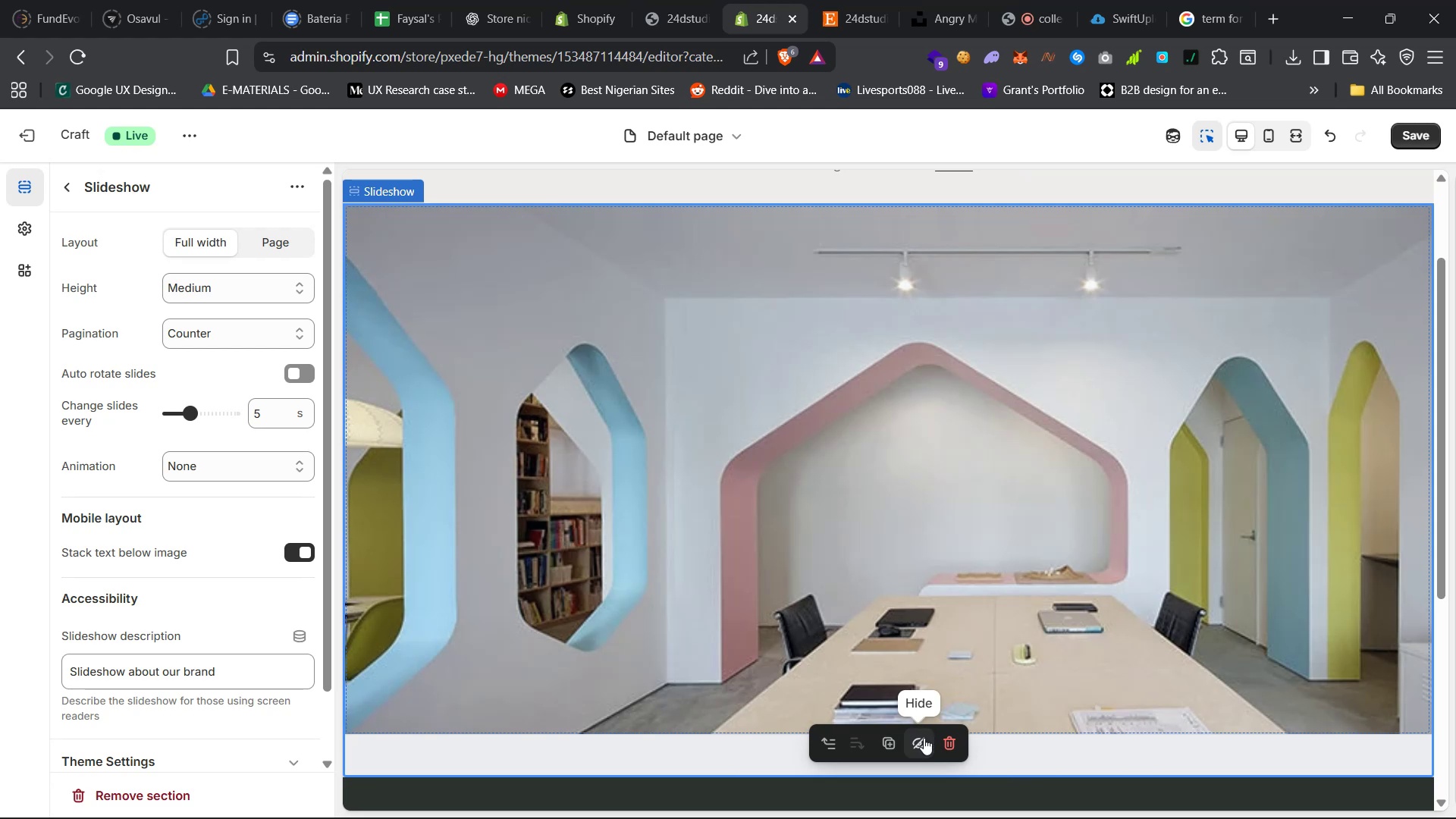 
left_click([70, 187])
 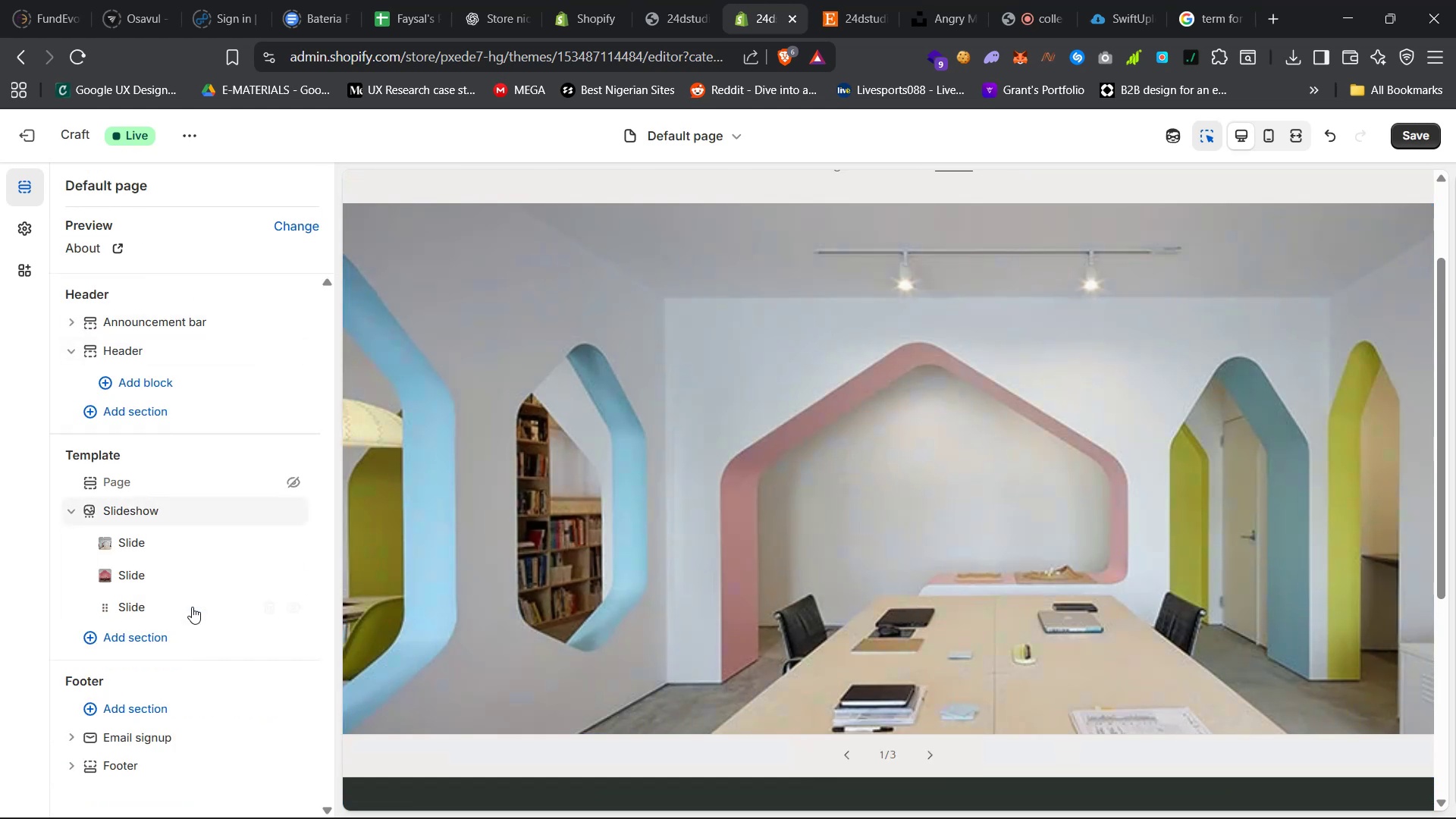 
left_click([186, 612])
 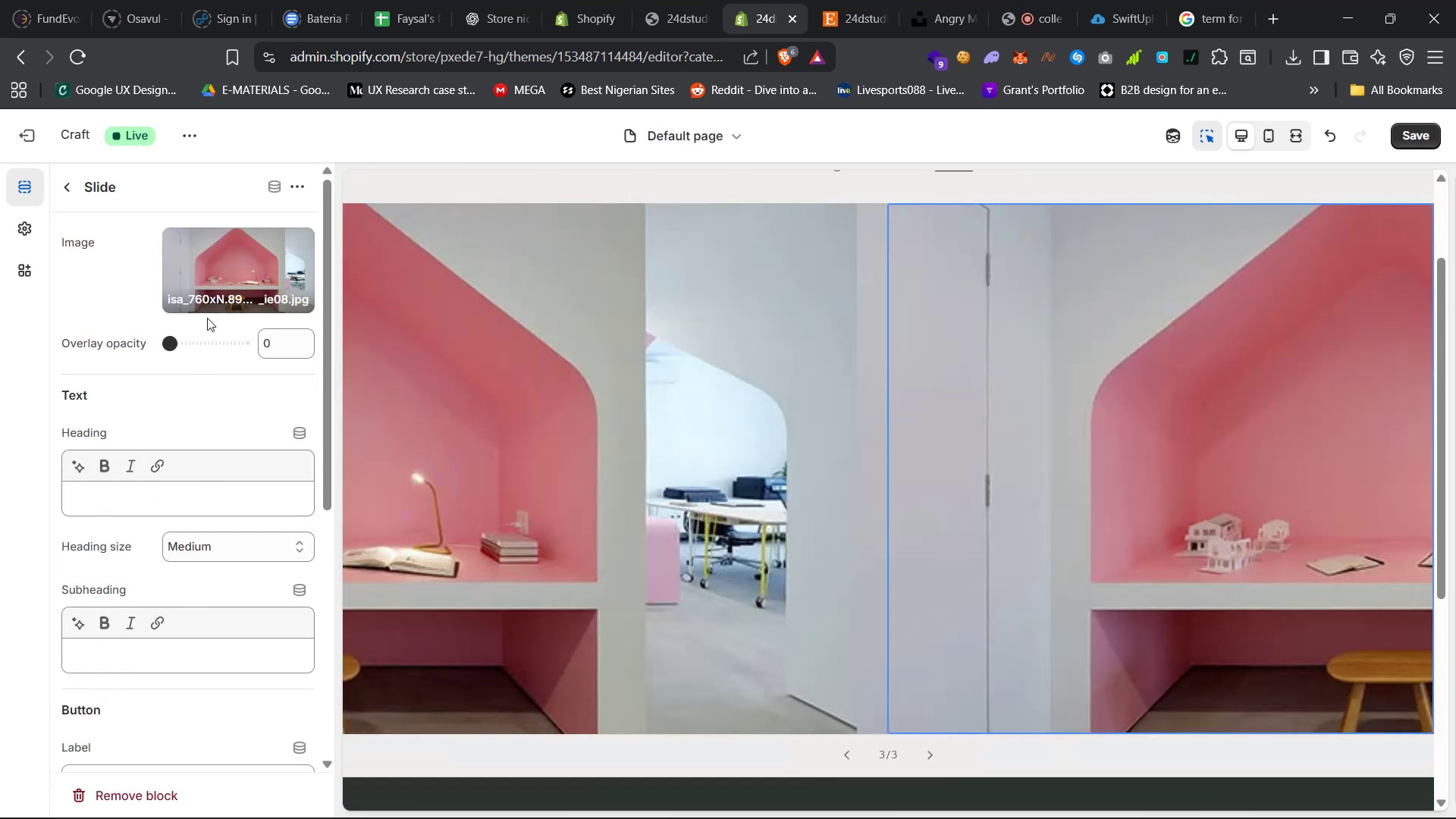 
mouse_move([241, 287])
 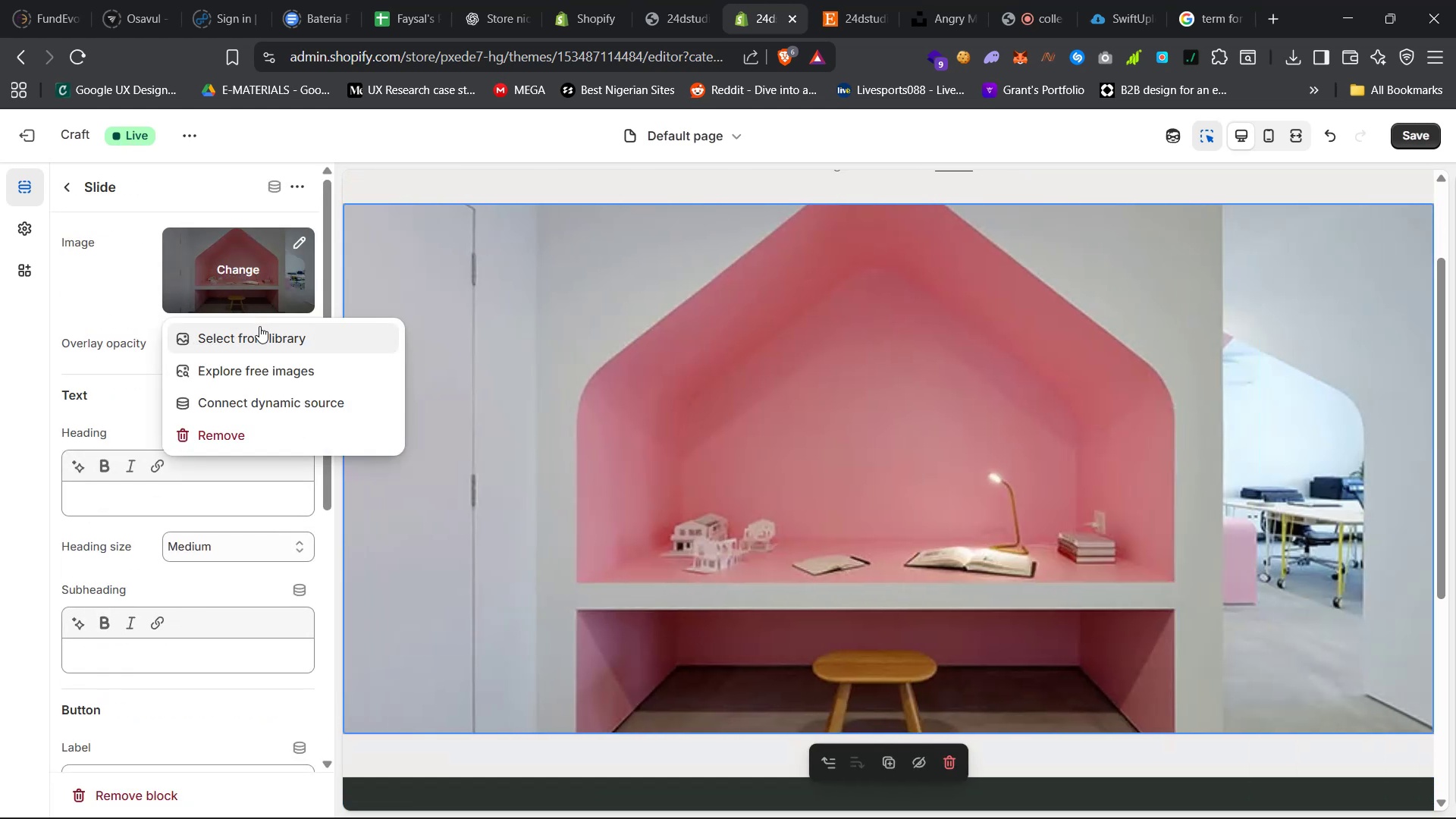 
left_click([264, 331])
 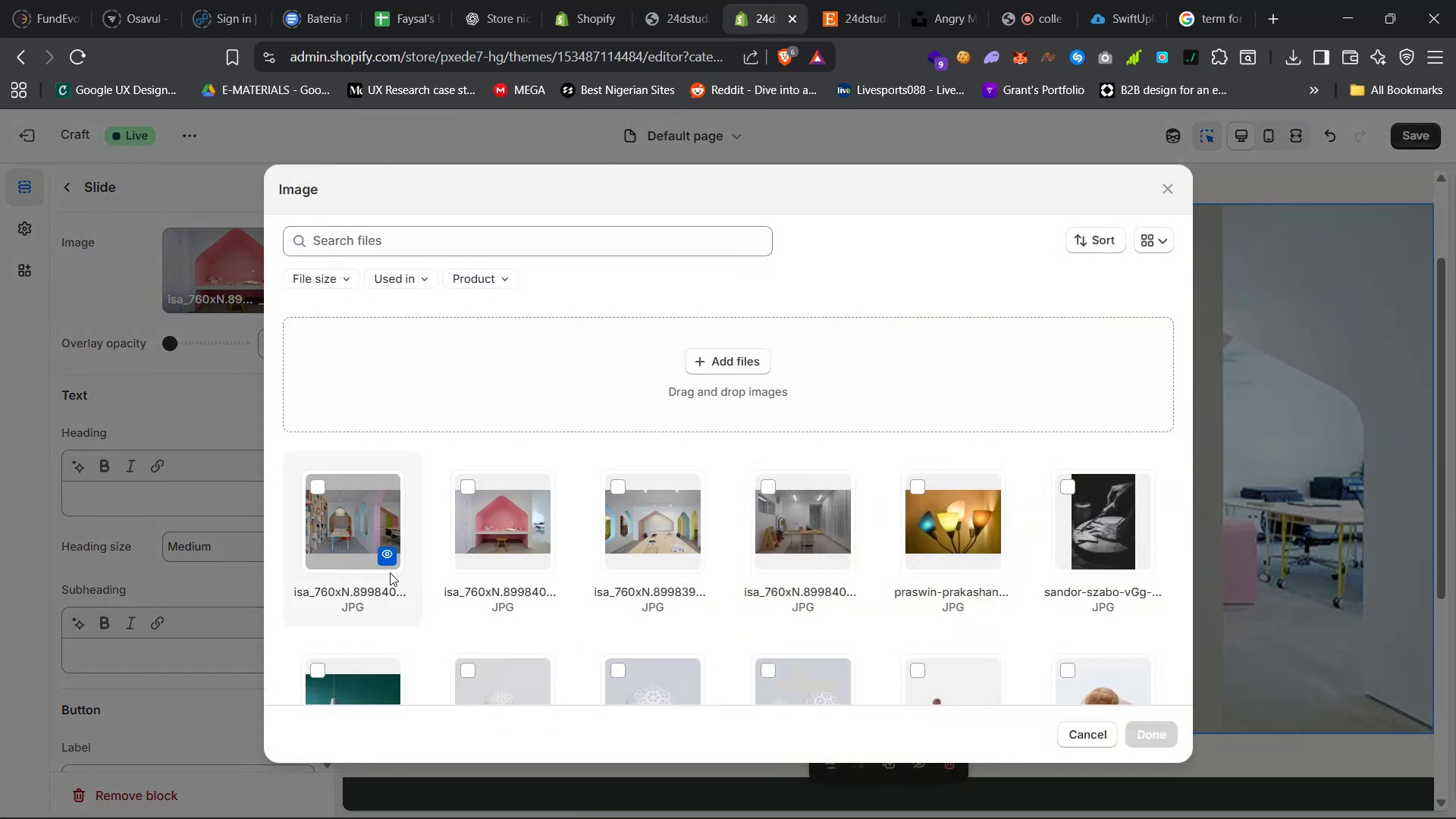 
left_click([343, 521])
 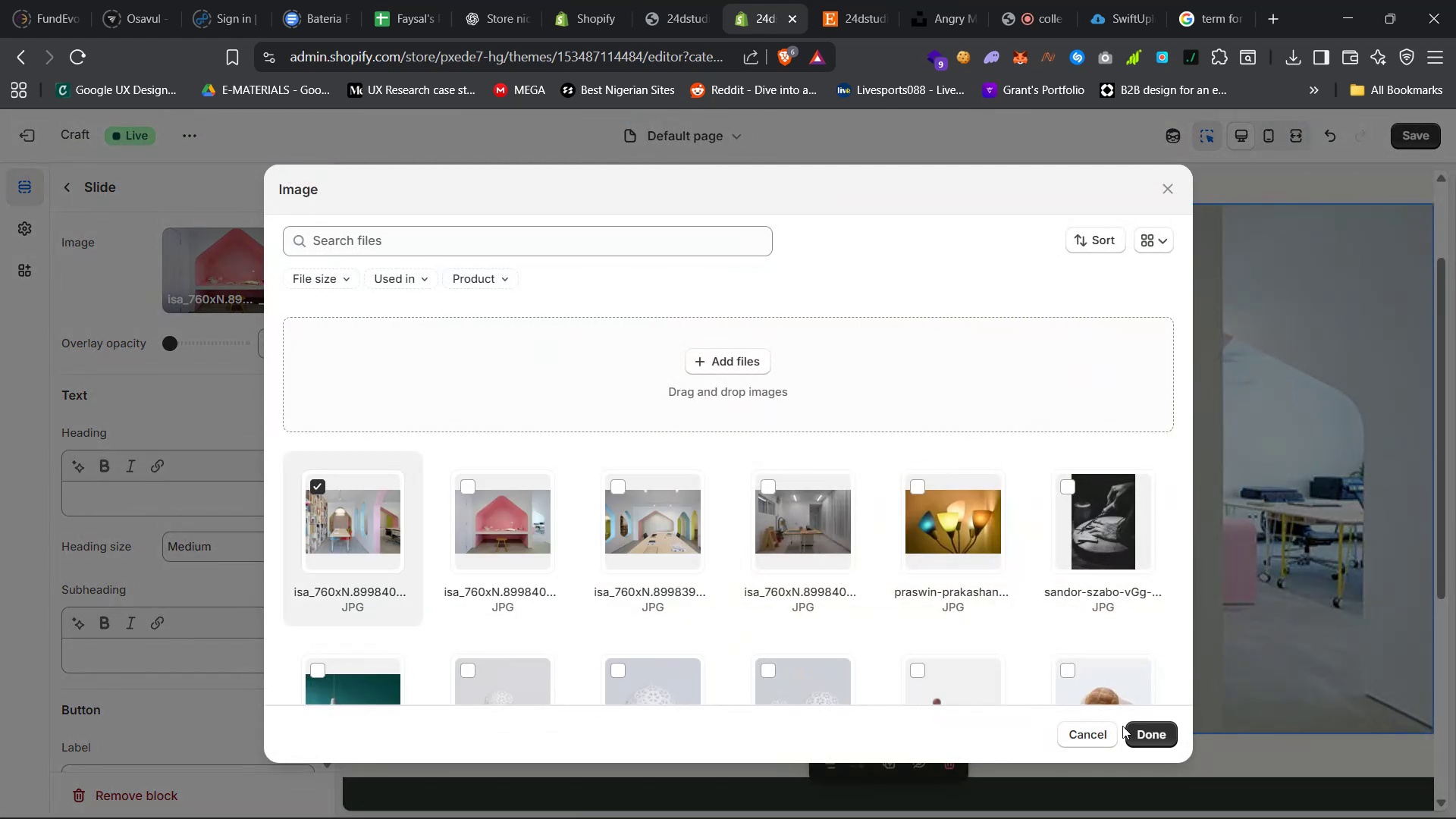 
left_click([1143, 728])
 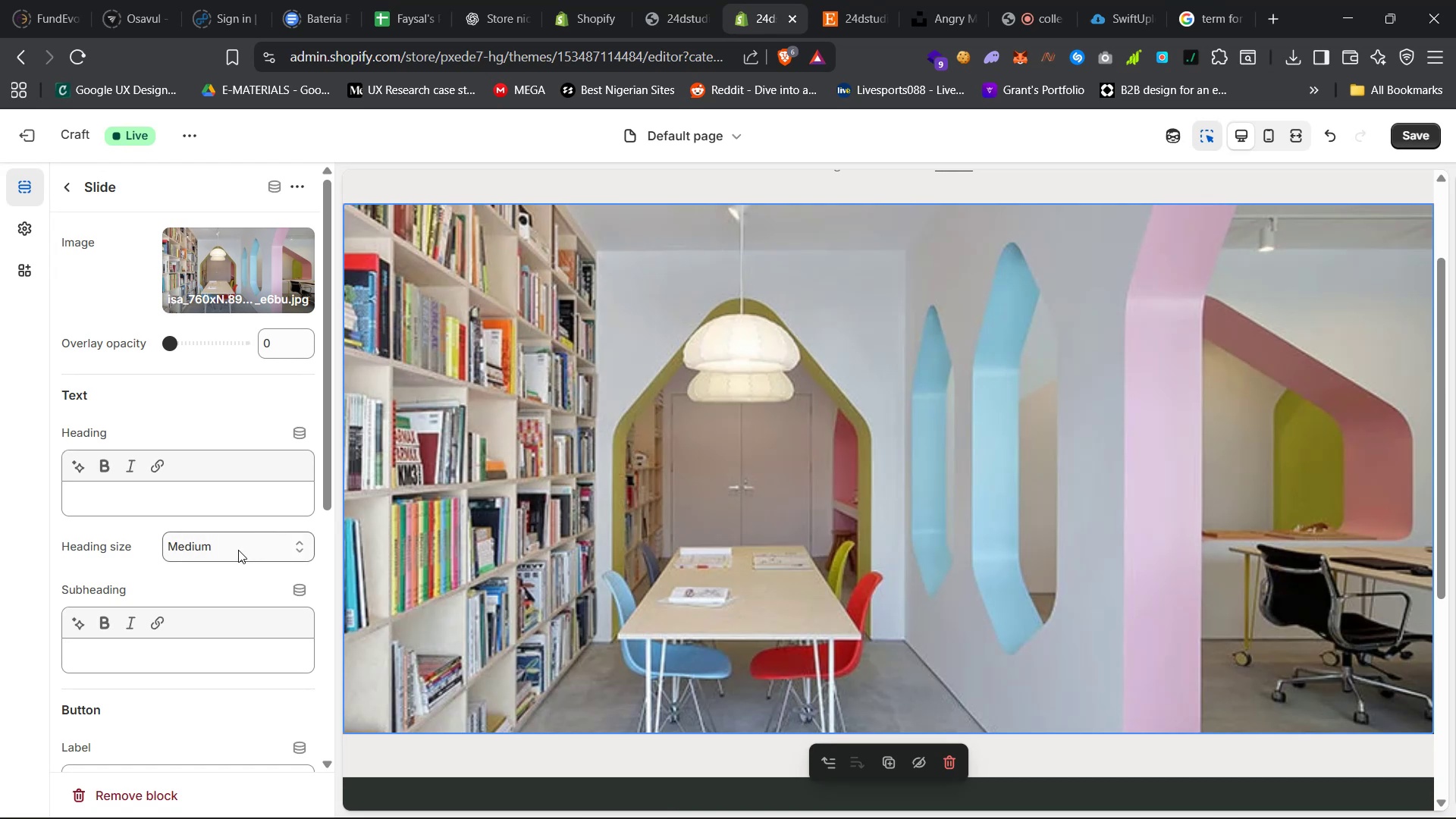 
wait(6.62)
 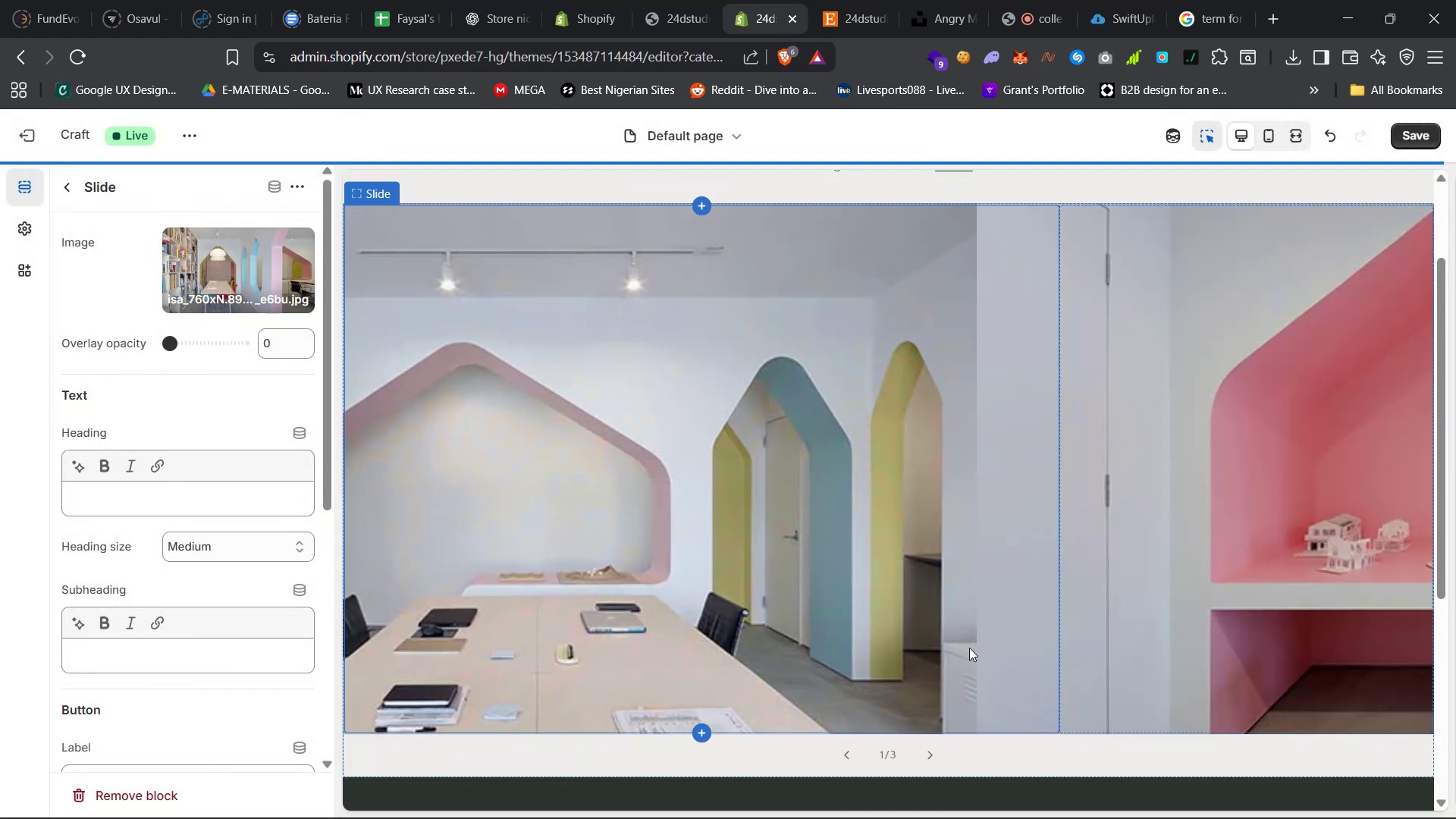 
right_click([597, 420])
 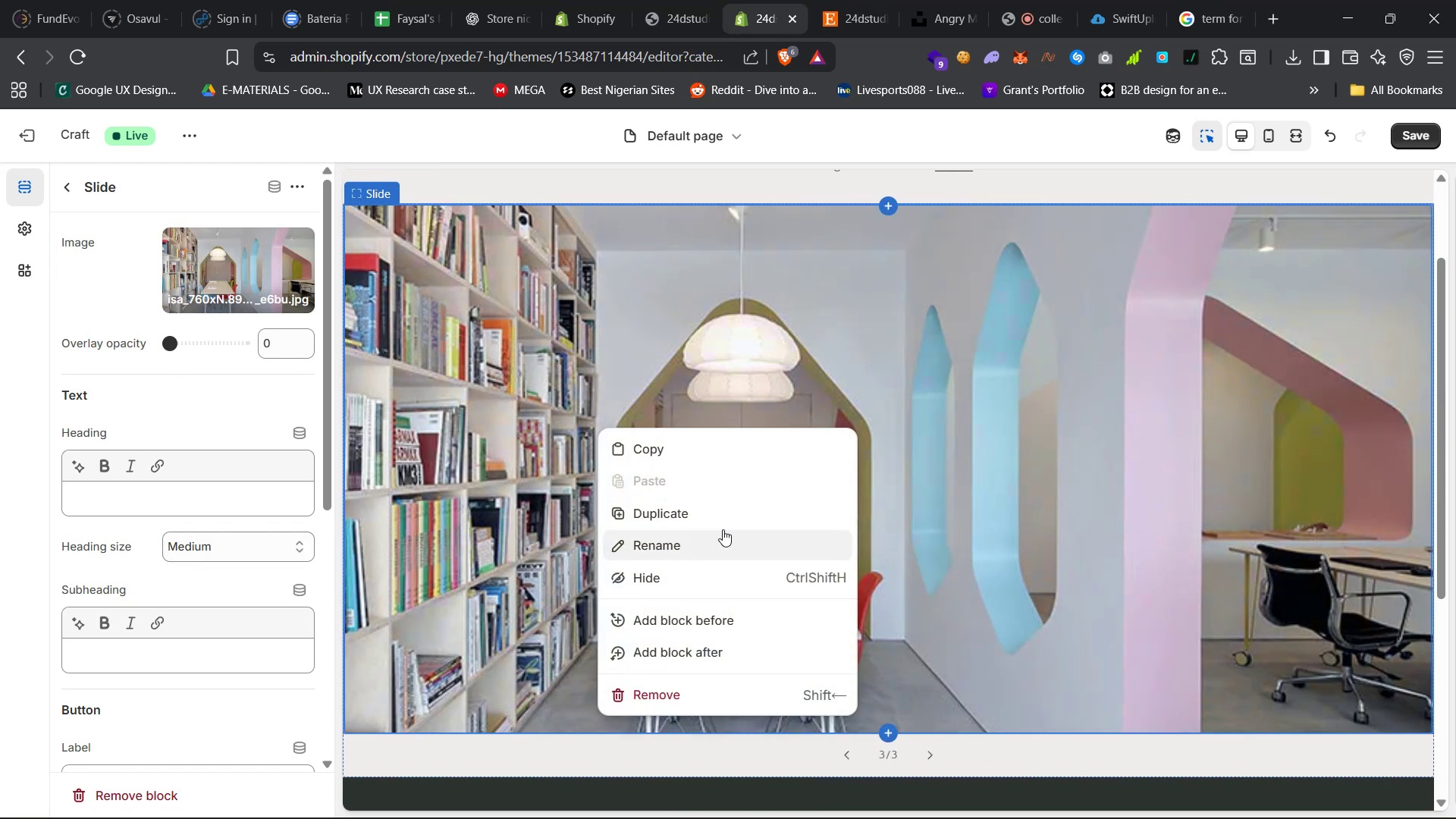 
left_click([728, 516])
 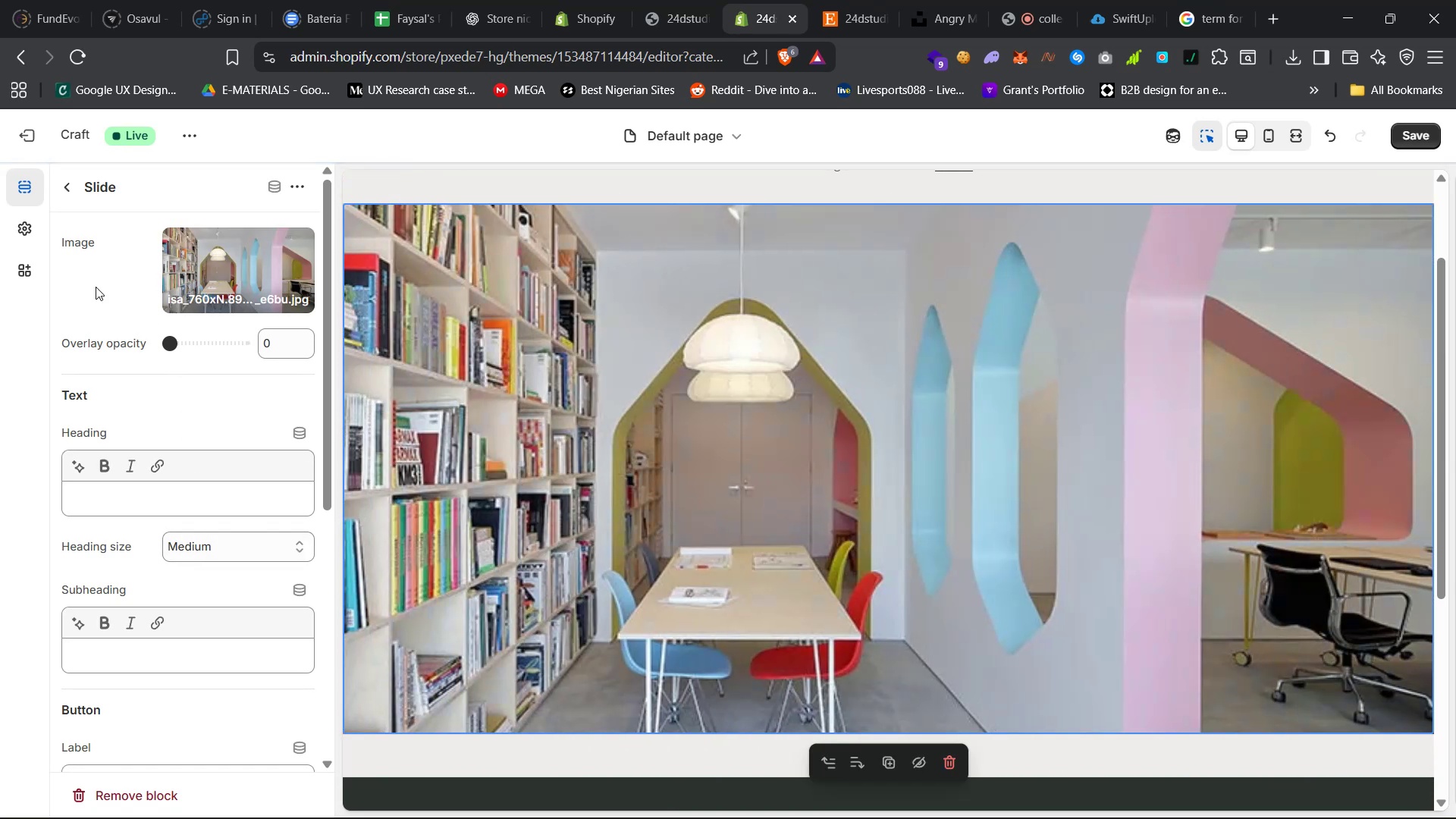 
left_click([68, 193])
 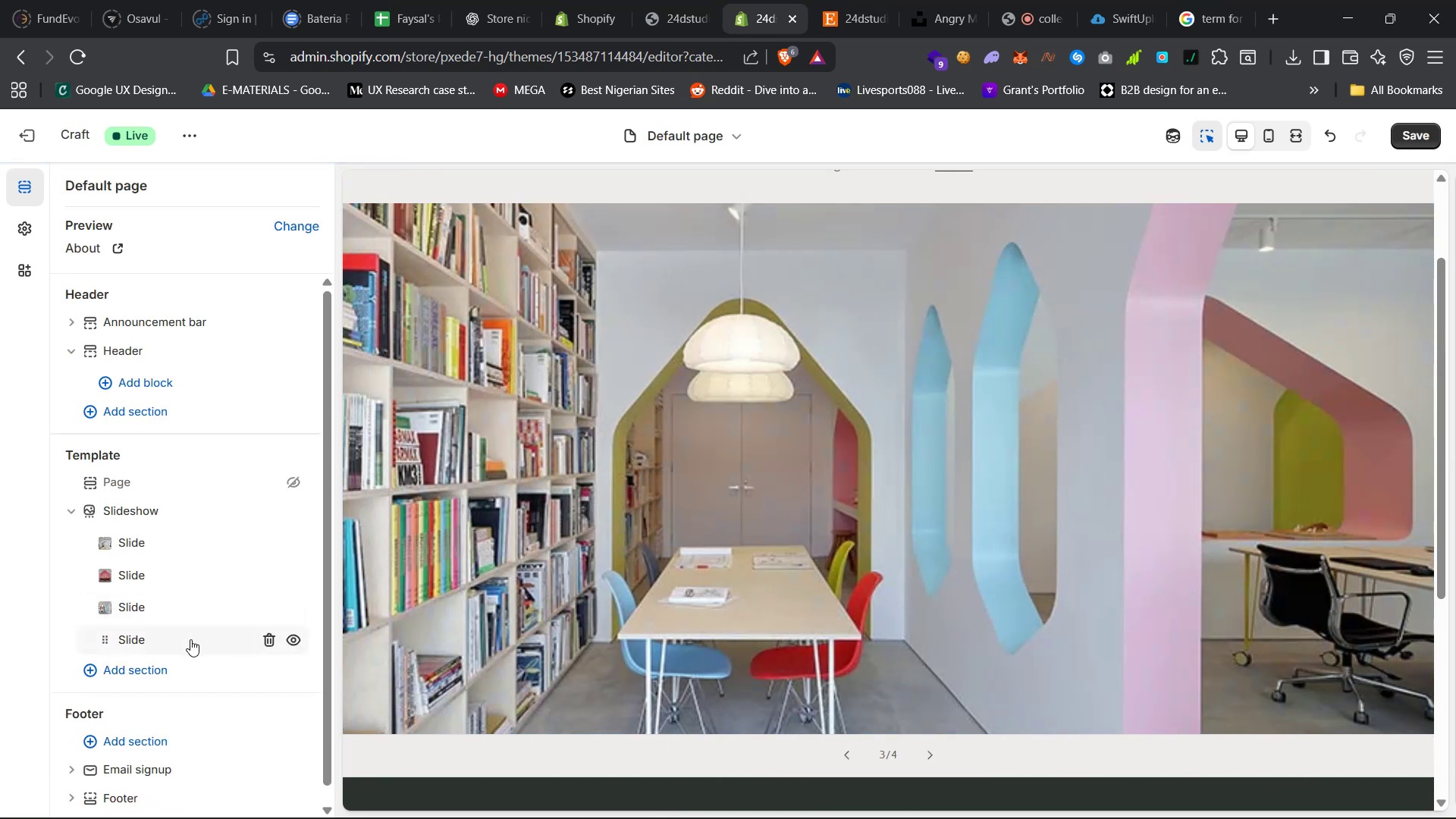 
left_click([190, 639])
 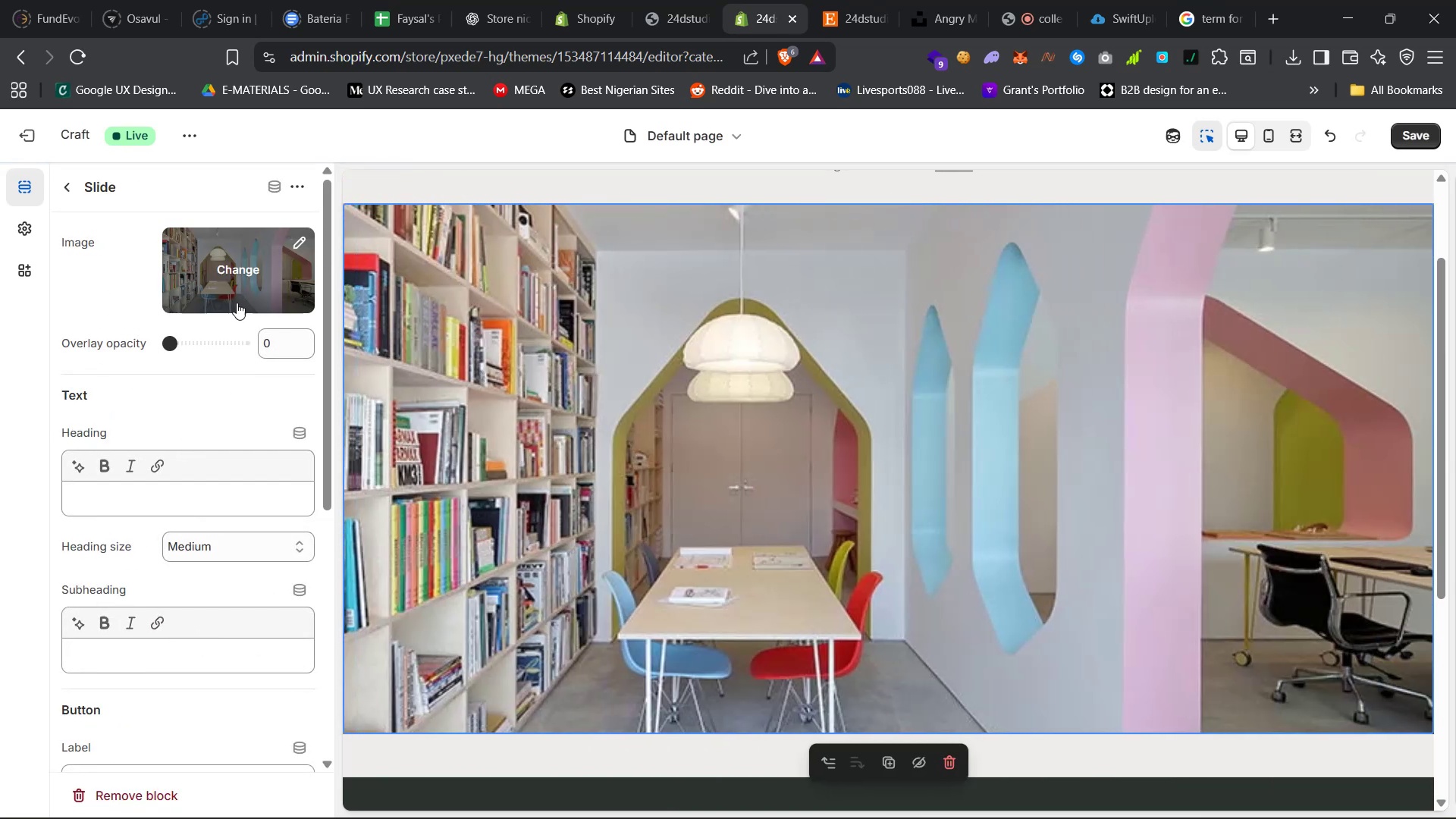 
left_click([236, 273])
 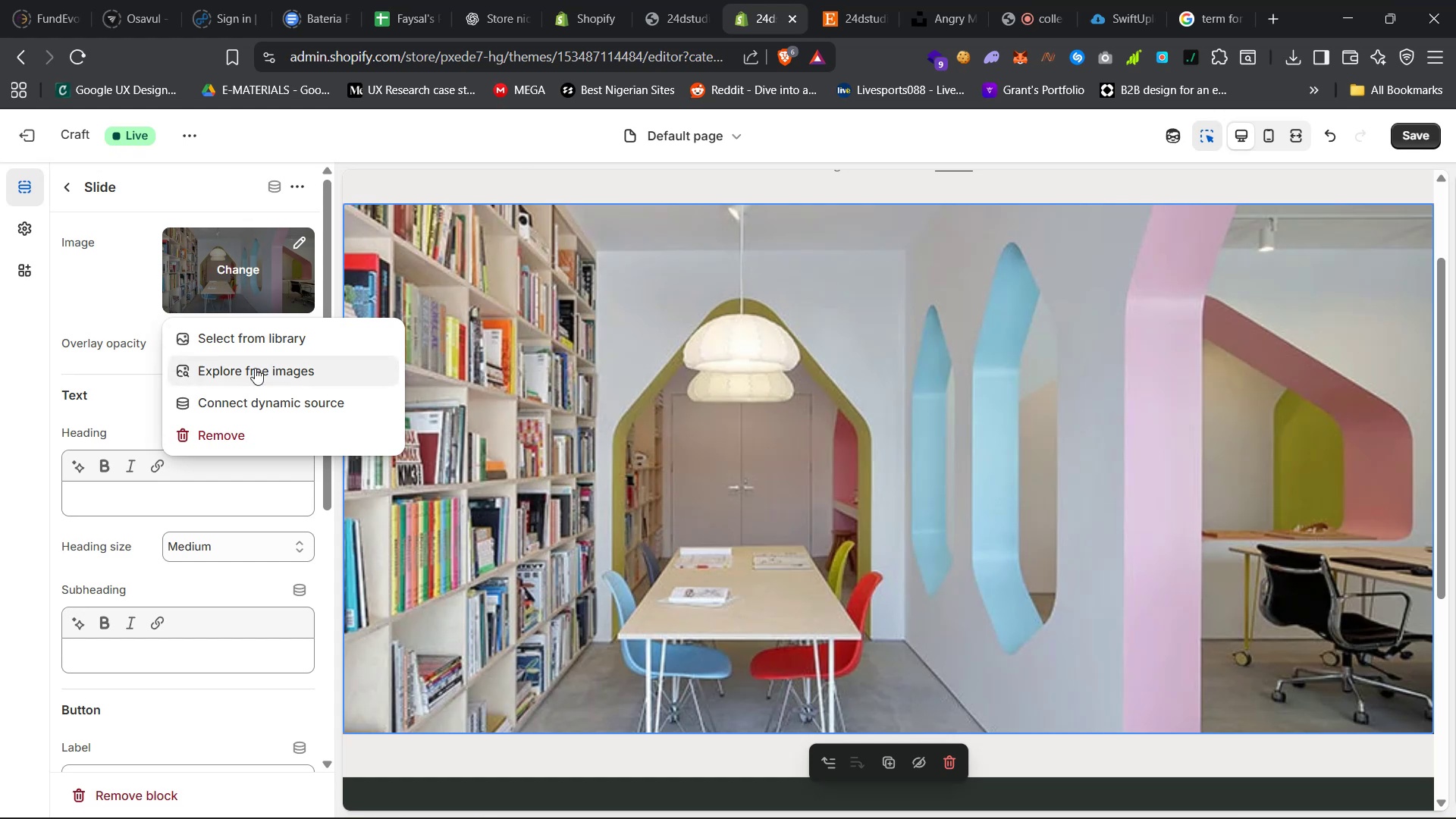 
left_click([286, 345])
 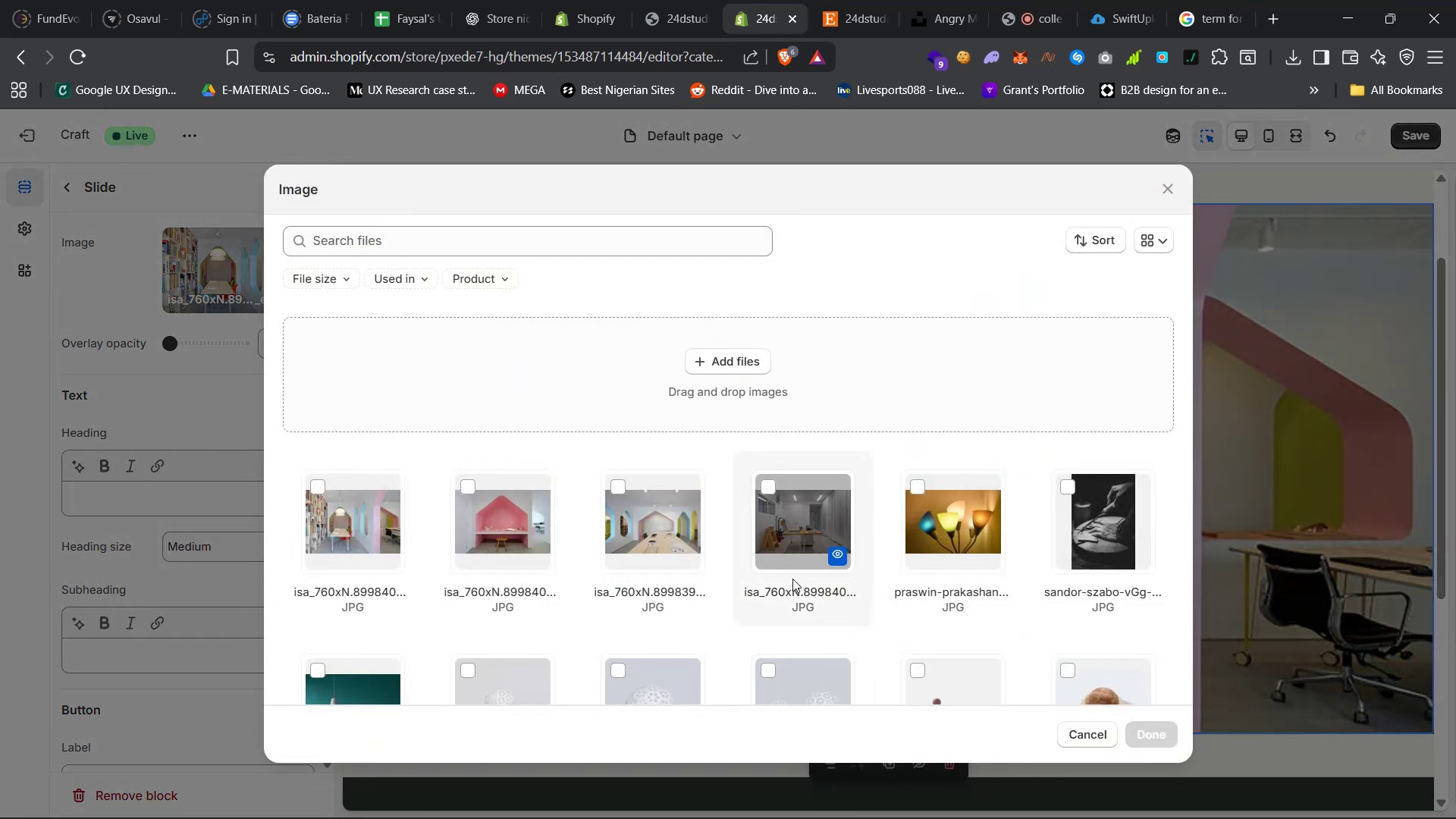 
left_click([783, 544])
 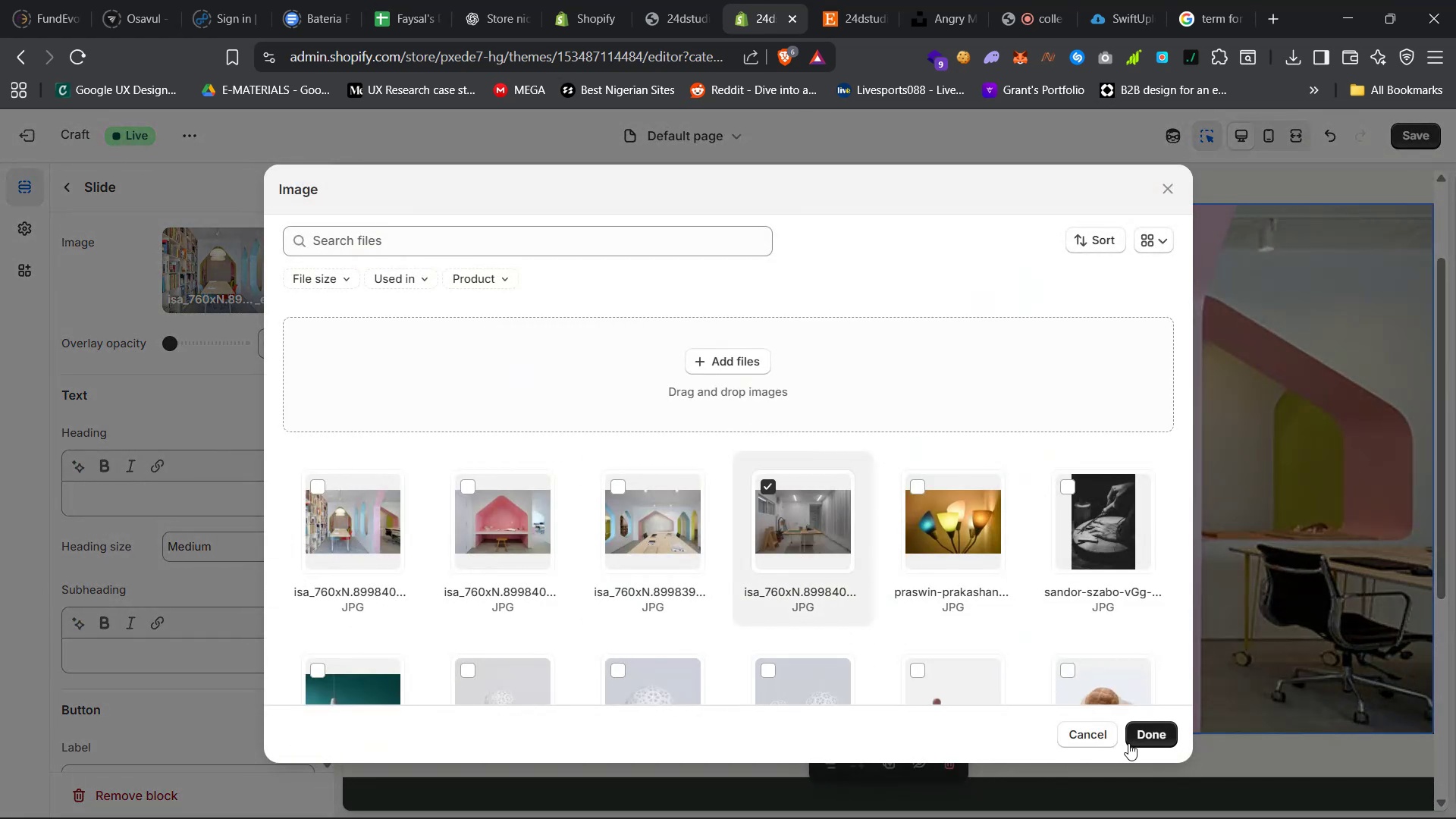 
left_click([1147, 736])
 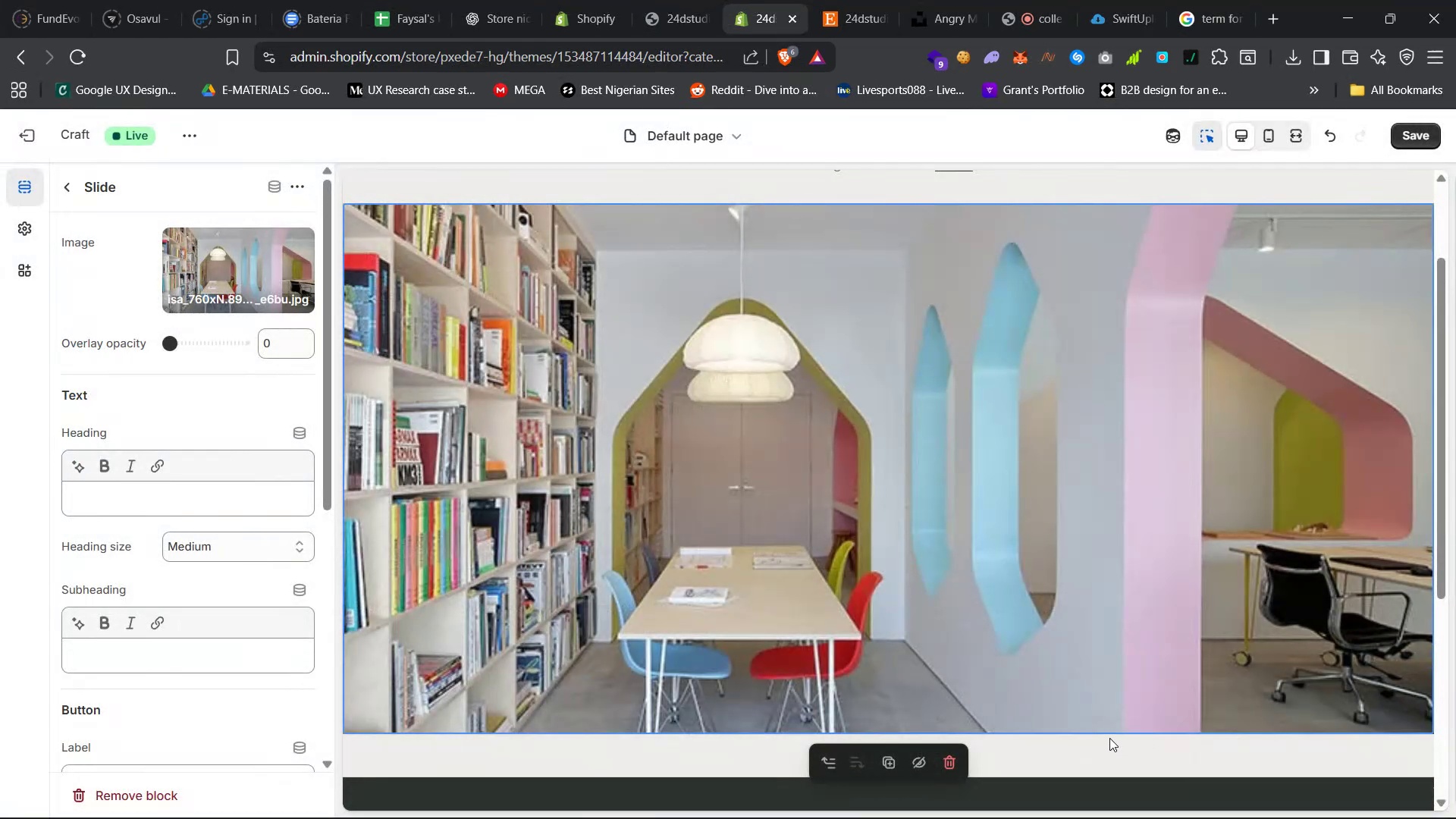 
mouse_move([975, 654])
 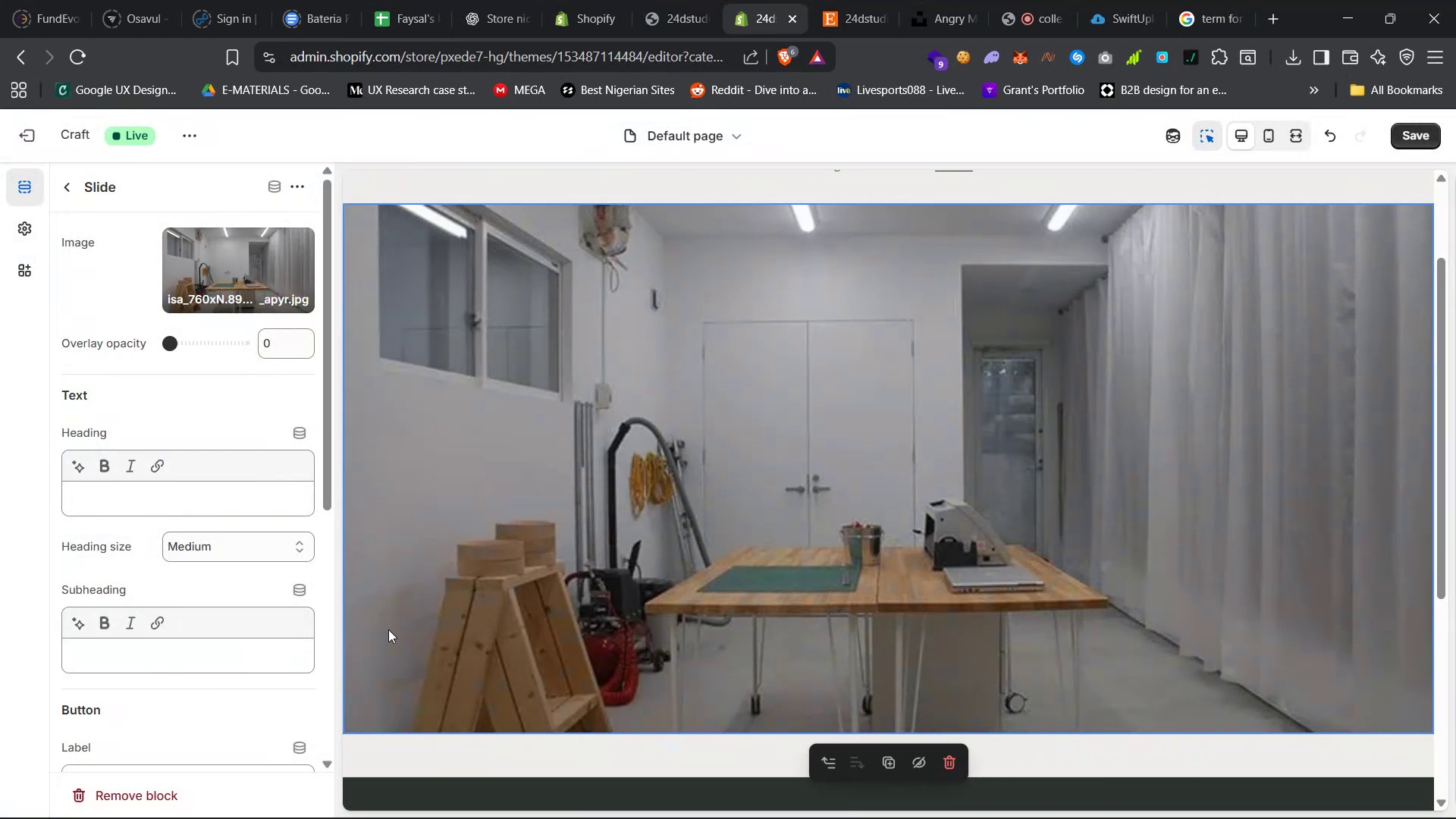 
scroll: coordinate [540, 617], scroll_direction: down, amount: 12.0
 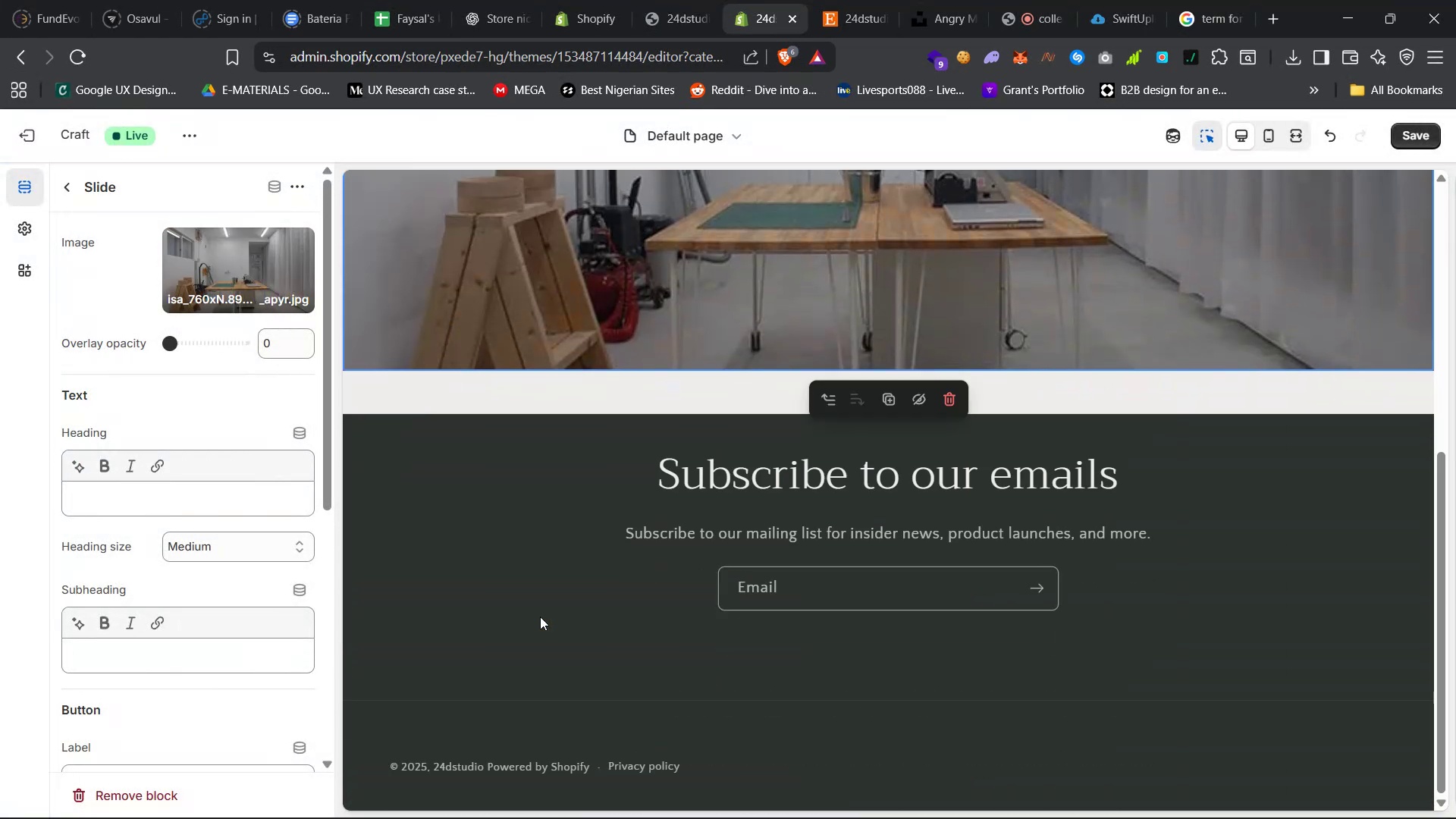 
scroll: coordinate [540, 617], scroll_direction: up, amount: 18.0
 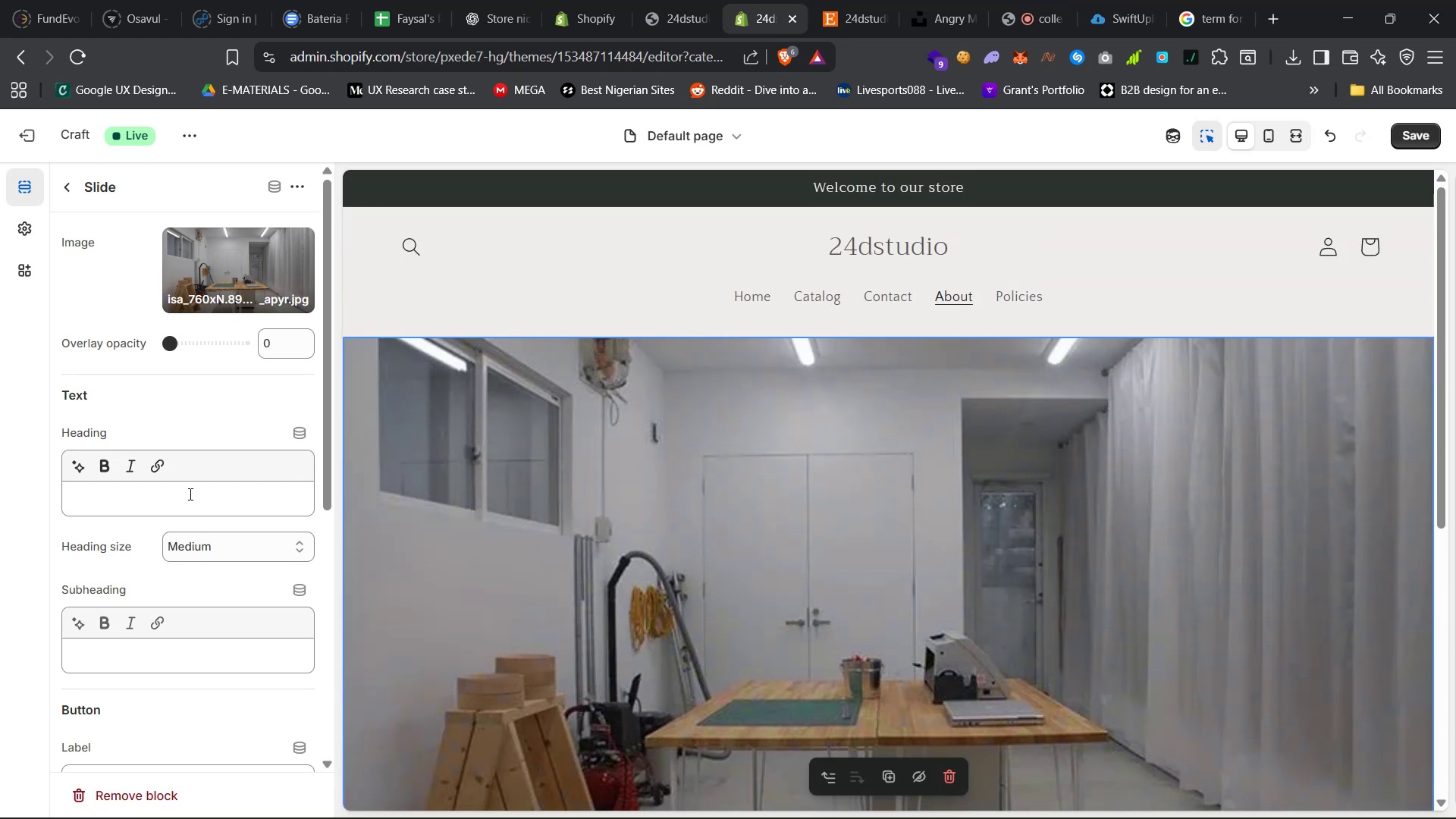 
left_click([221, 541])
 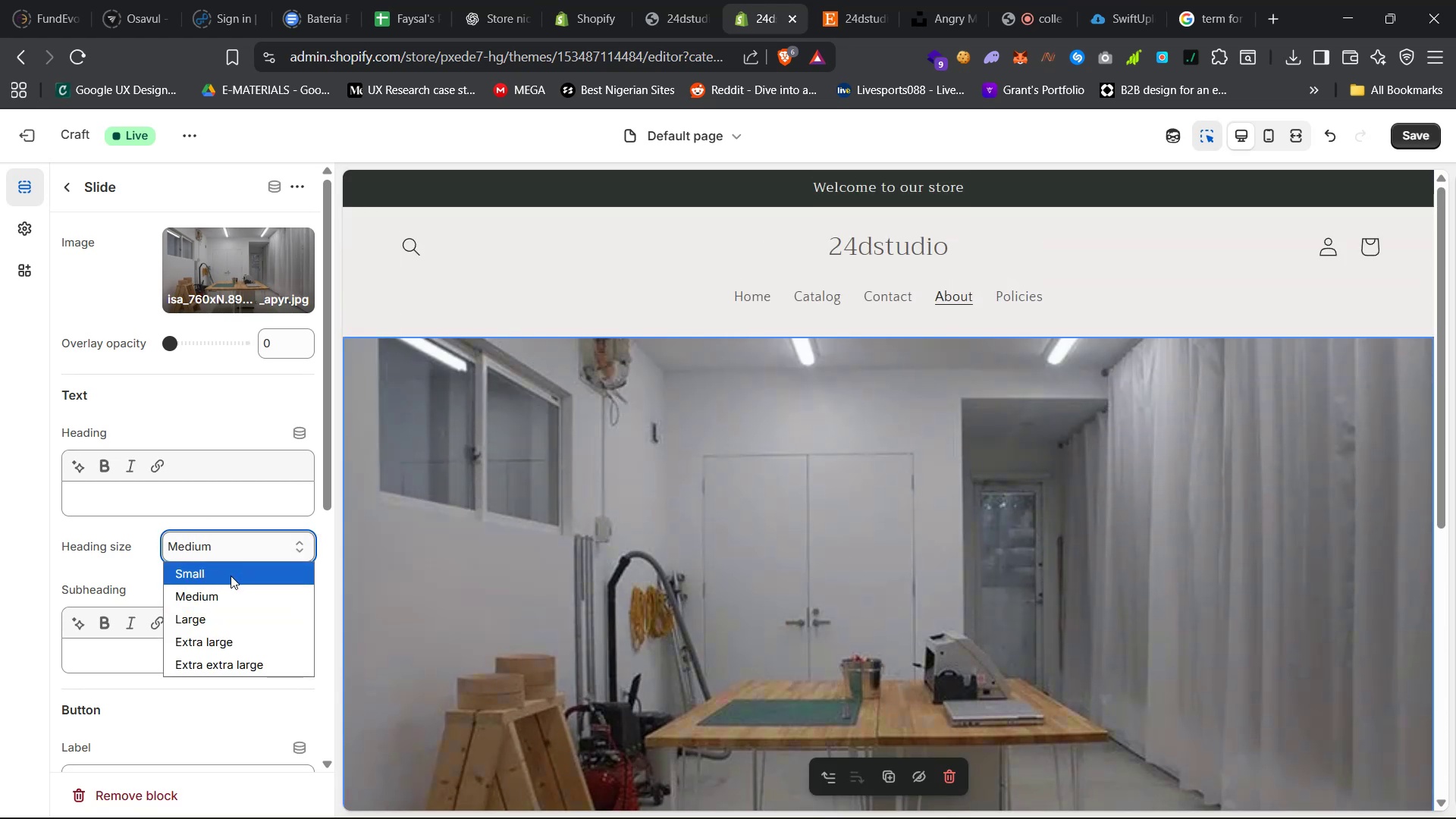 
left_click([232, 576])
 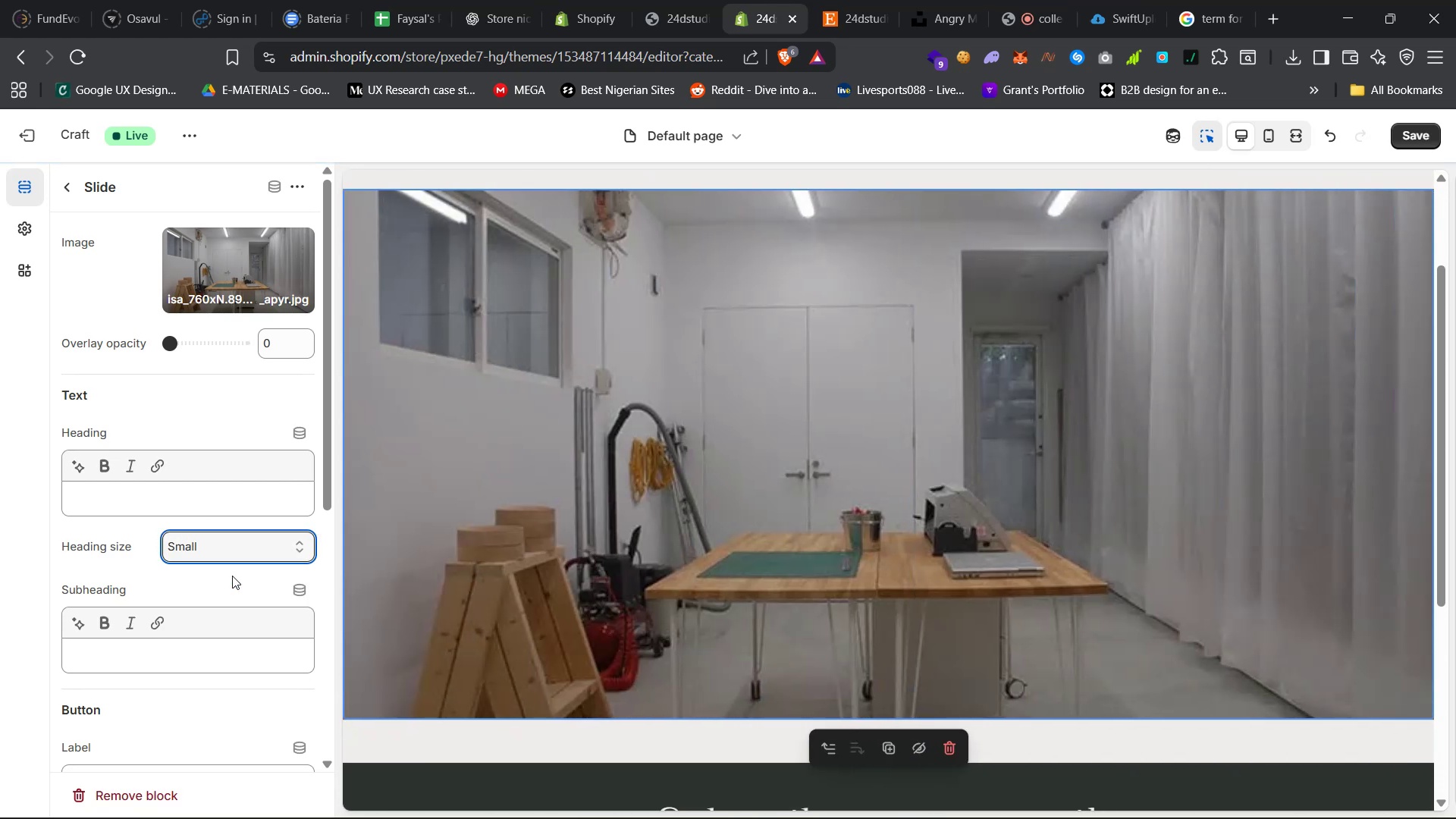 
scroll: coordinate [416, 526], scroll_direction: up, amount: 11.0
 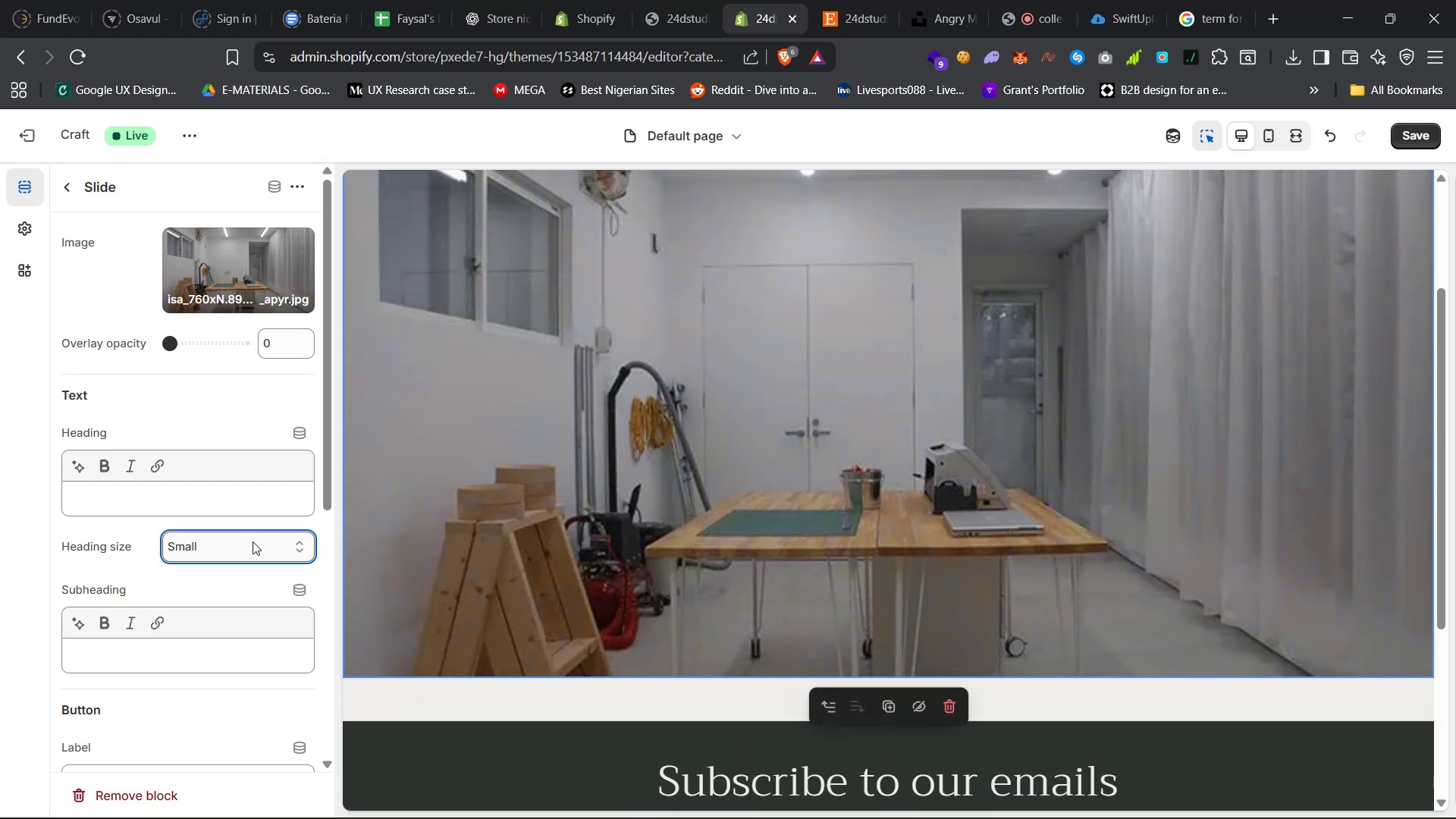 
left_click([245, 544])
 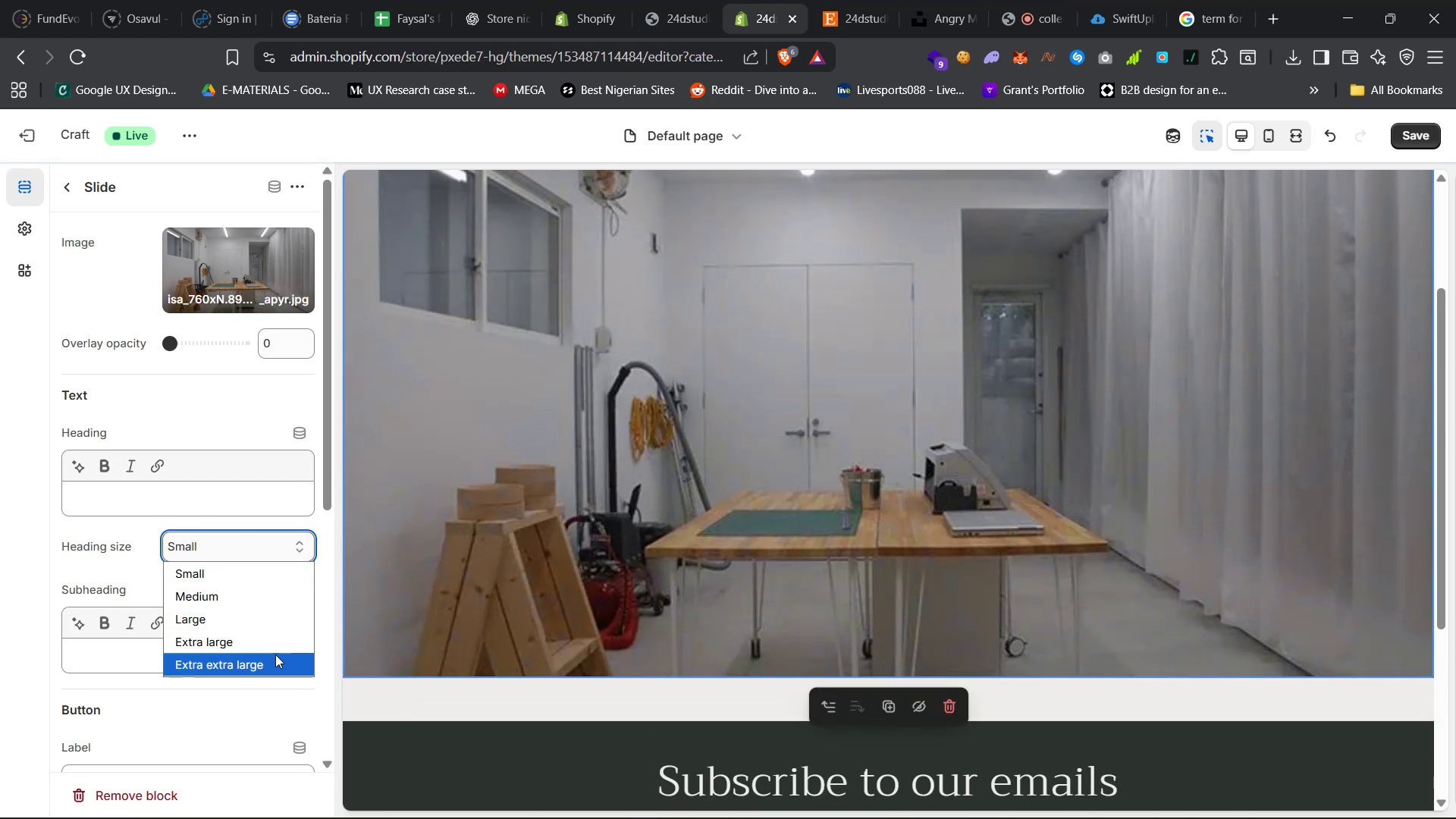 
left_click([278, 655])
 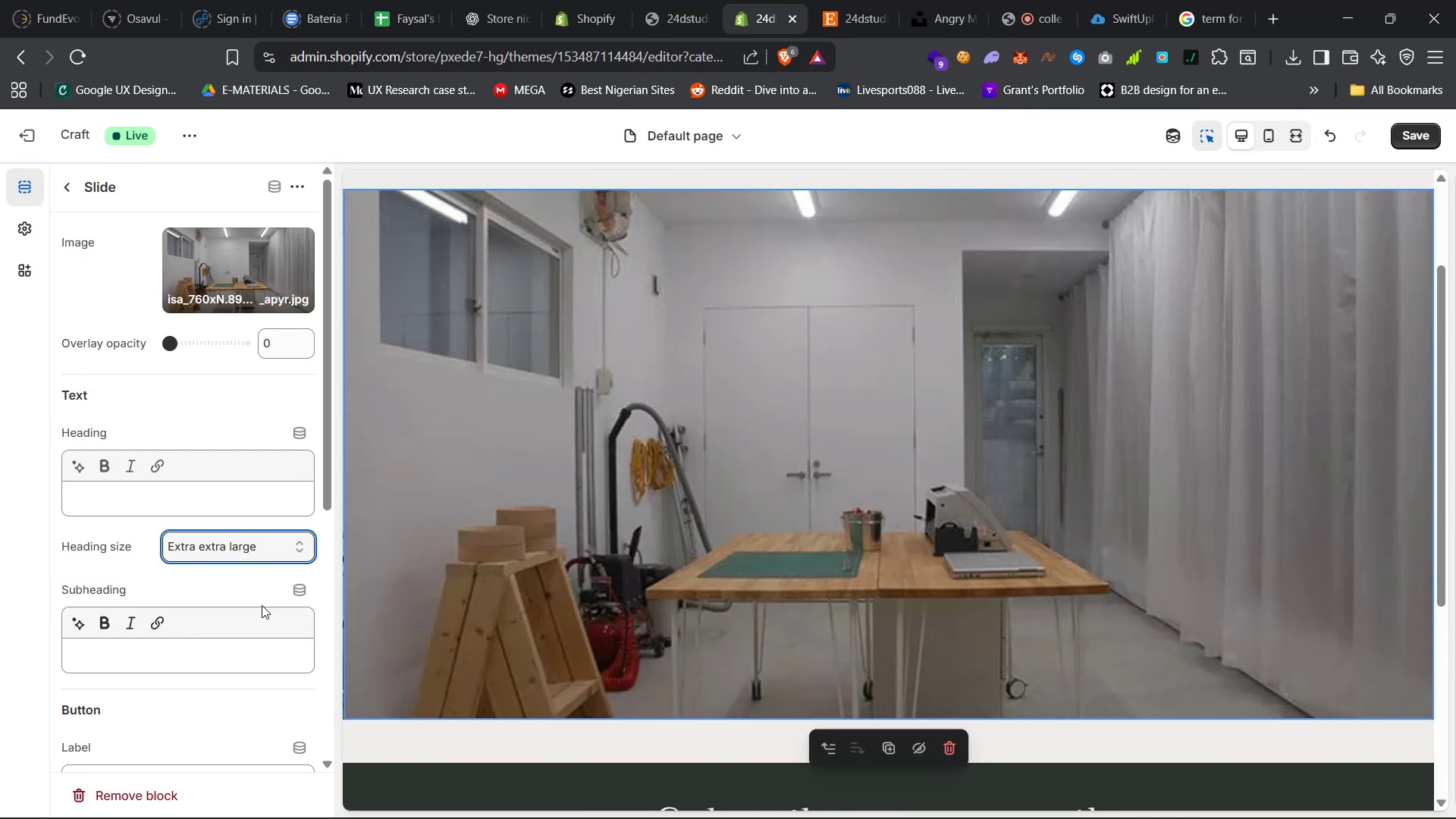 
left_click([254, 544])
 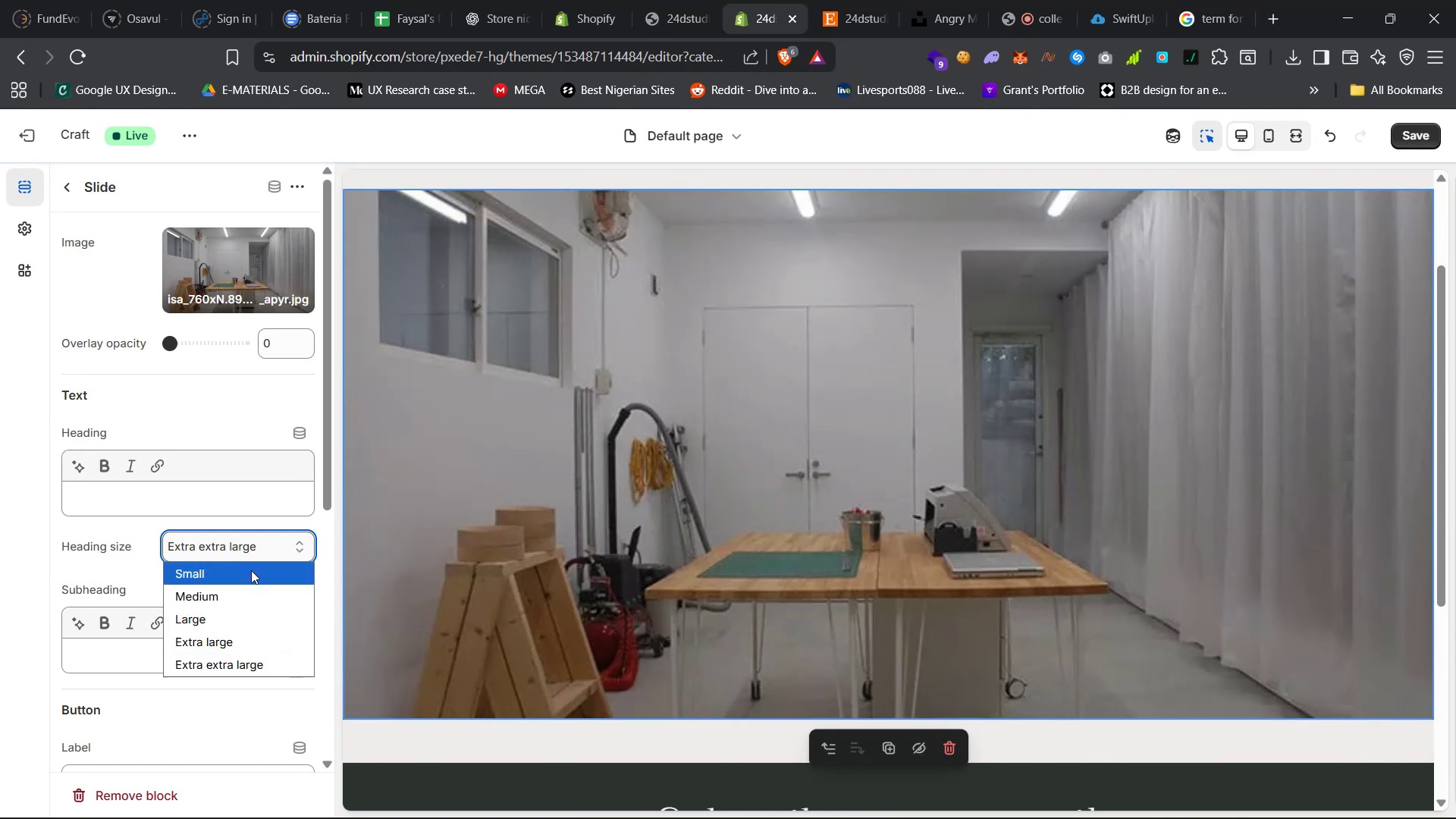 
left_click([249, 591])
 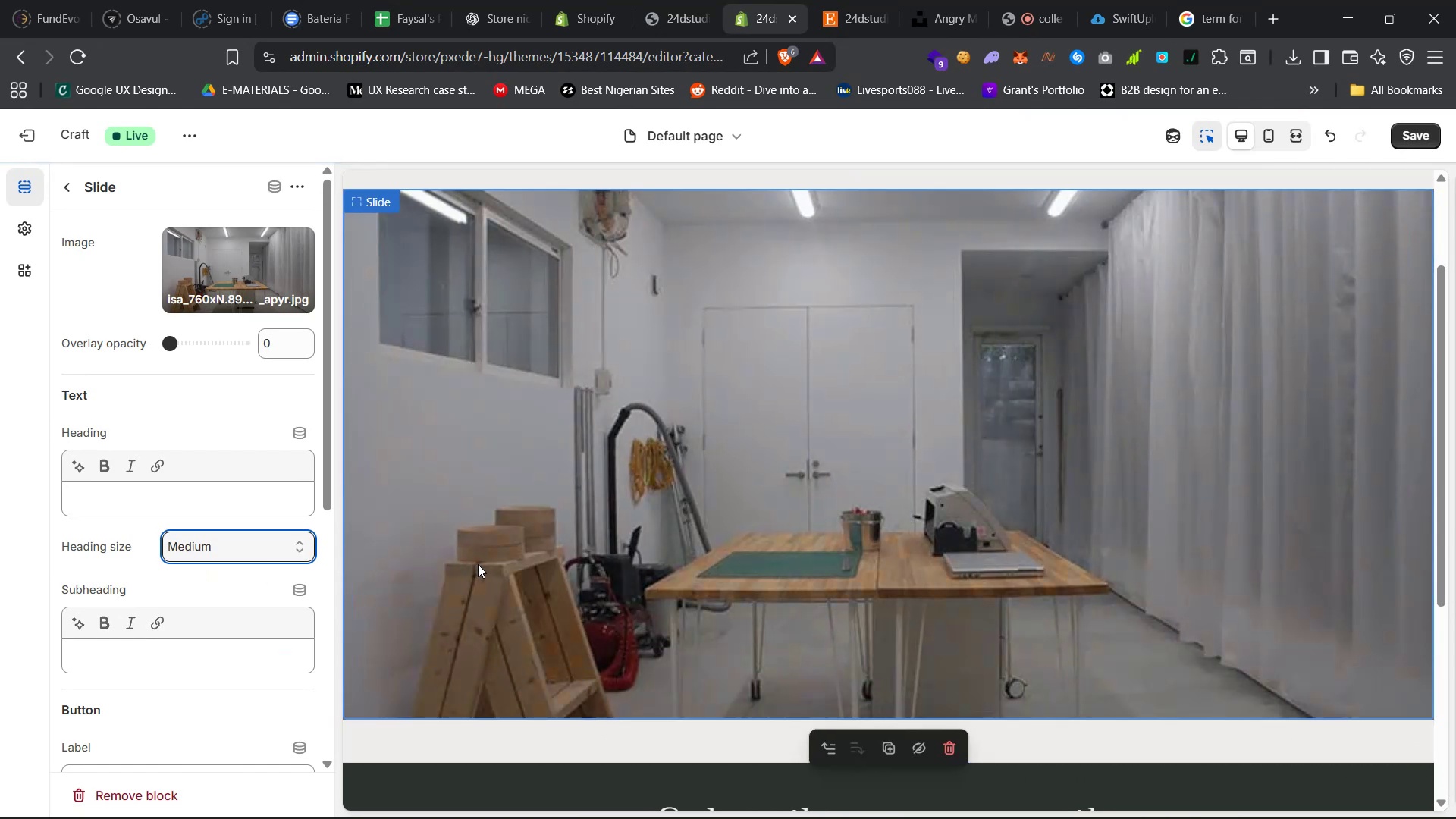 
scroll: coordinate [478, 565], scroll_direction: down, amount: 6.0
 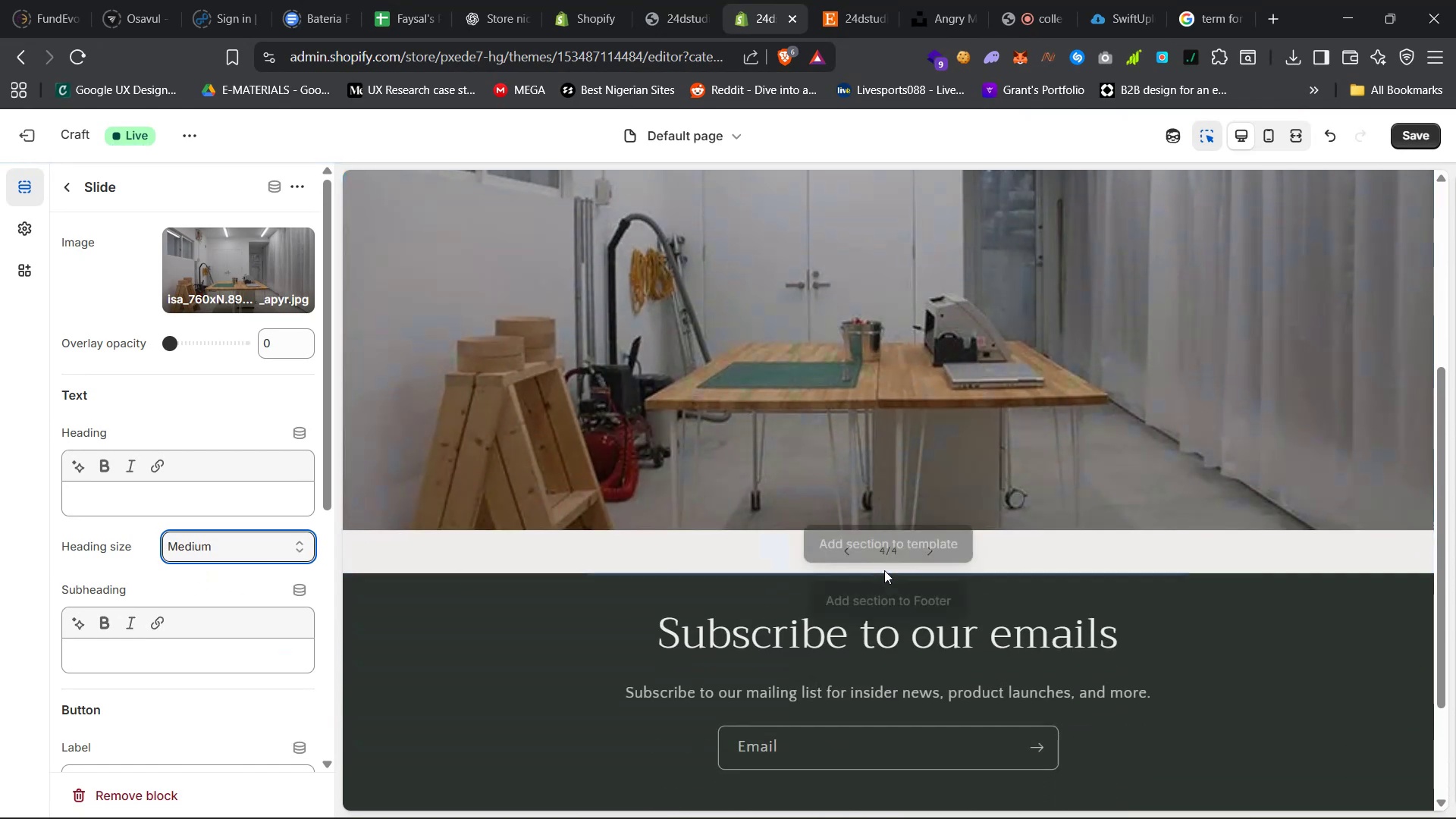 
left_click([898, 546])
 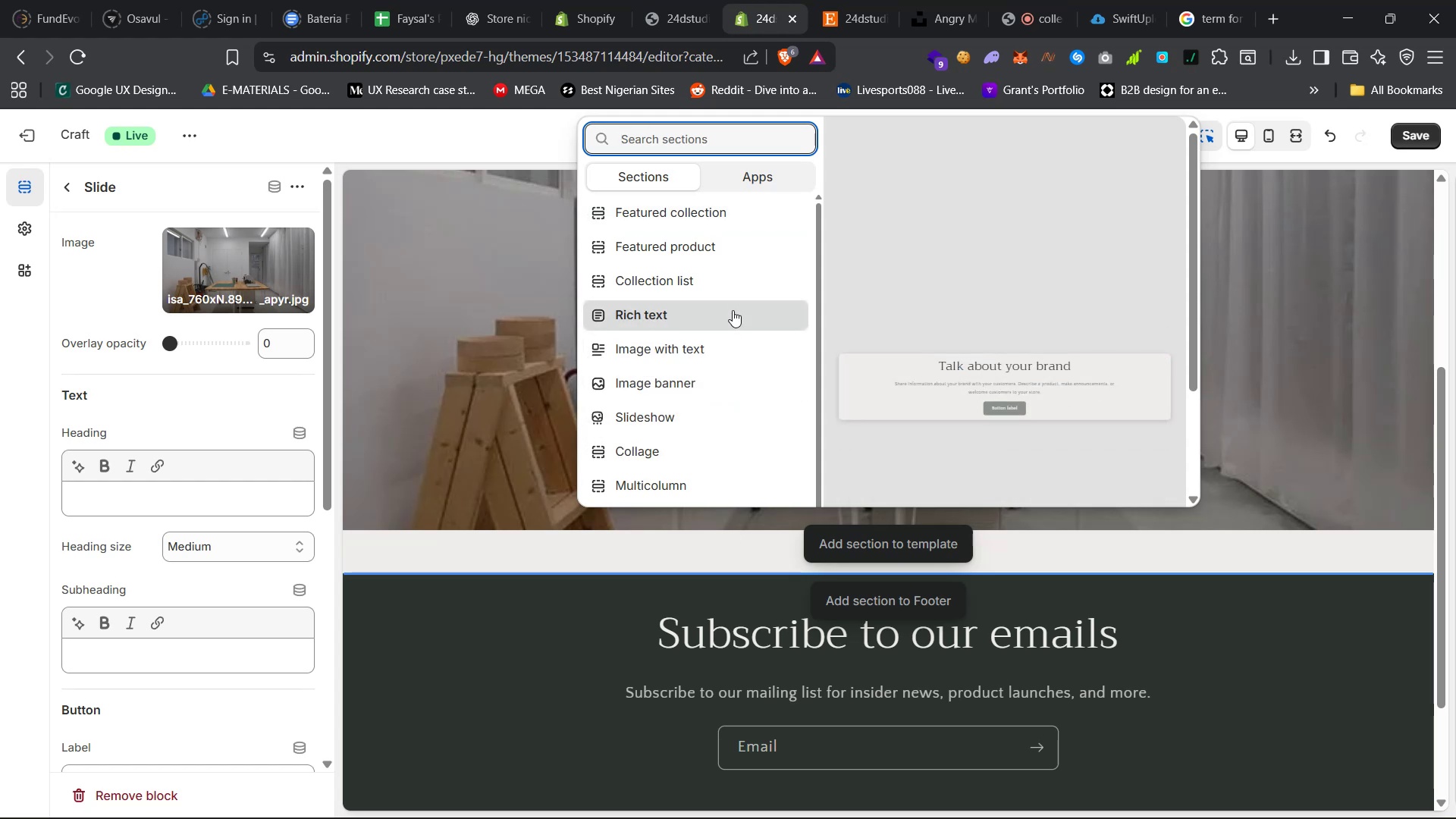 
wait(12.34)
 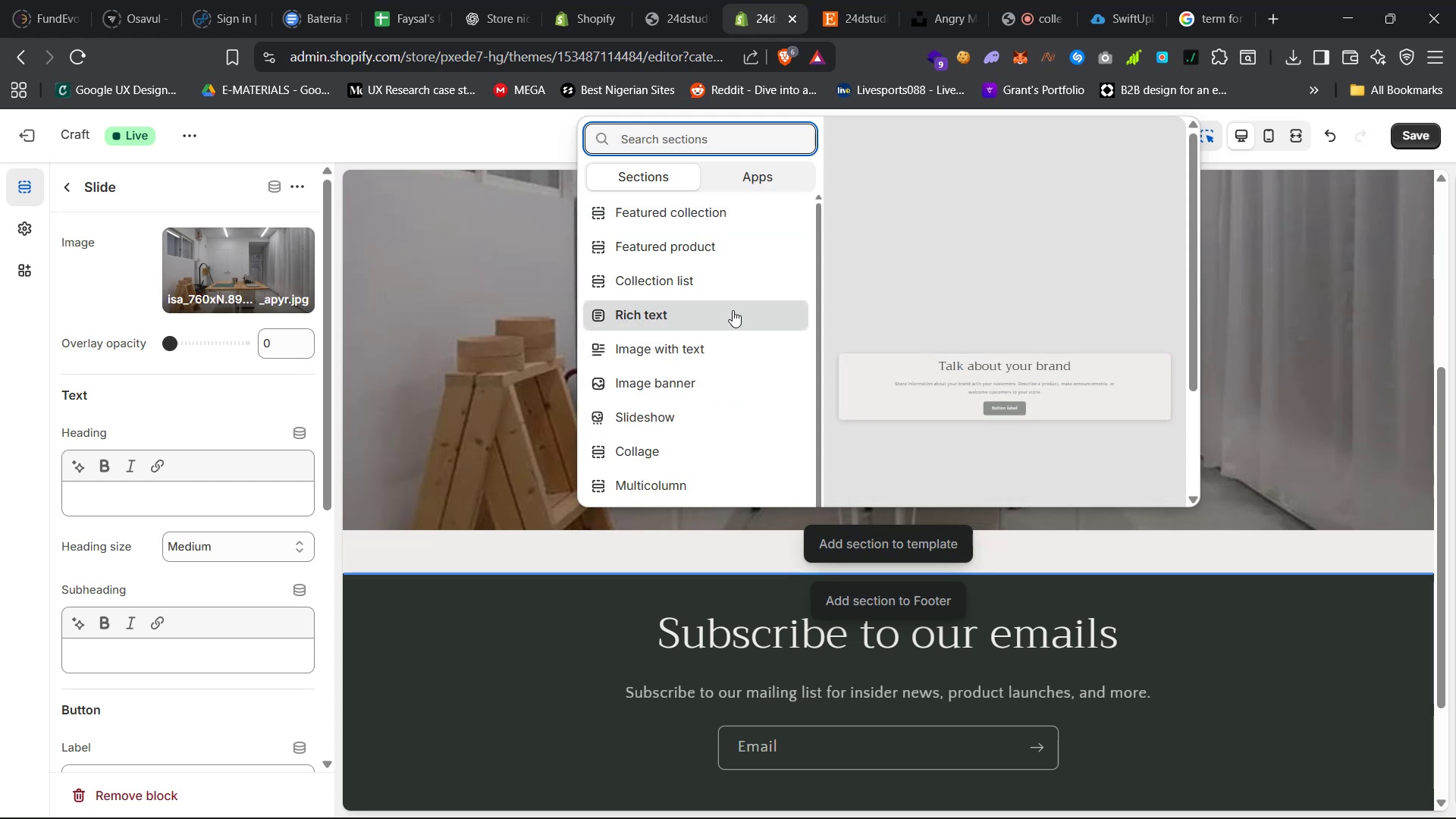 
left_click([729, 472])
 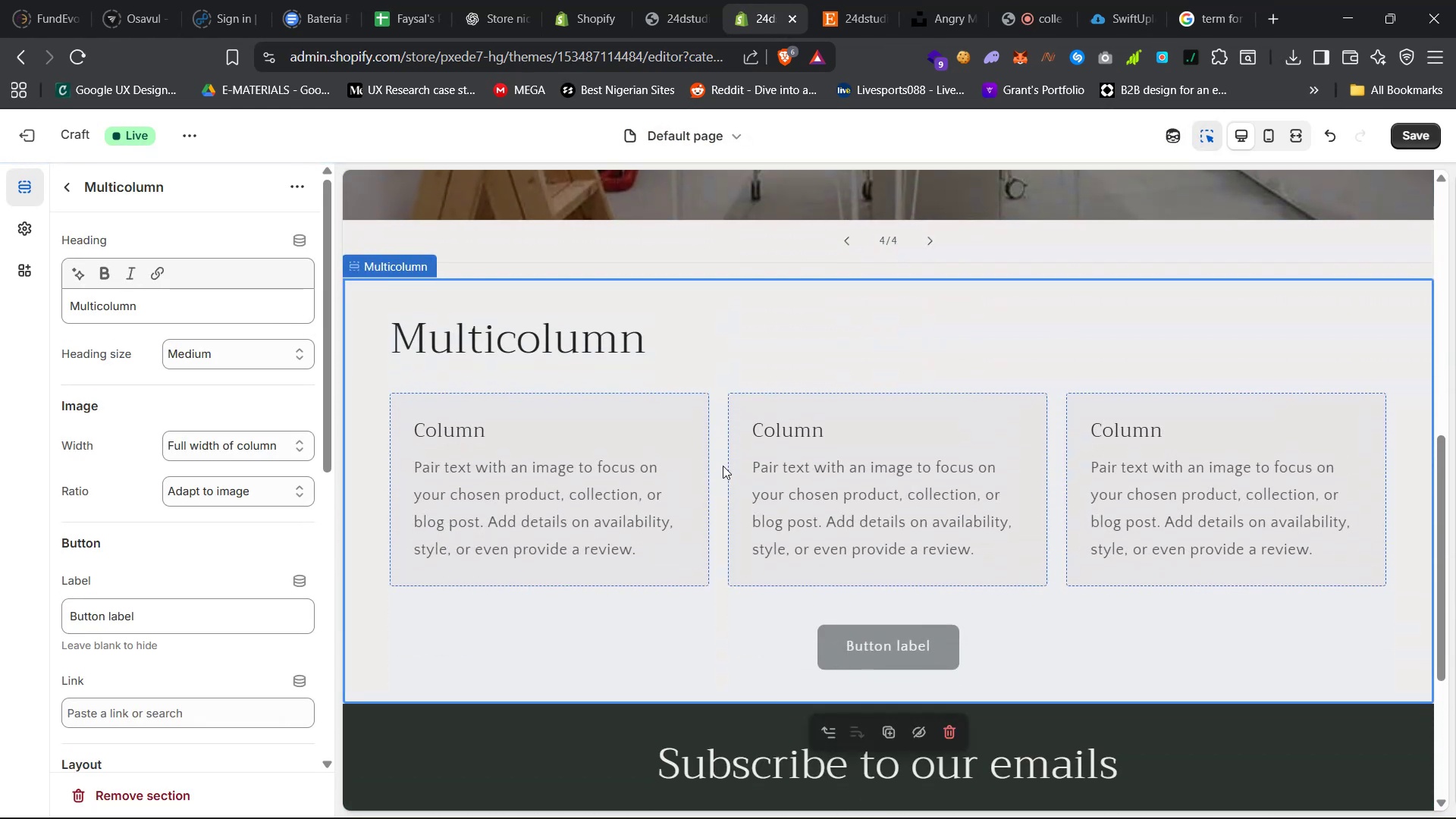 
left_click([620, 515])
 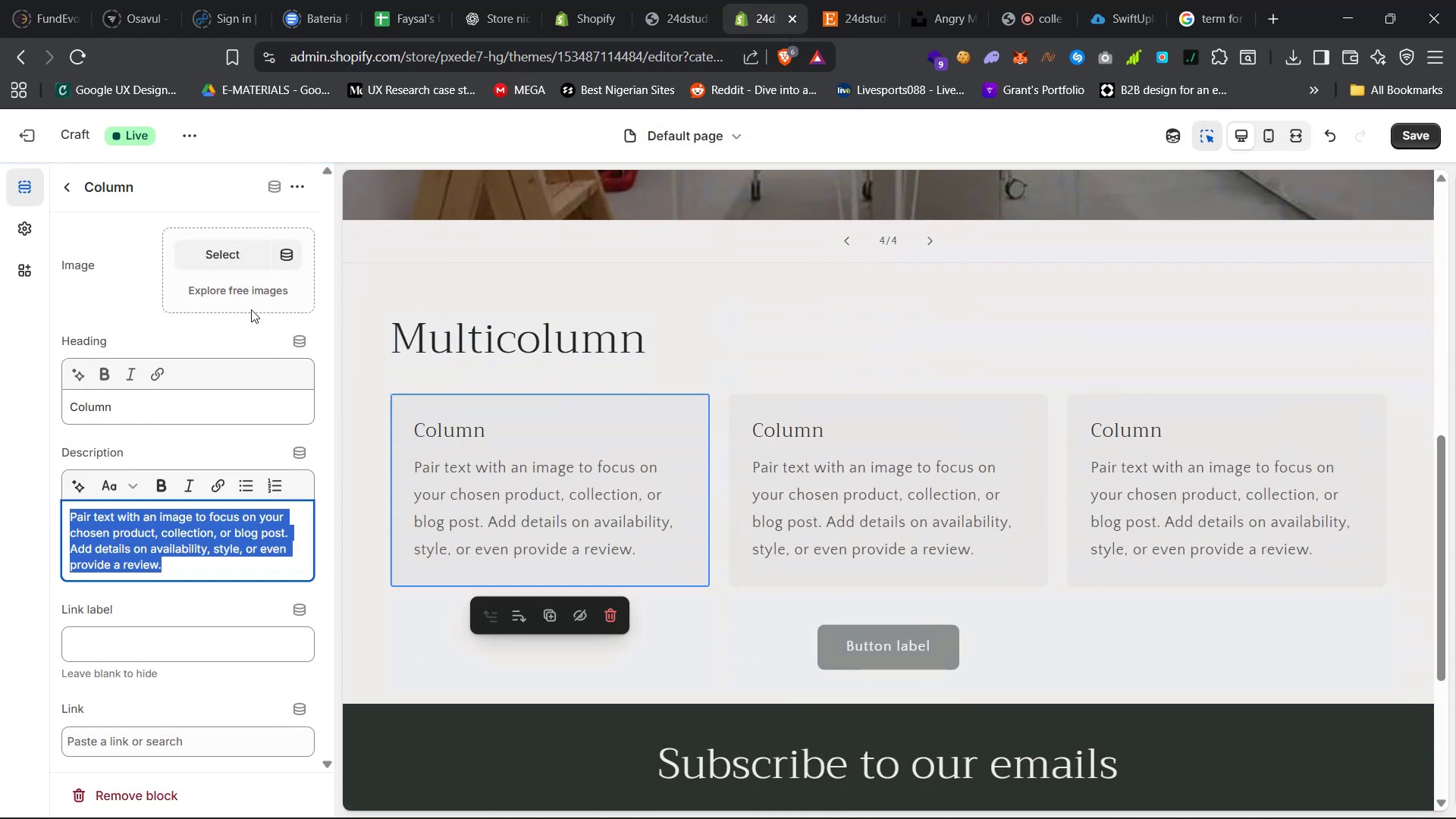 
left_click([239, 259])
 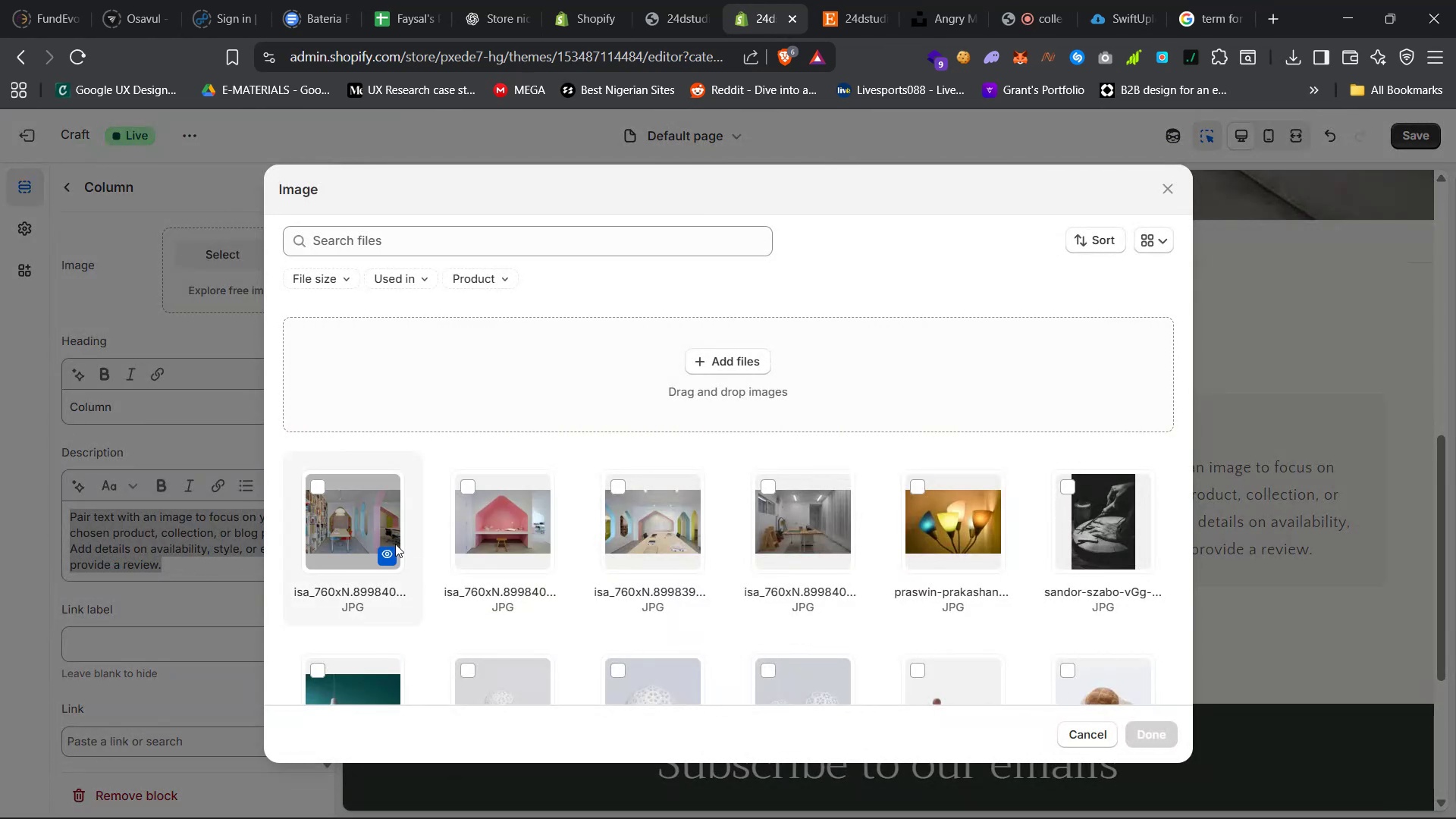 
double_click([470, 508])
 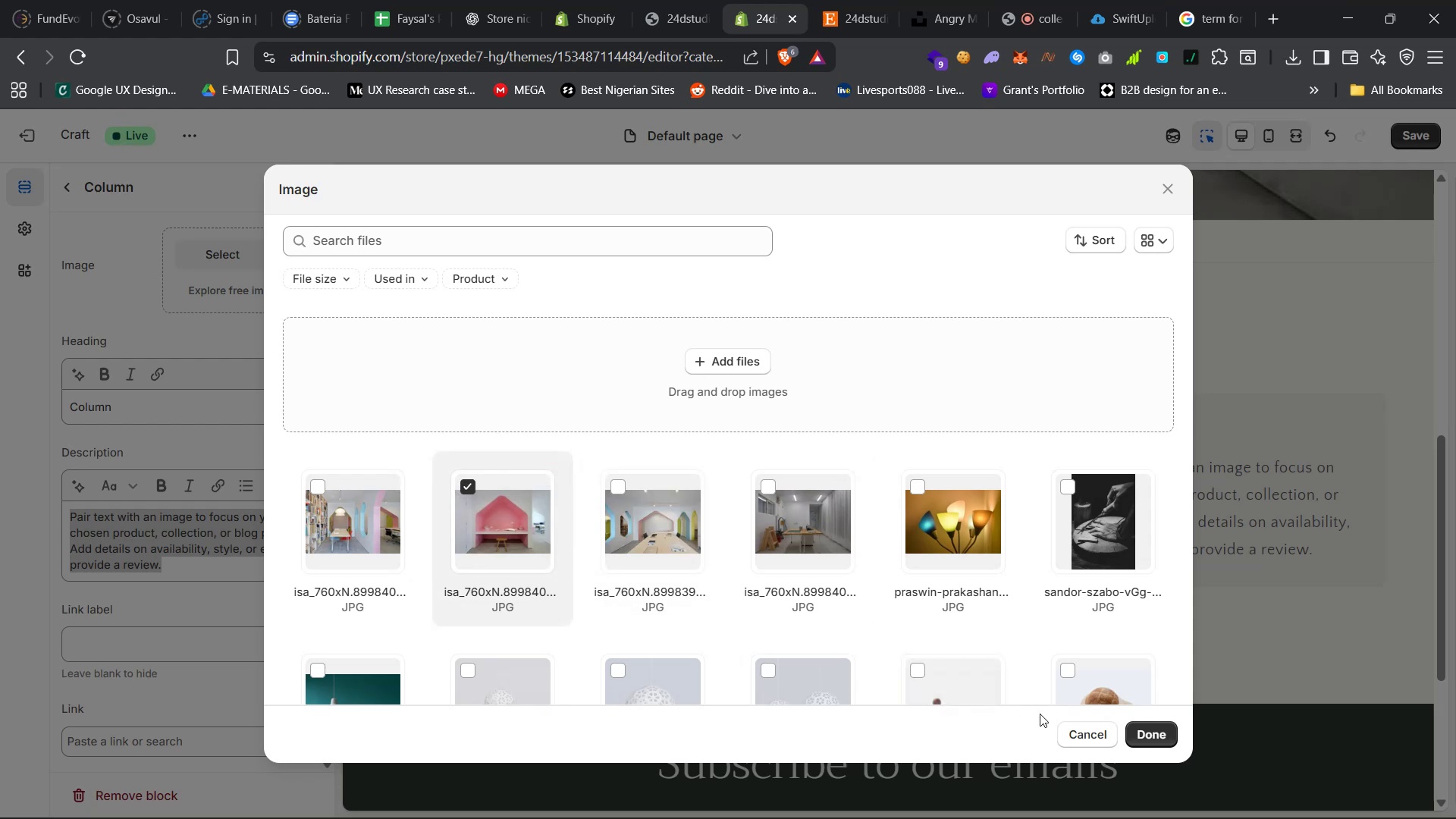 
left_click([1074, 730])
 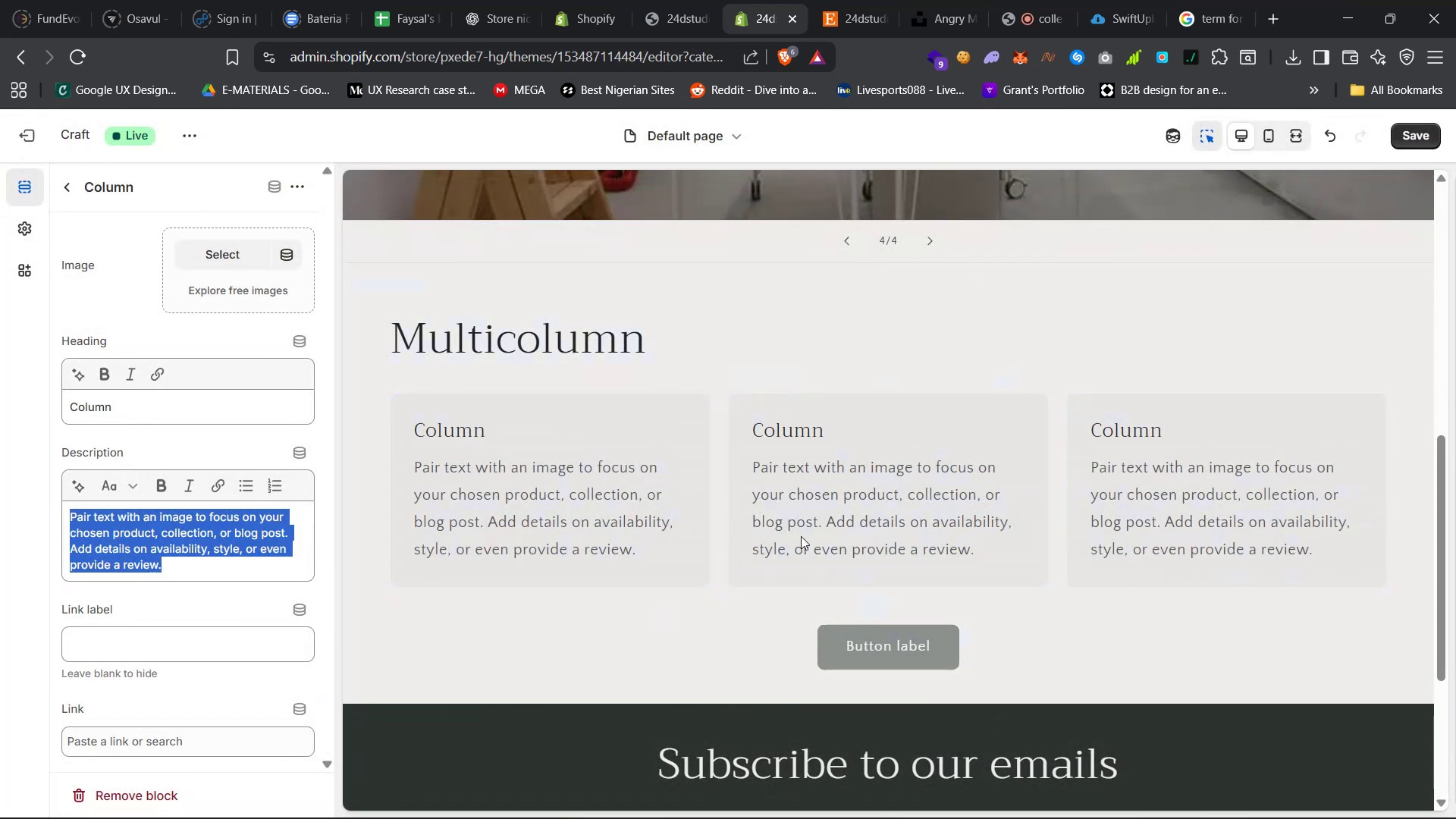 
right_click([841, 364])
 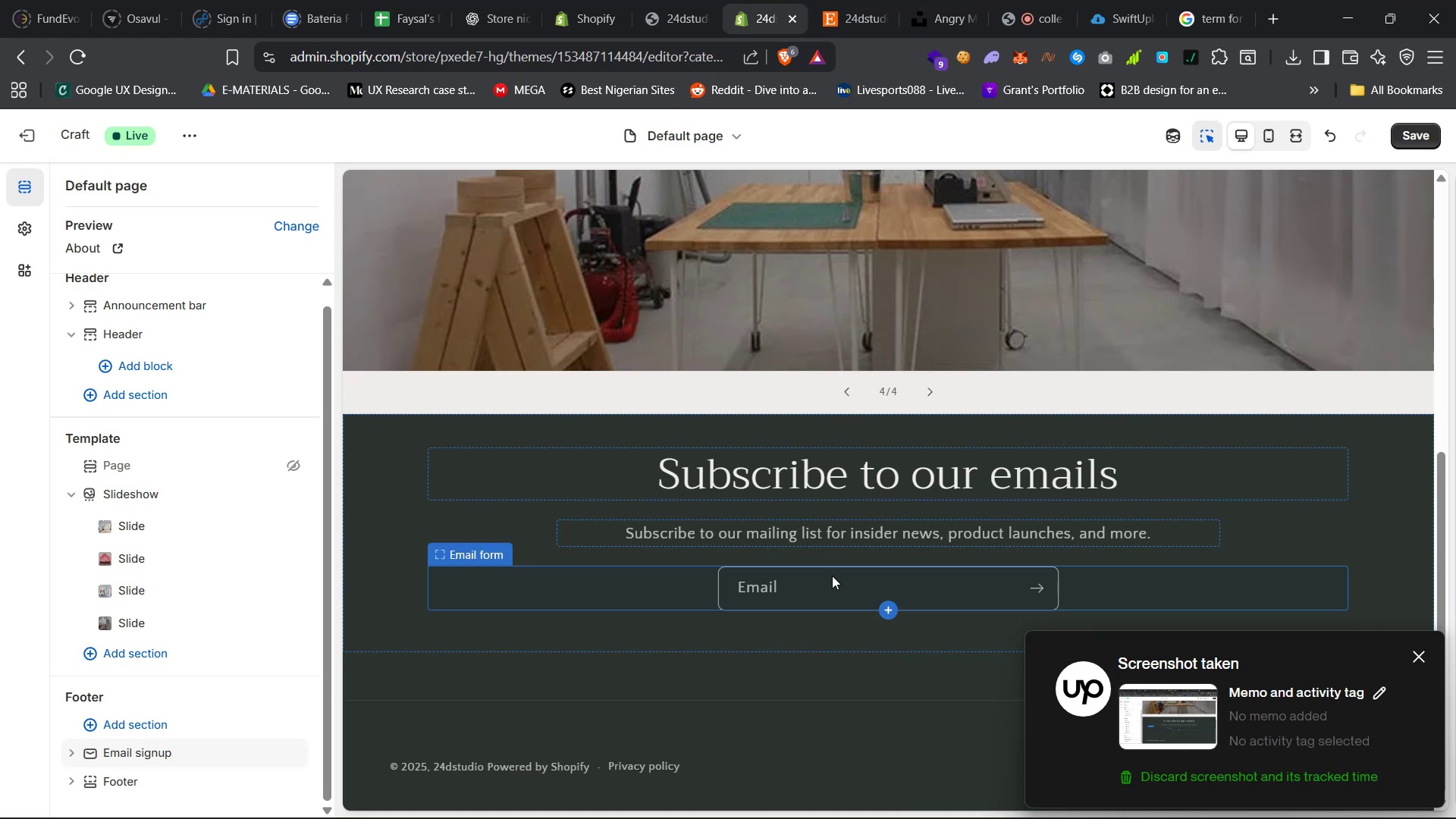 
wait(36.08)
 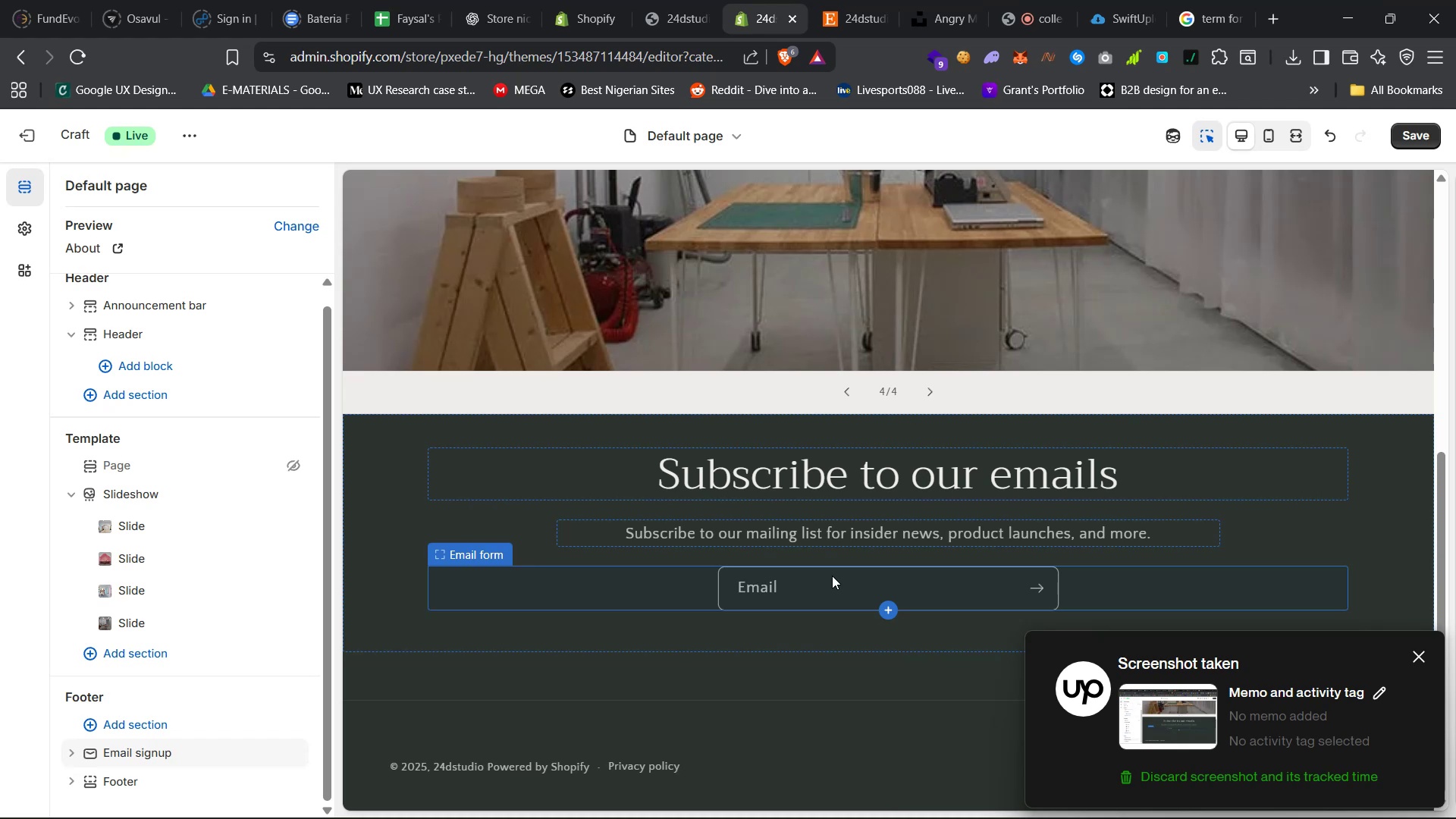 
left_click([890, 795])
 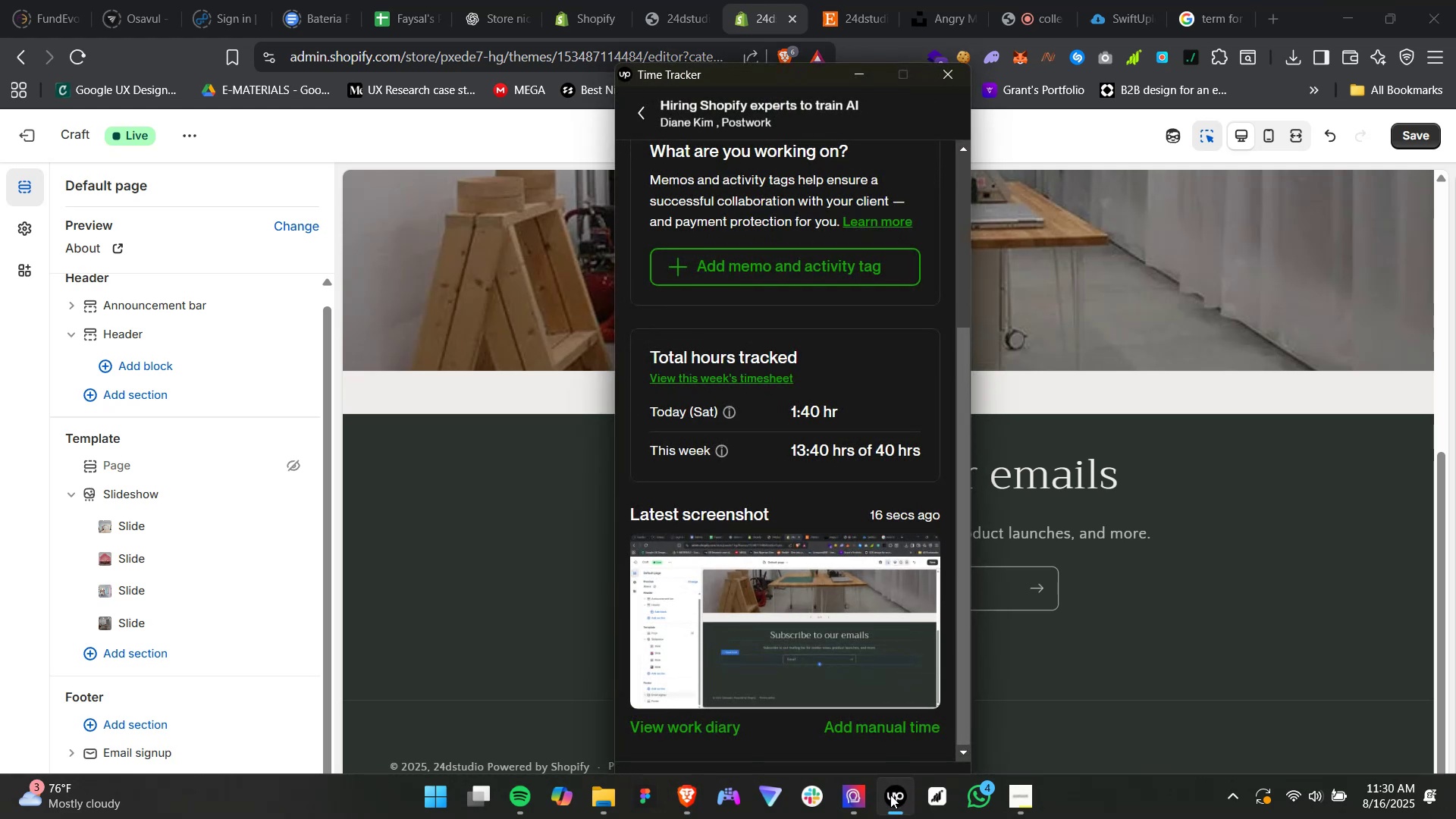 
left_click([890, 795])
 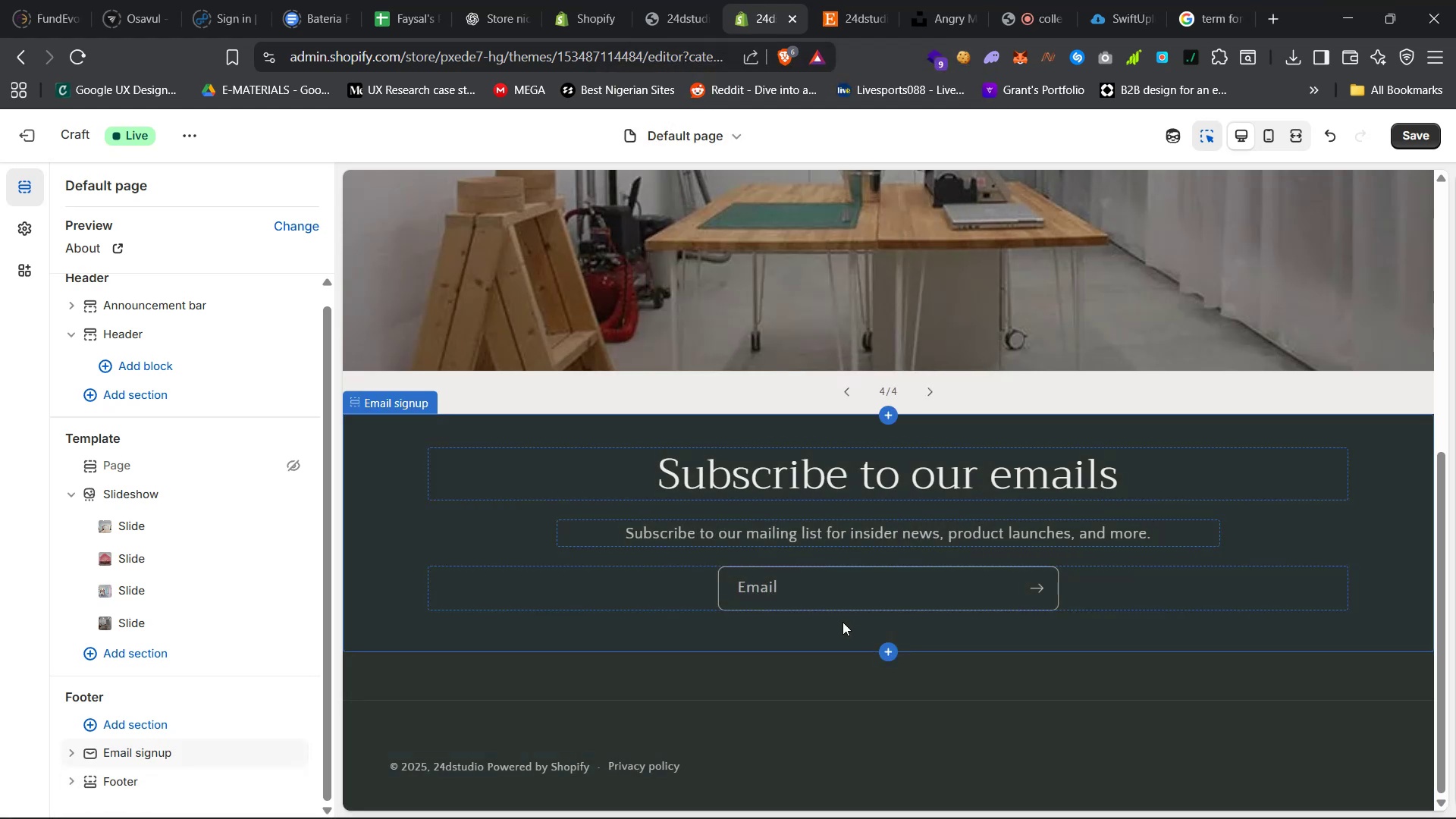 
scroll: coordinate [690, 297], scroll_direction: up, amount: 18.0
 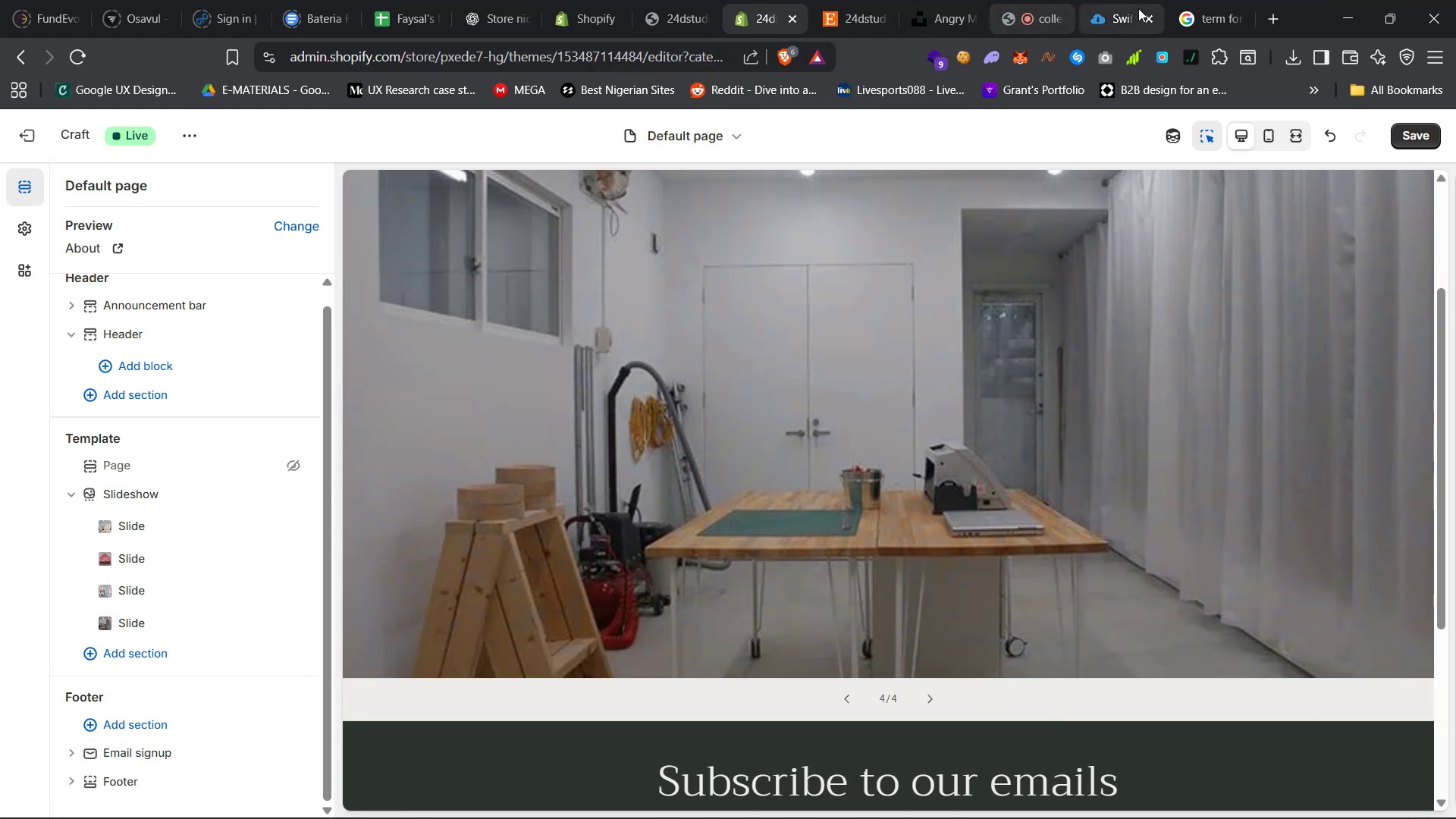 
left_click([1207, 0])
 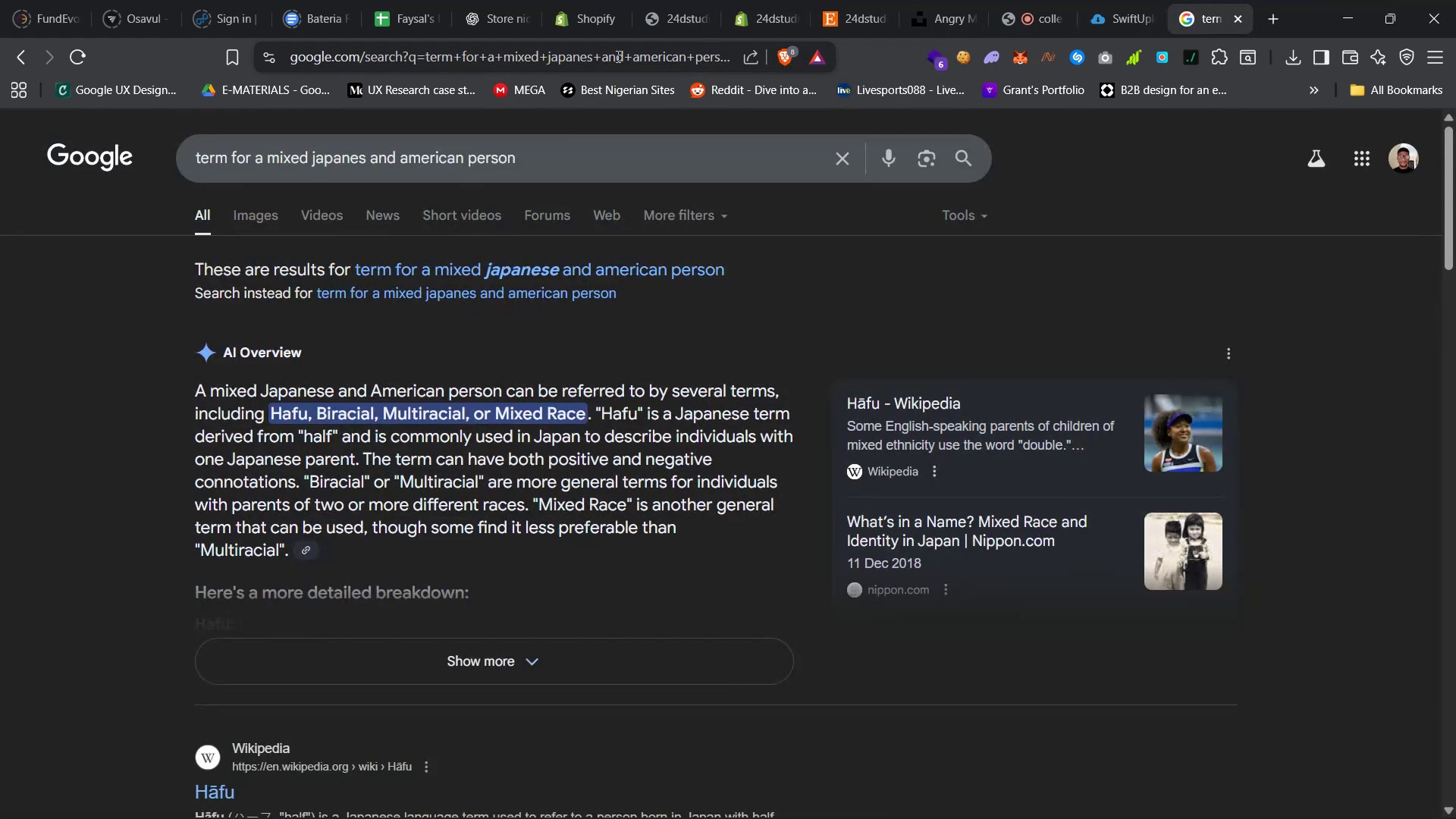 
left_click([612, 57])
 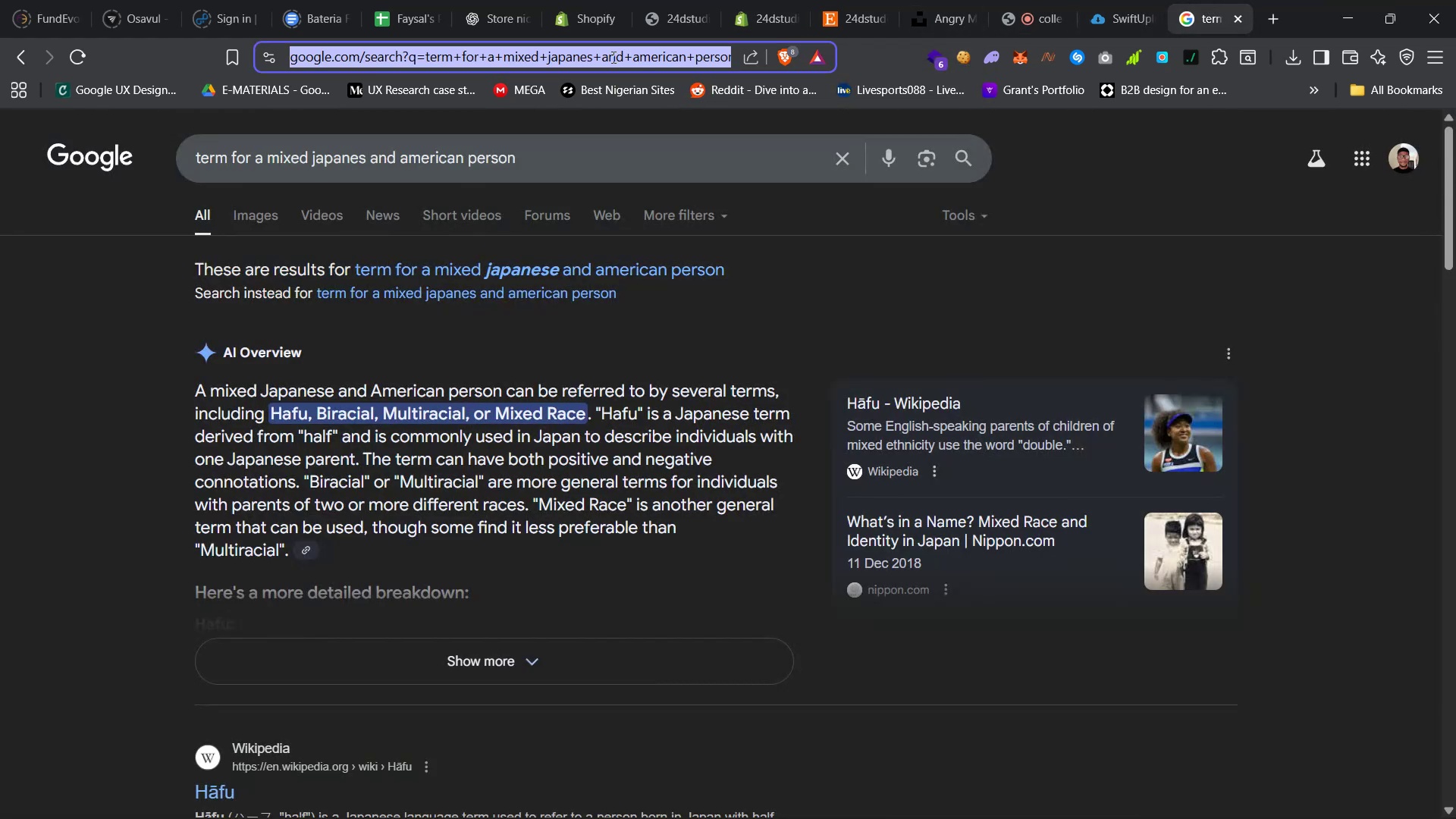 
type(put carousel into multicolumn in shopify, is it possible?)
 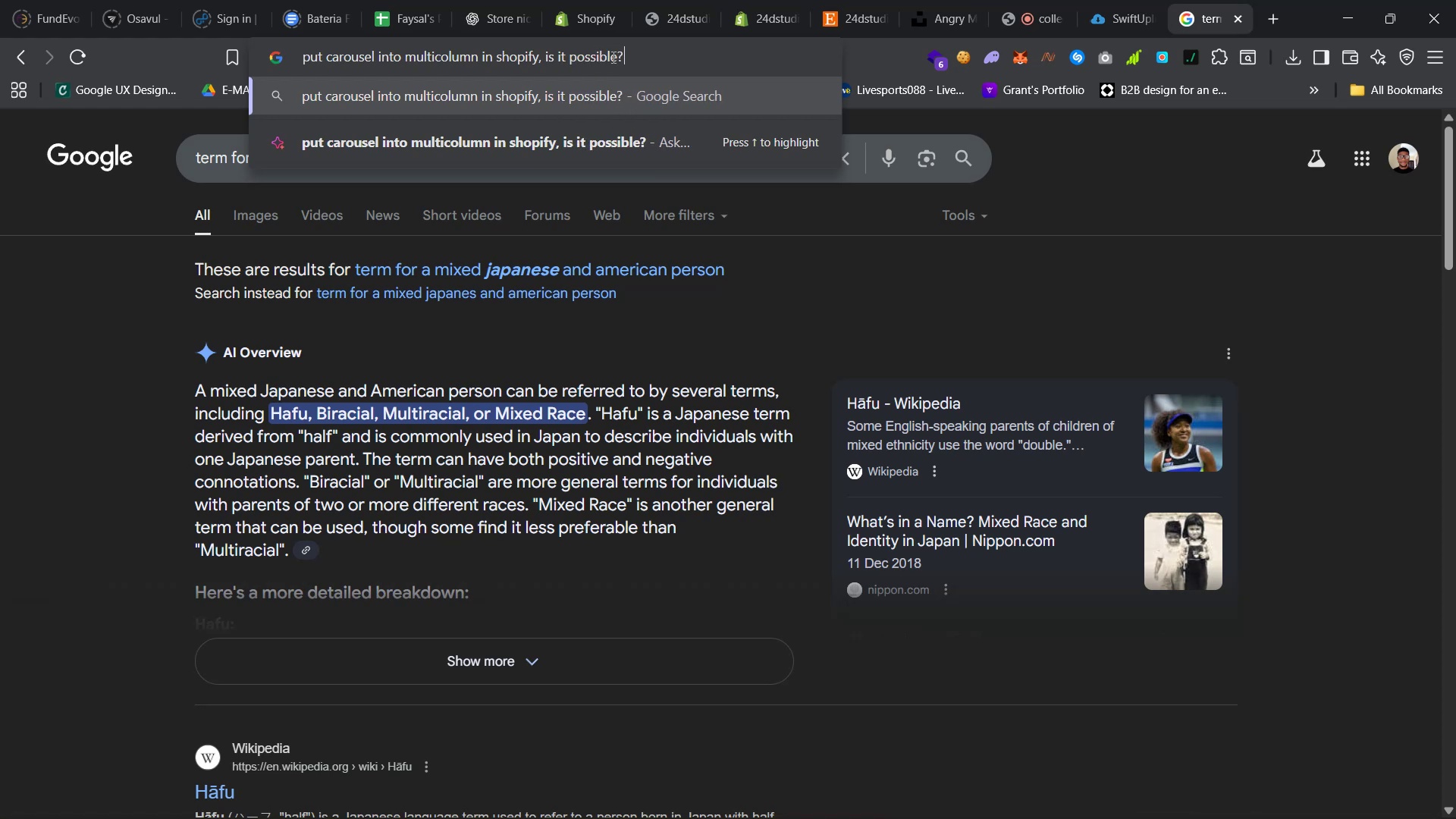 
key(Enter)
 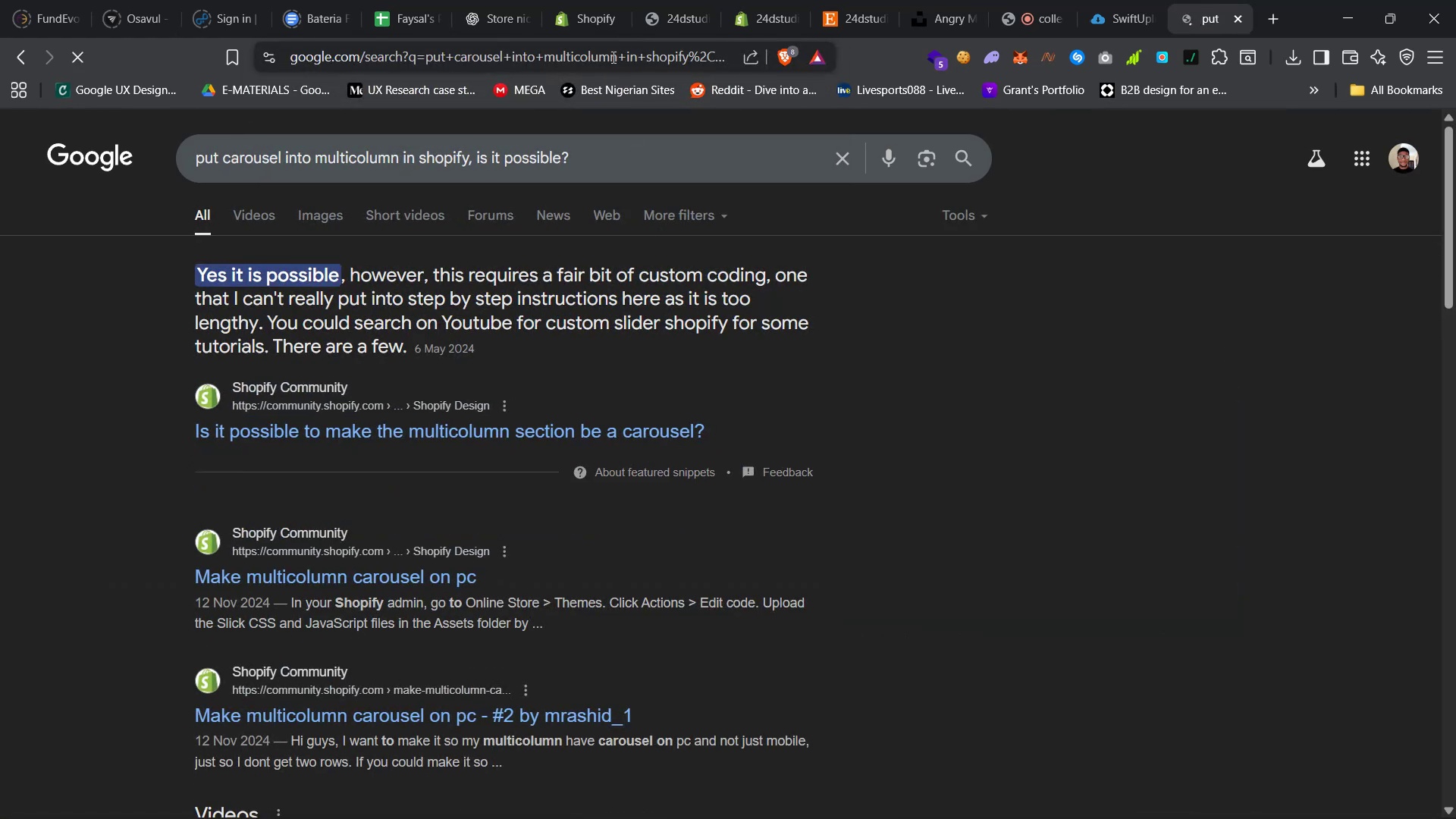 
wait(10.51)
 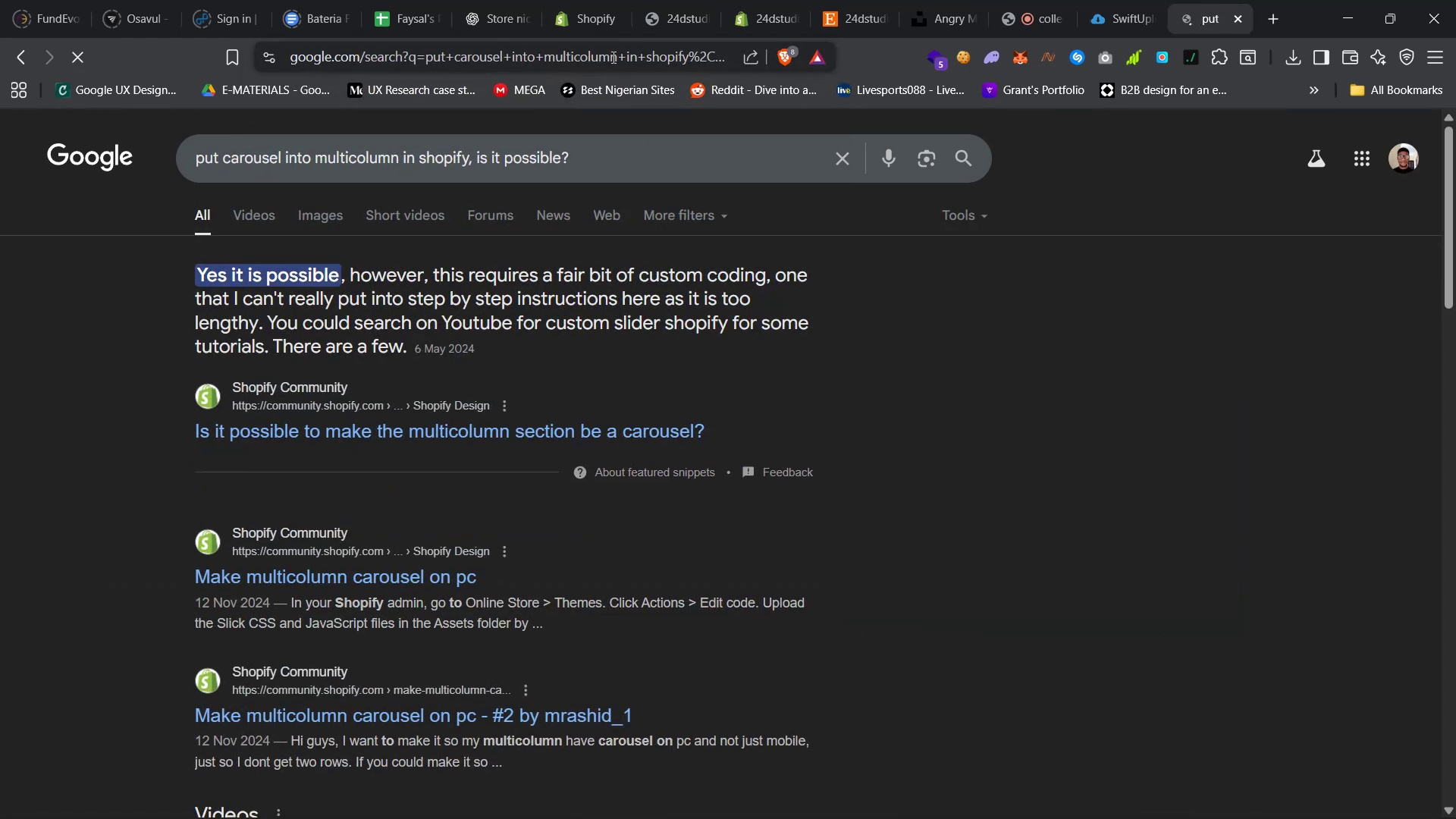 
right_click([463, 436])
 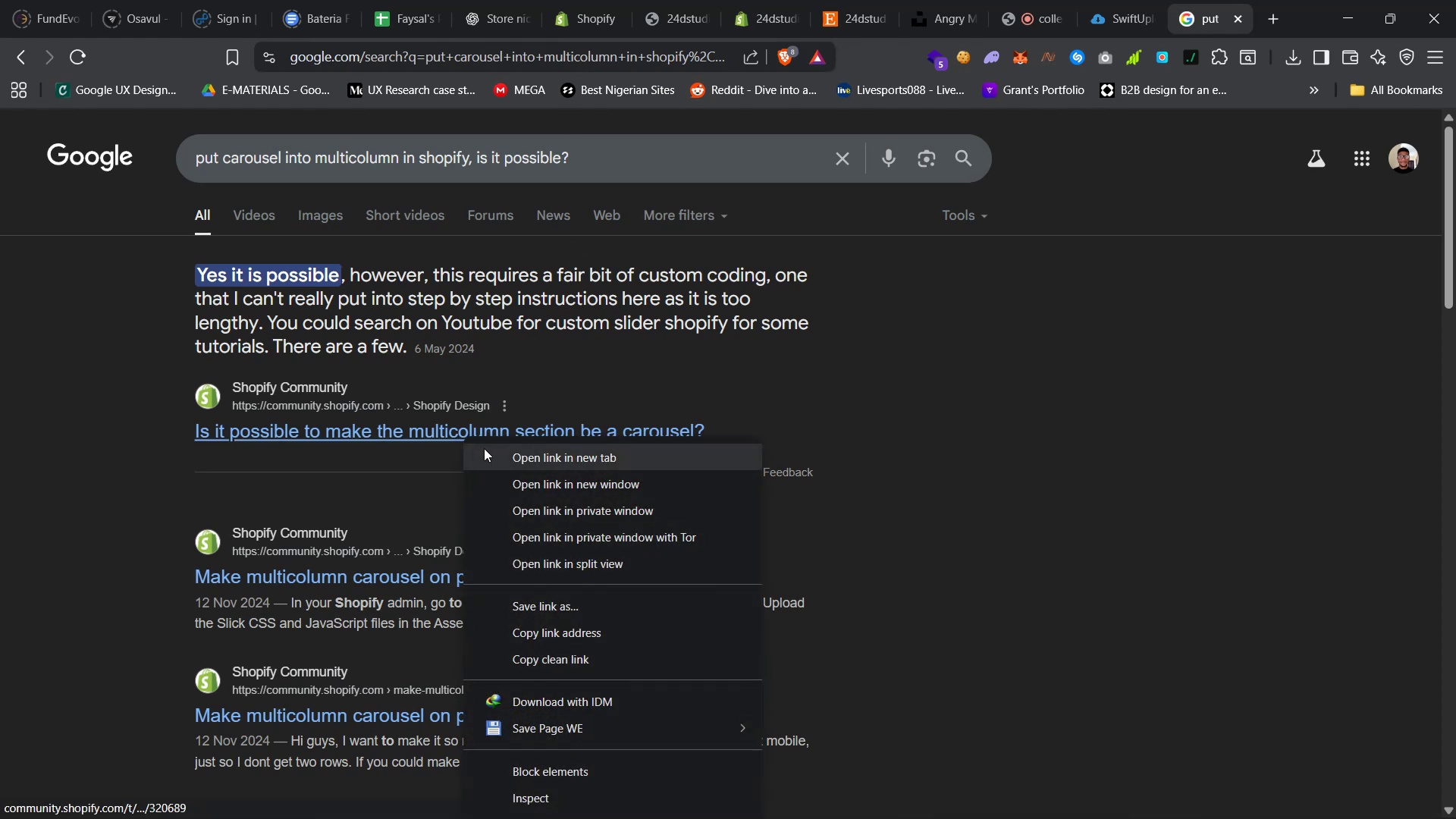 
left_click([485, 448])
 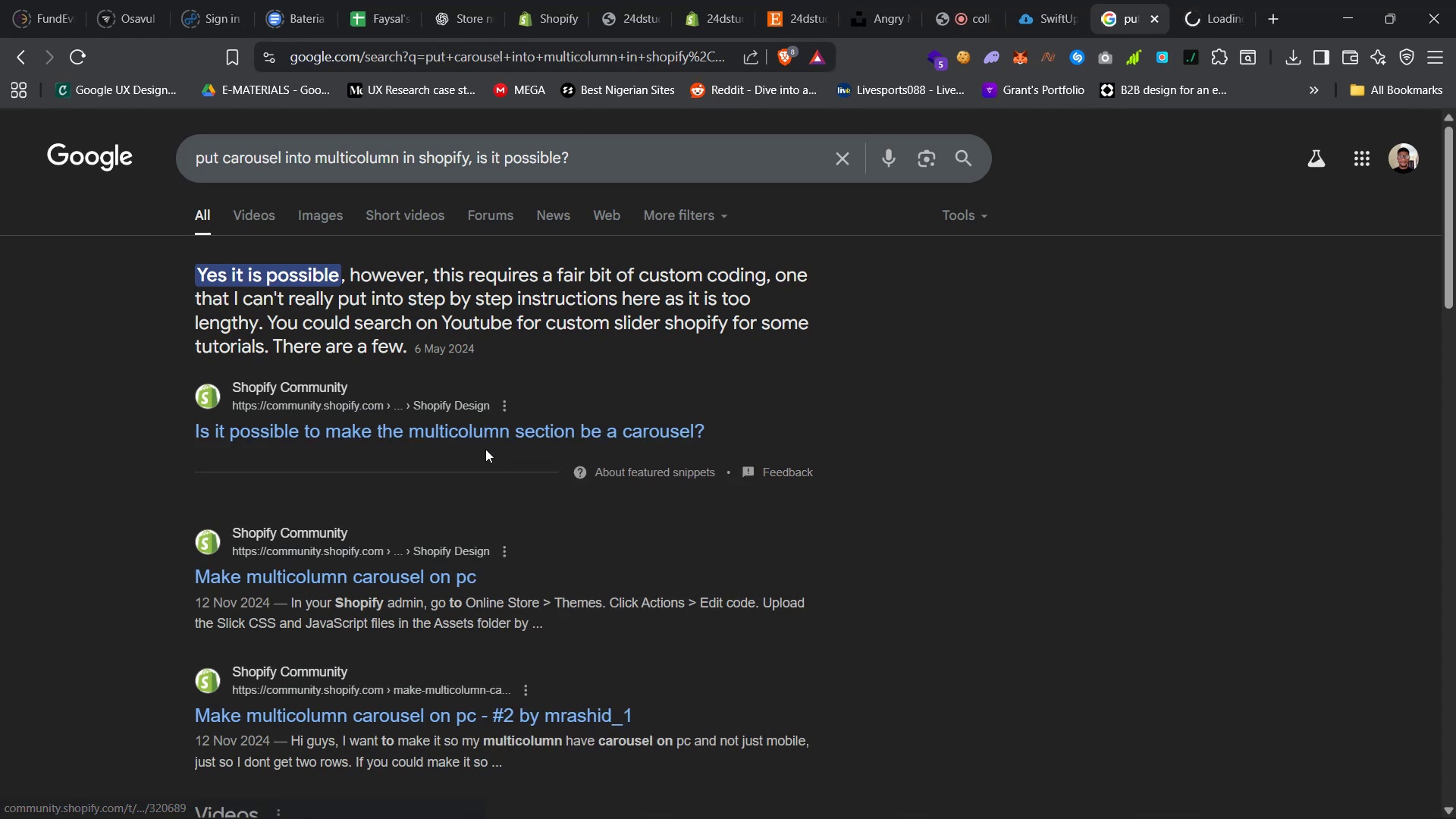 
scroll: coordinate [495, 458], scroll_direction: down, amount: 19.0
 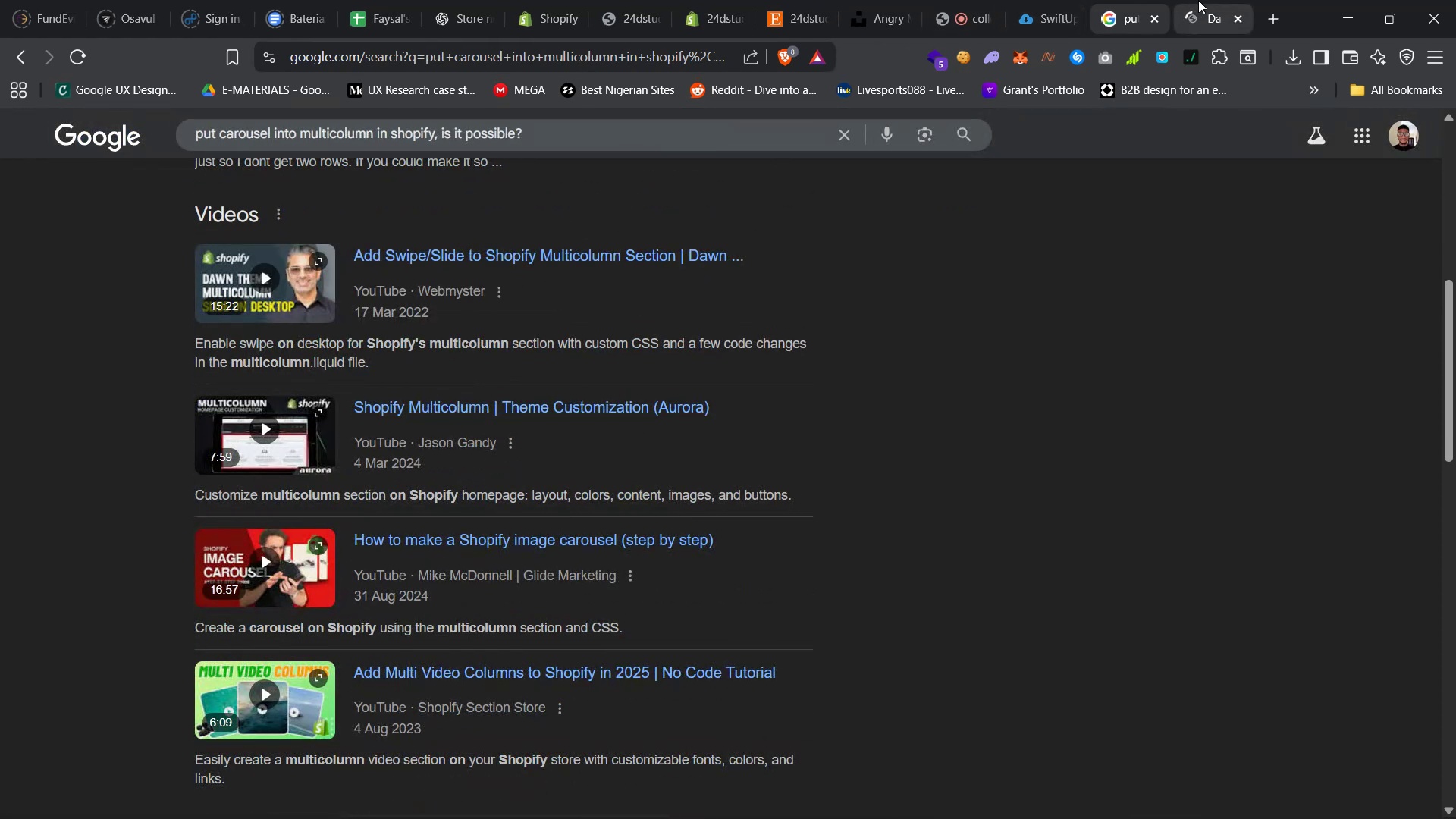 
left_click([1200, 0])
 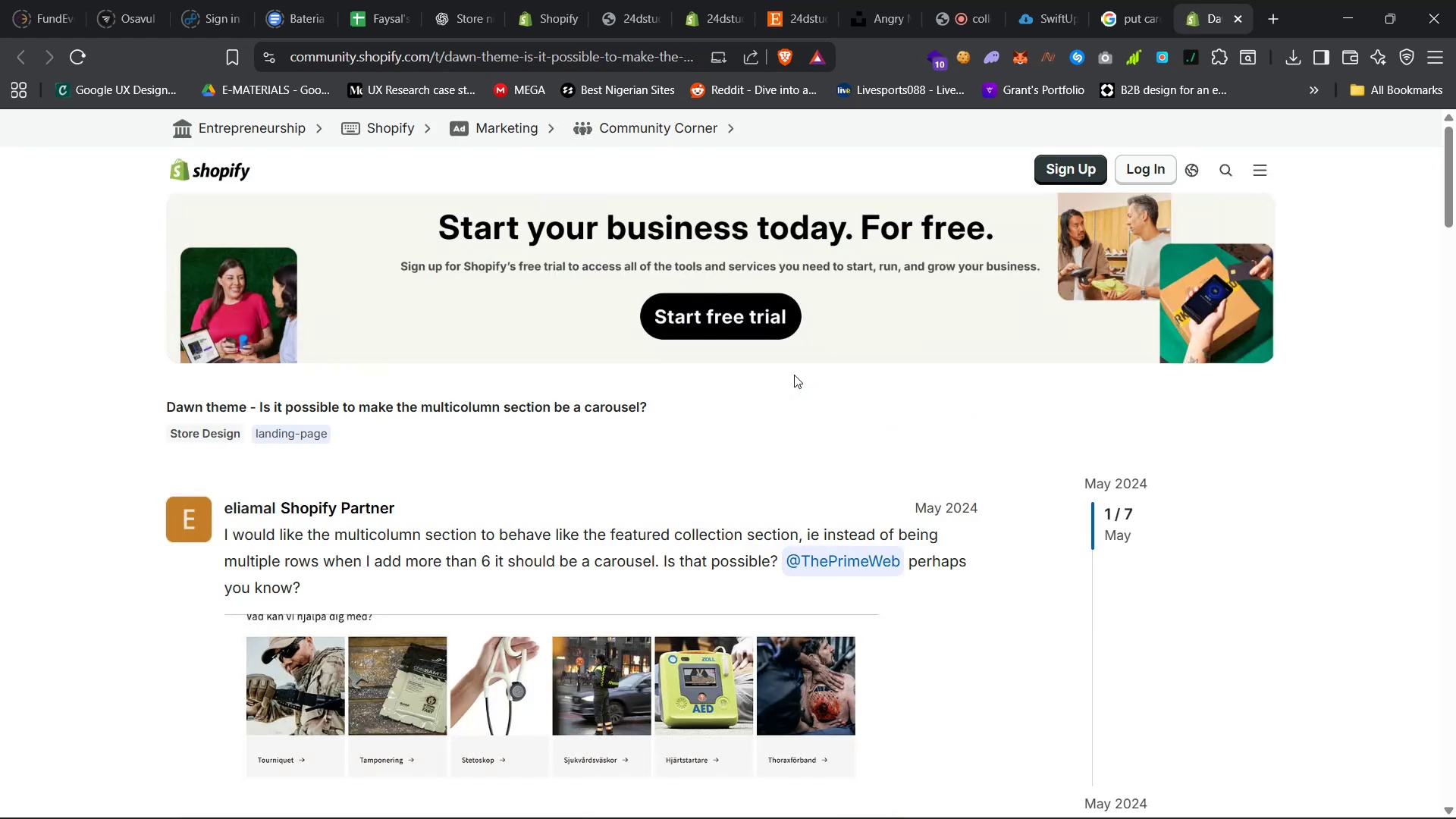 
wait(6.64)
 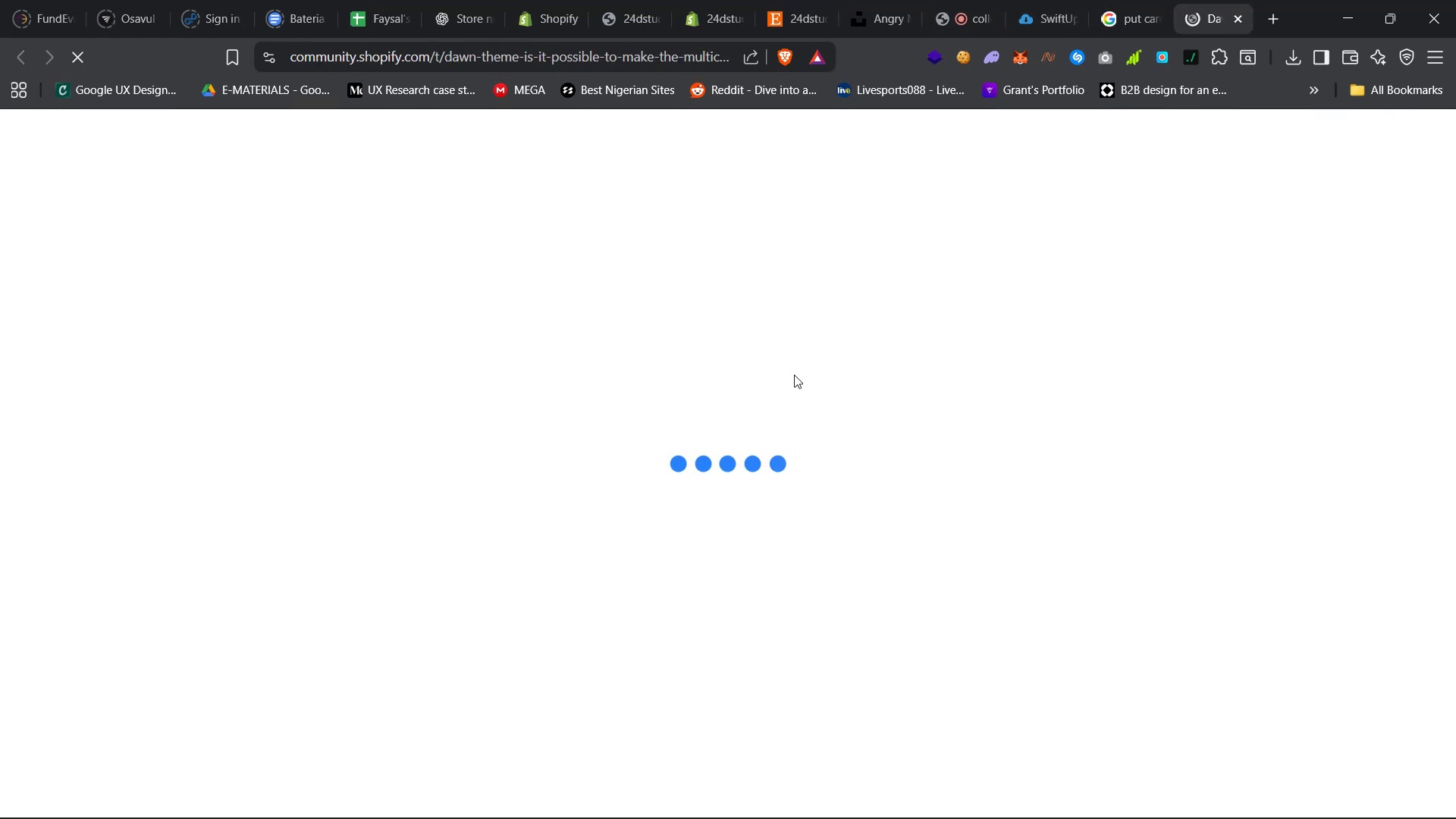 
scroll: coordinate [794, 376], scroll_direction: down, amount: 24.0
 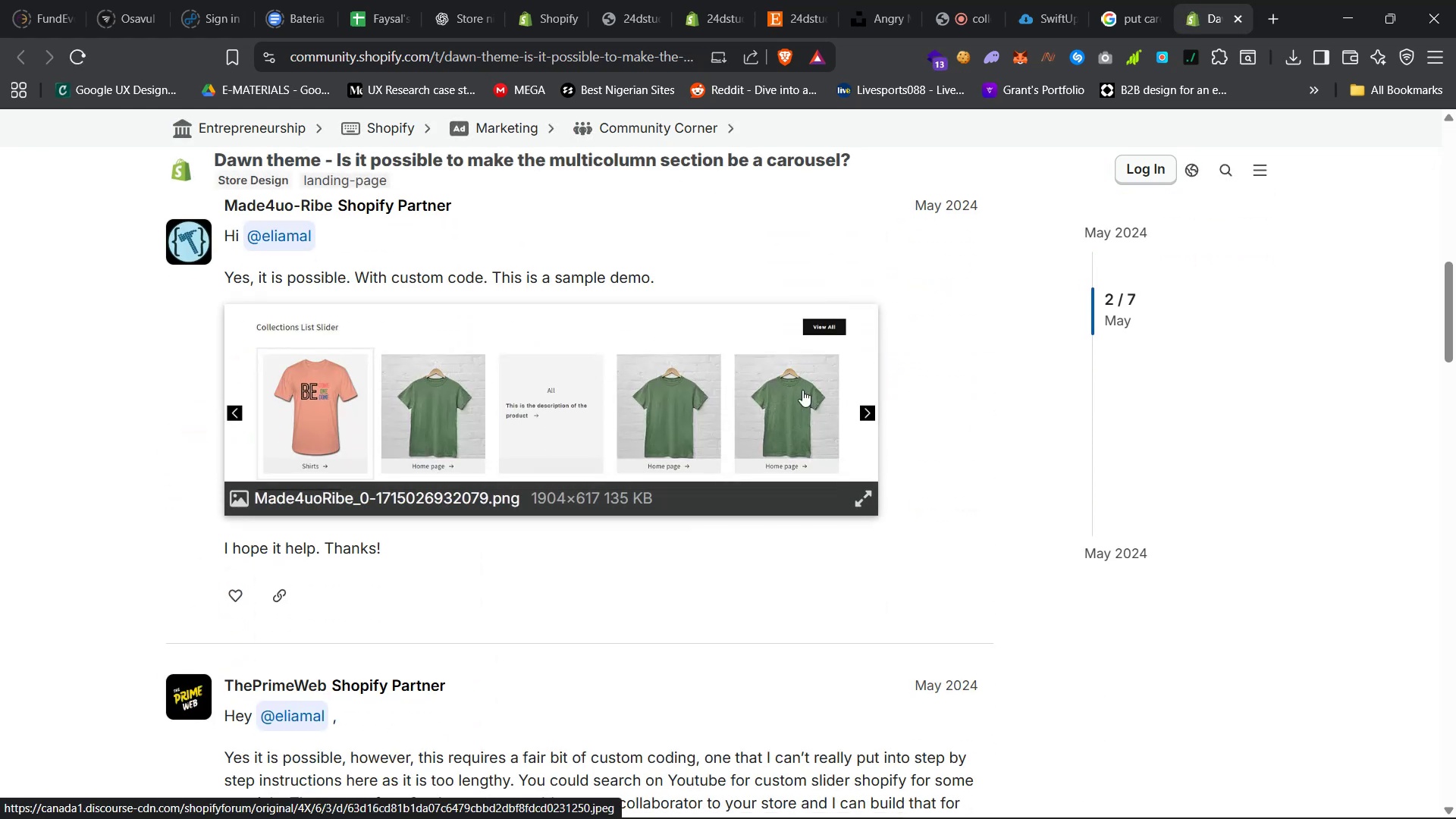 
left_click([861, 410])
 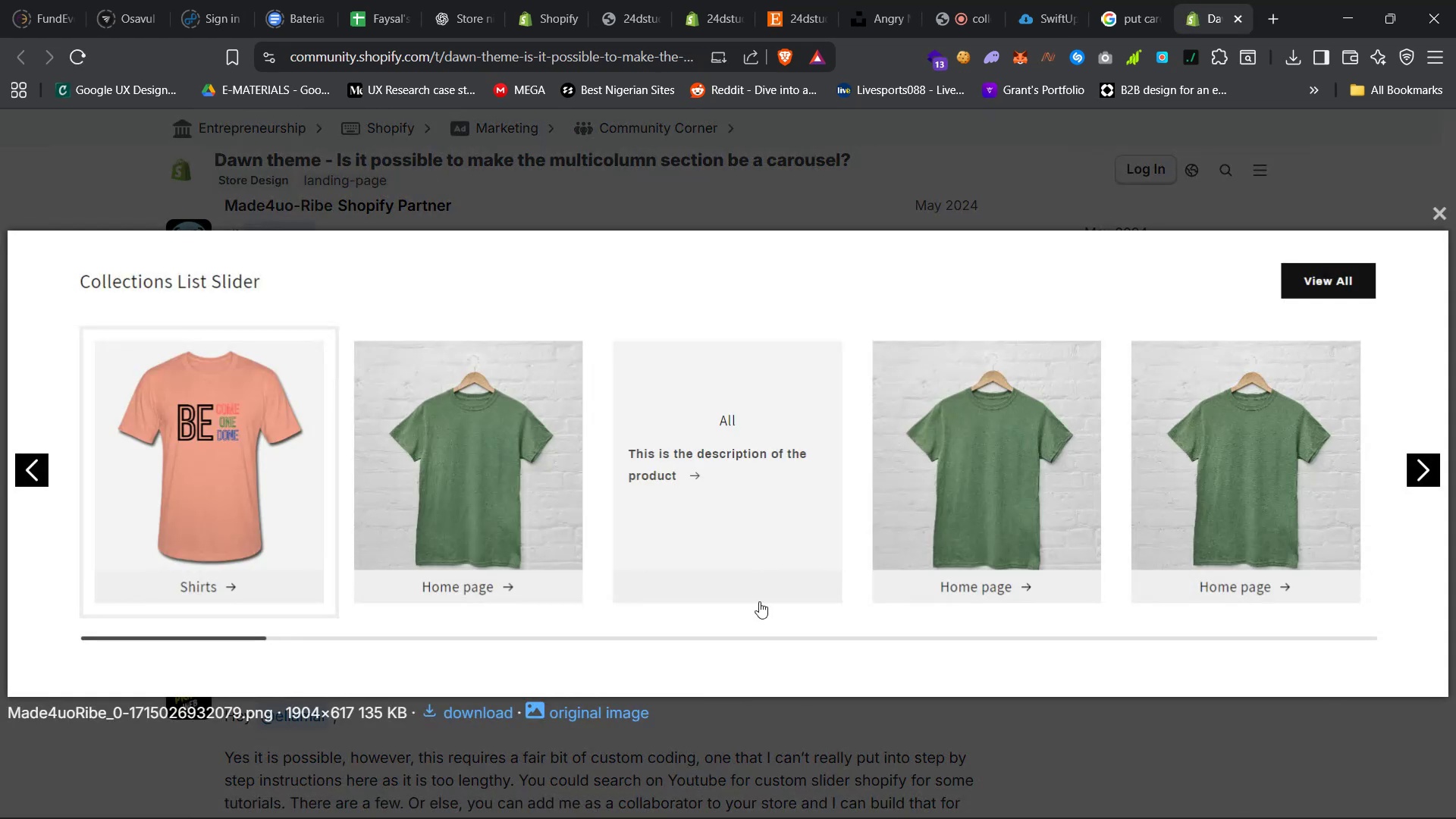 
left_click([848, 774])
 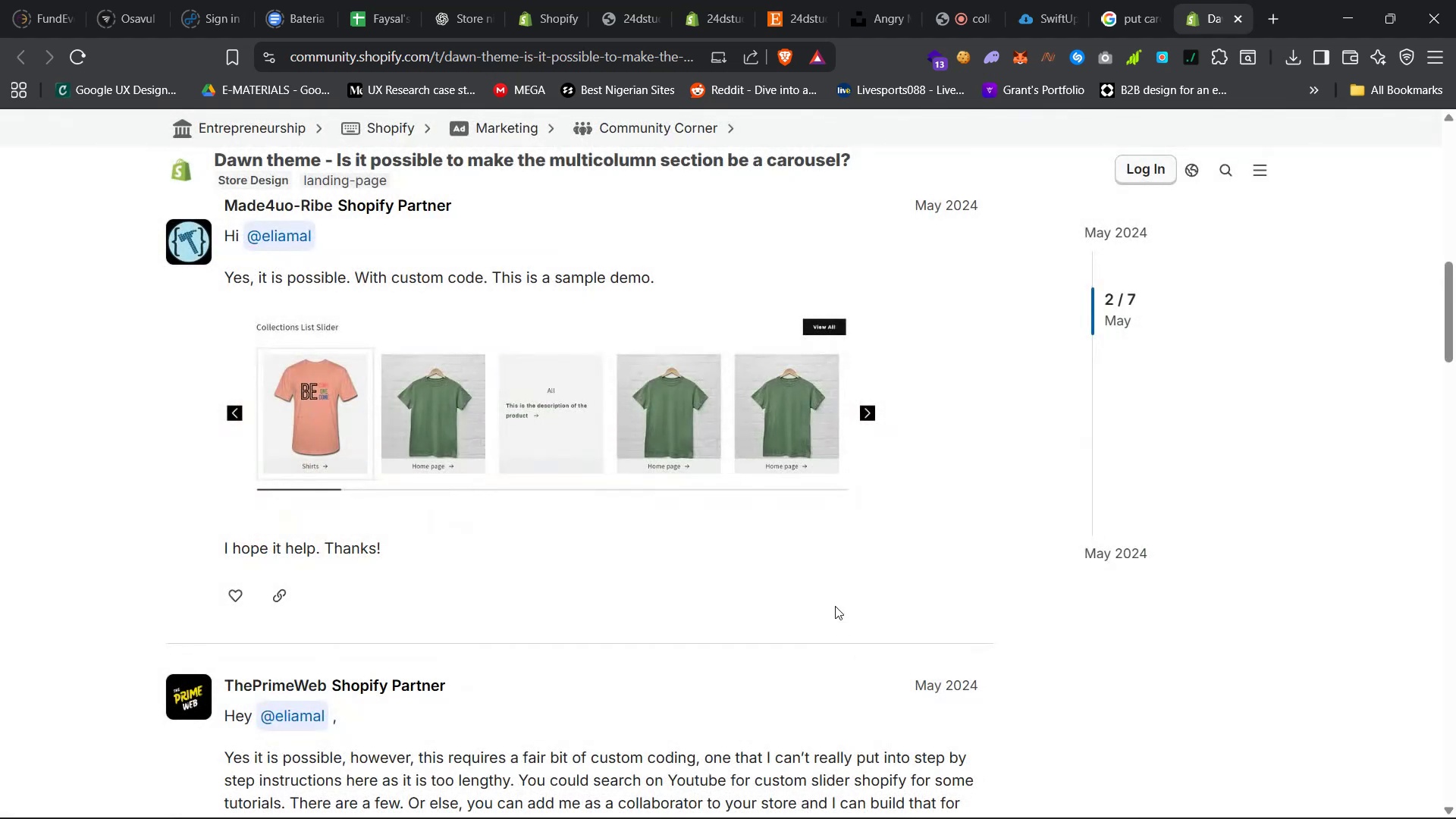 
scroll: coordinate [733, 480], scroll_direction: down, amount: 41.0
 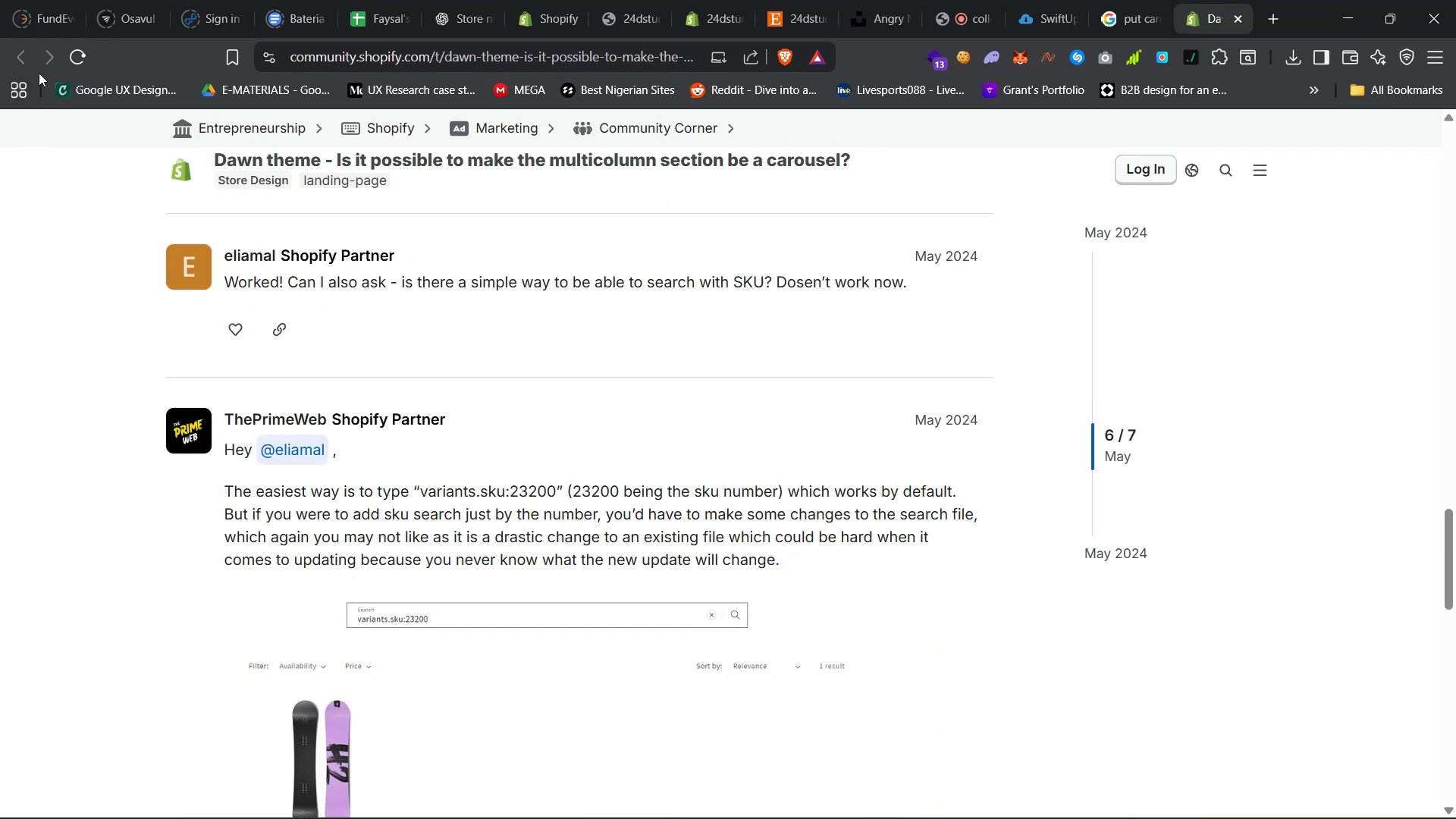 
left_click([24, 53])
 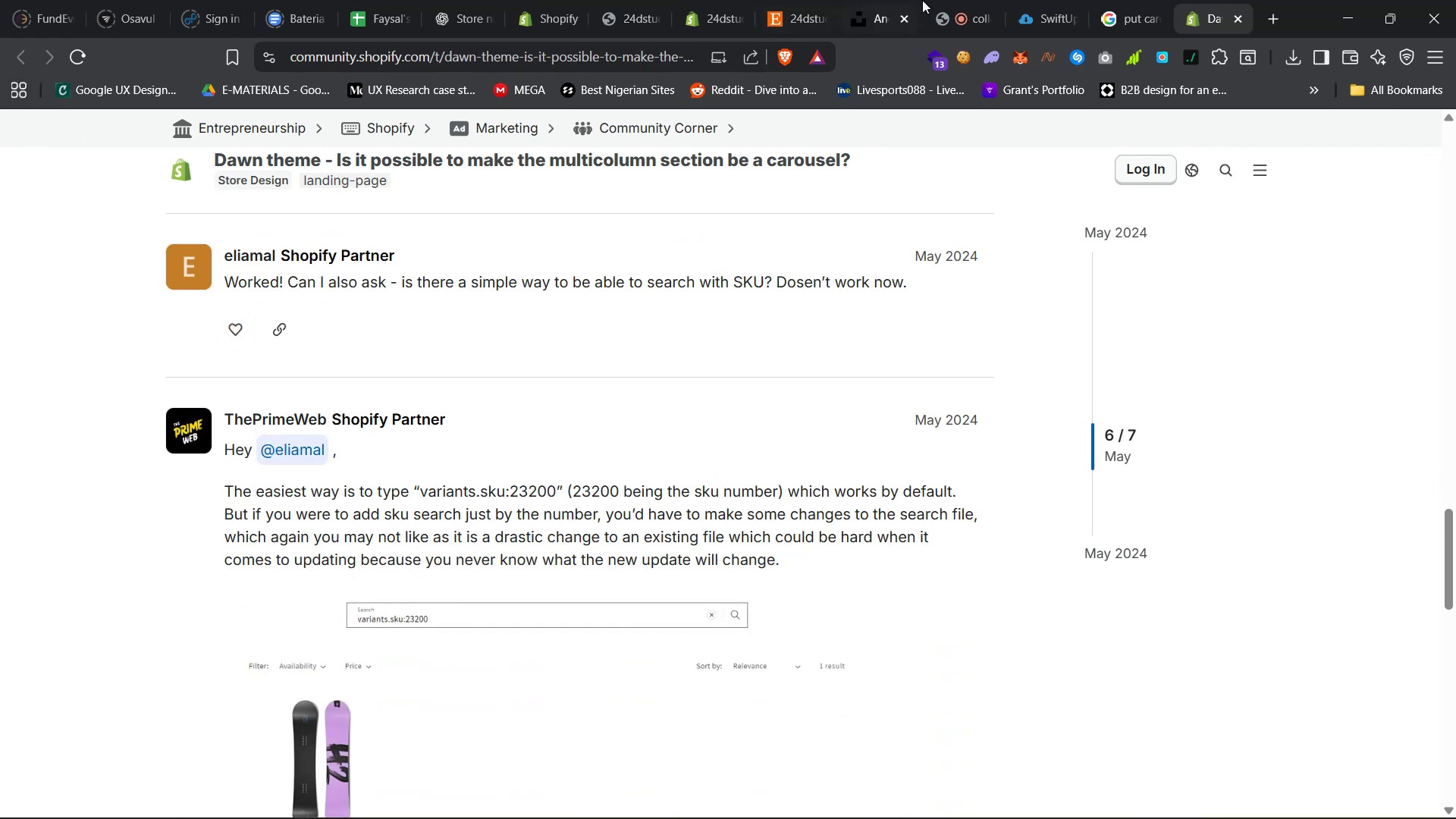 
left_click([1130, 0])
 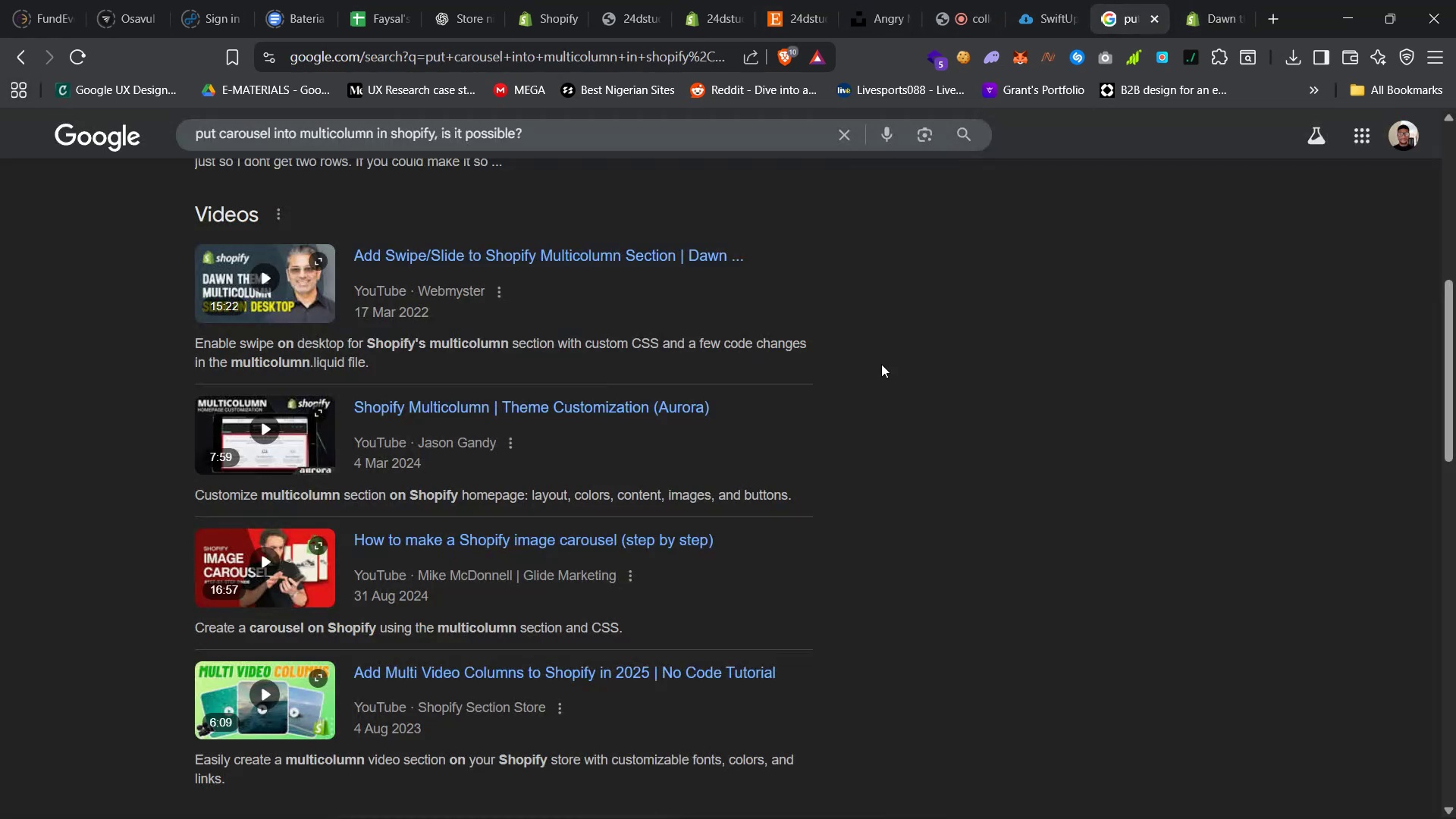 
scroll: coordinate [827, 486], scroll_direction: down, amount: 31.0
 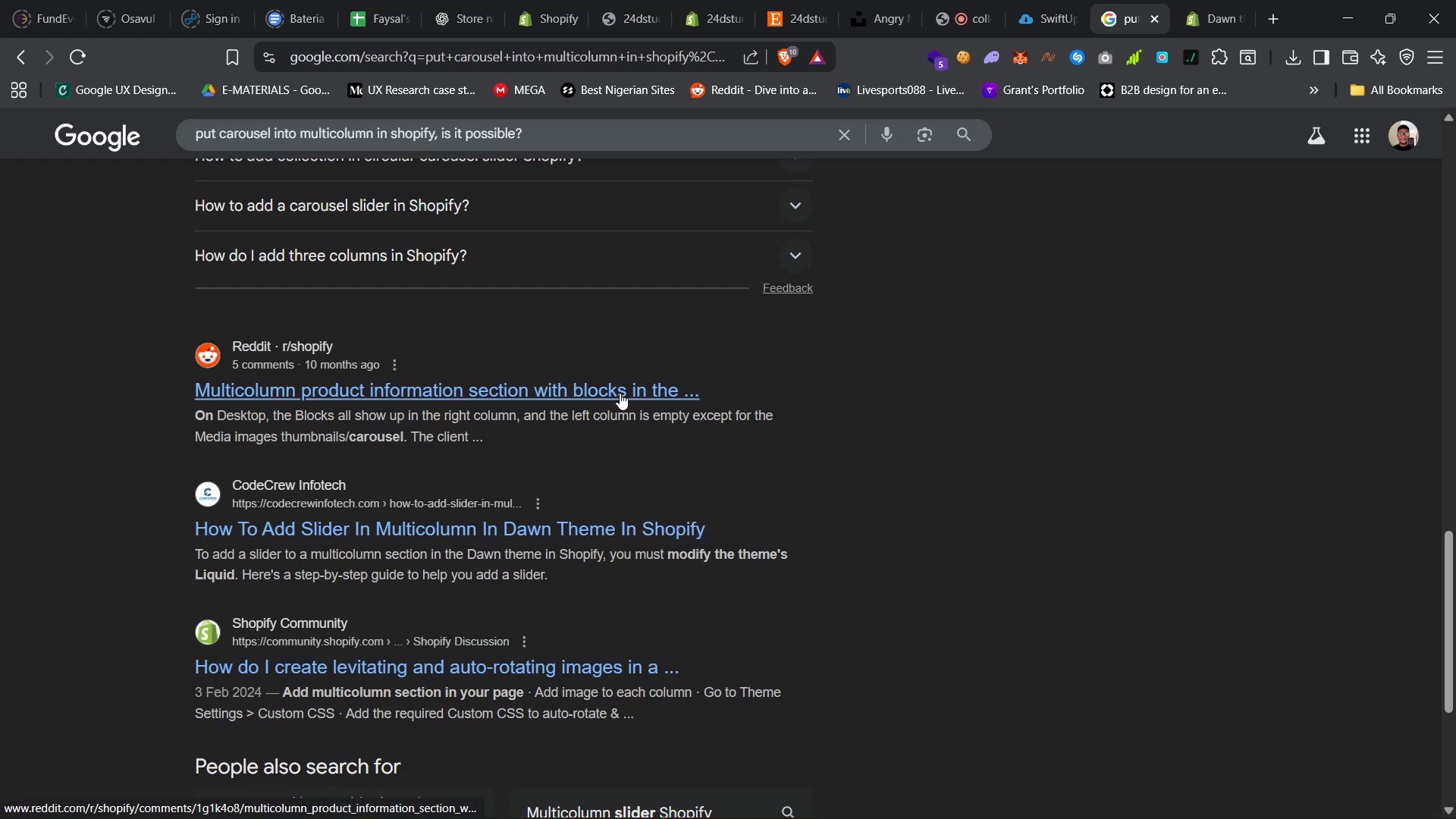 
left_click([1235, 13])
 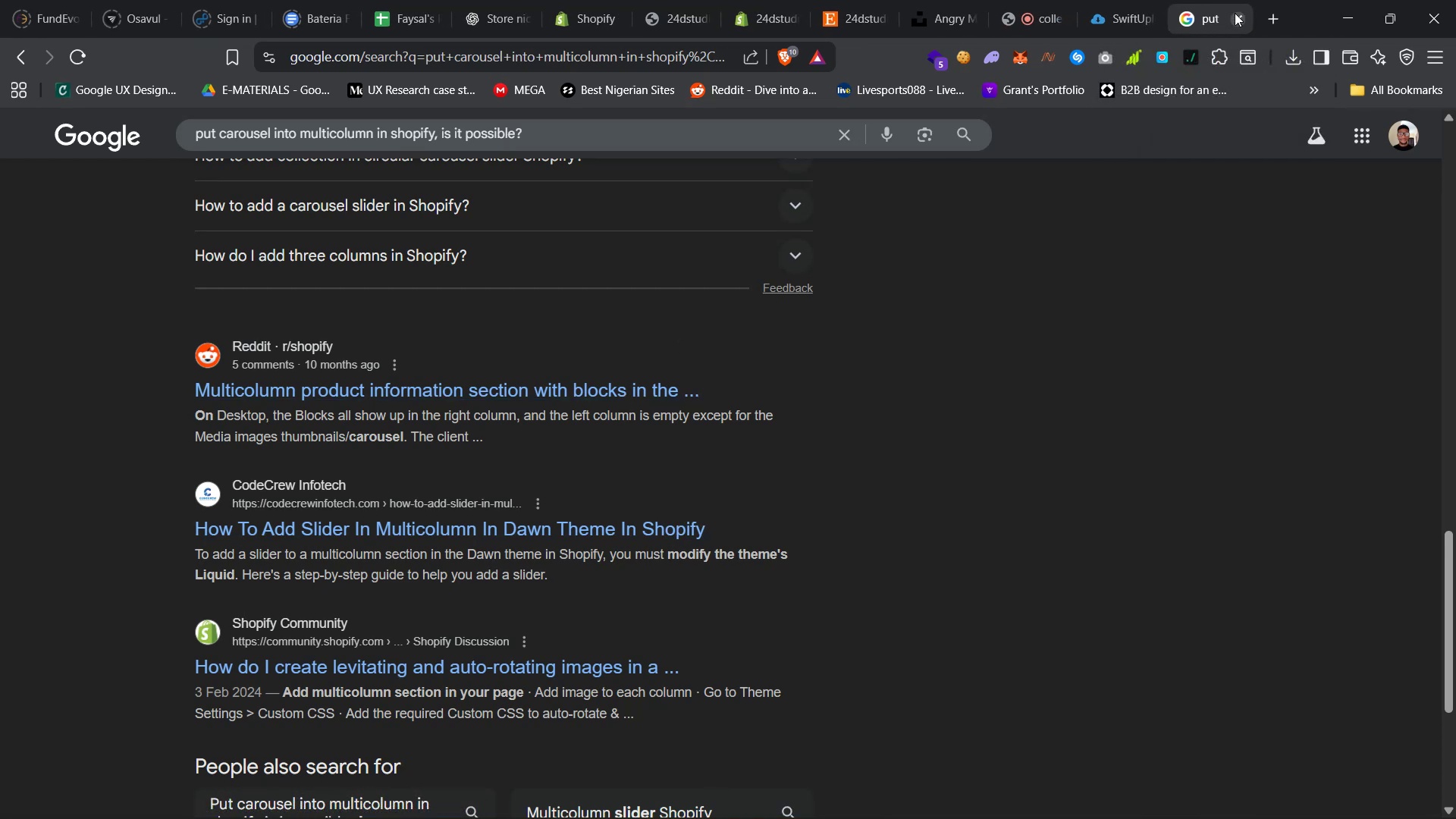 
left_click([1235, 13])
 